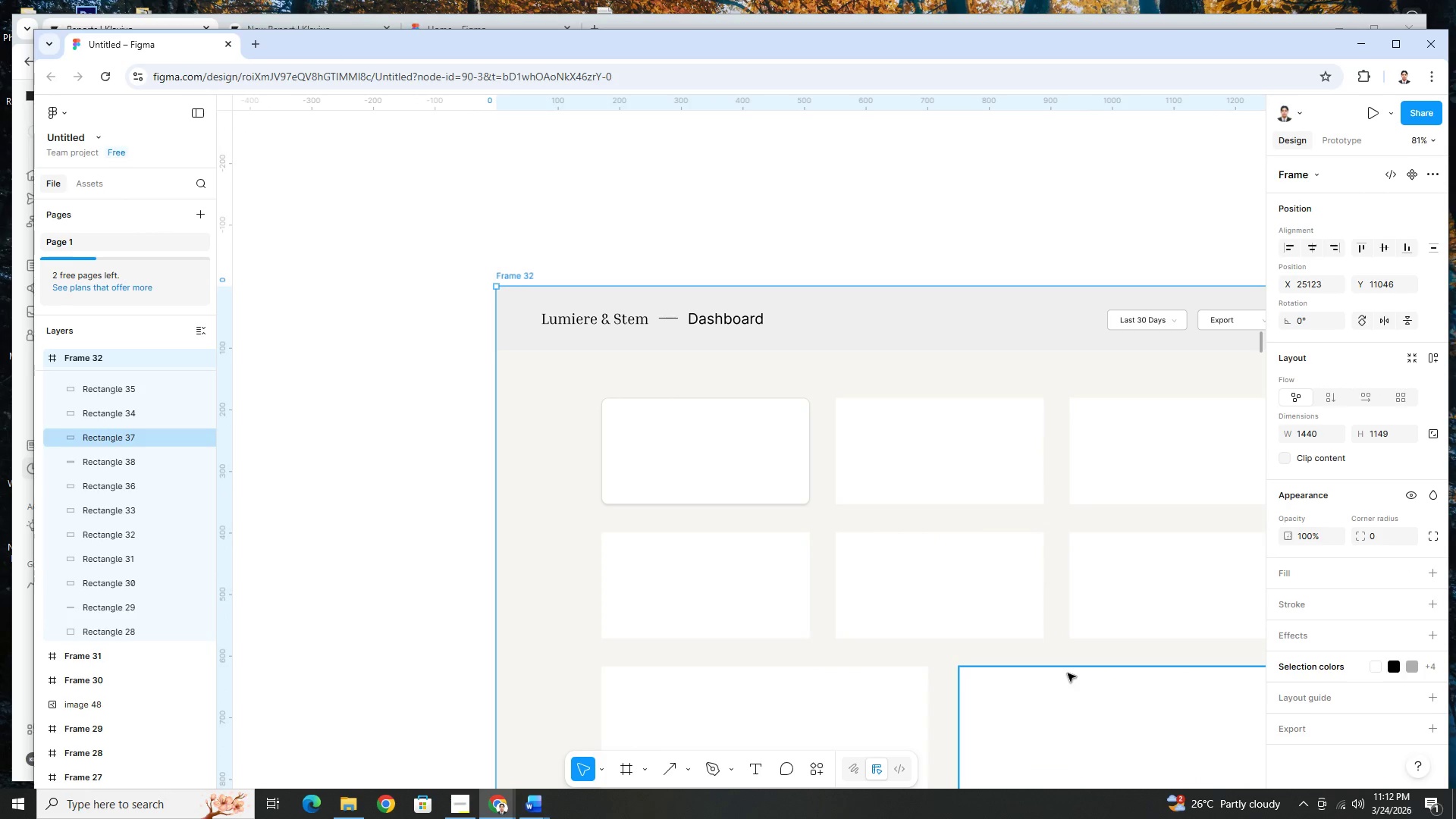 
scroll: coordinate [1069, 672], scroll_direction: up, amount: 1.0
 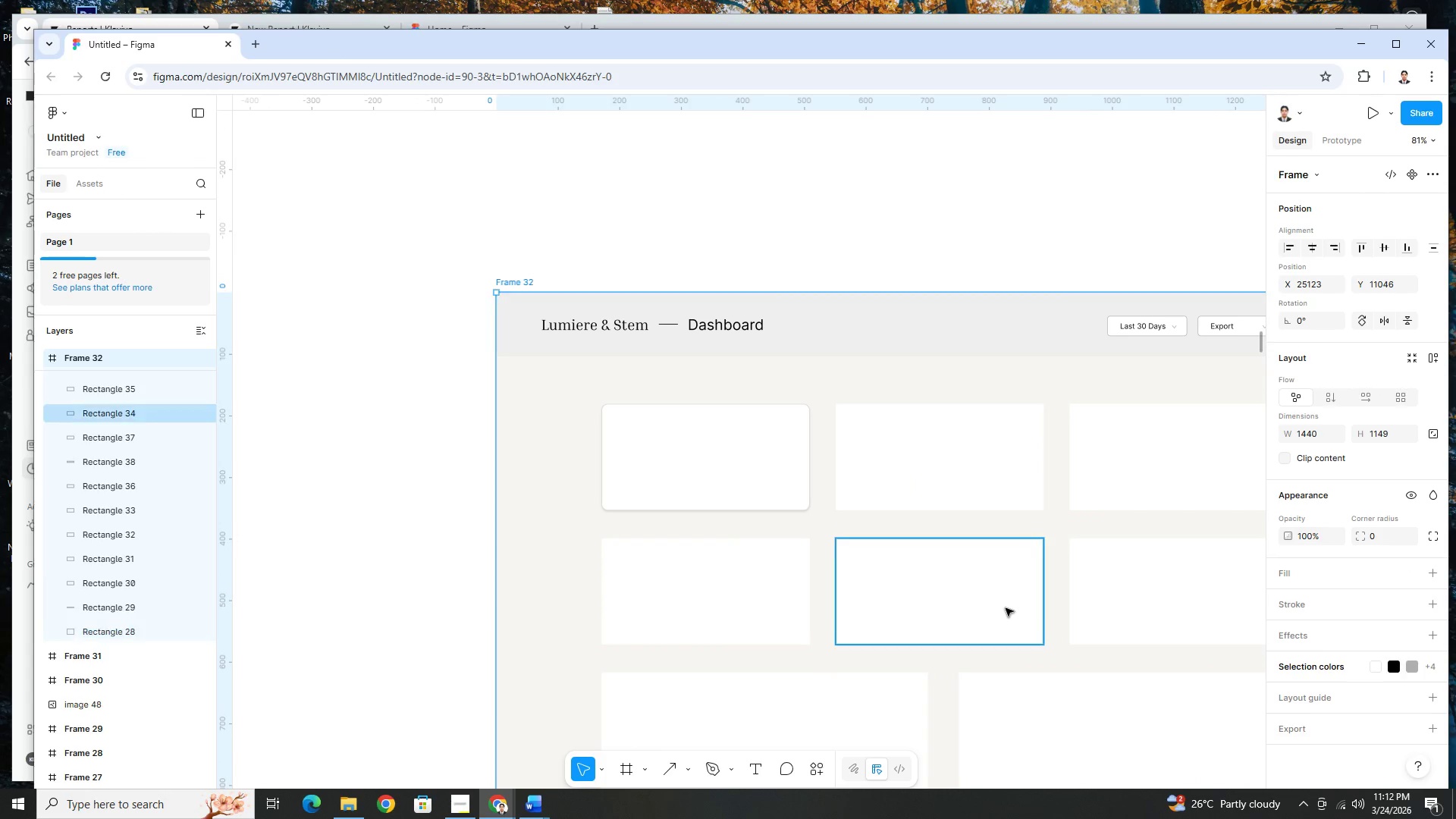 
scroll: coordinate [1006, 607], scroll_direction: down, amount: 3.0
 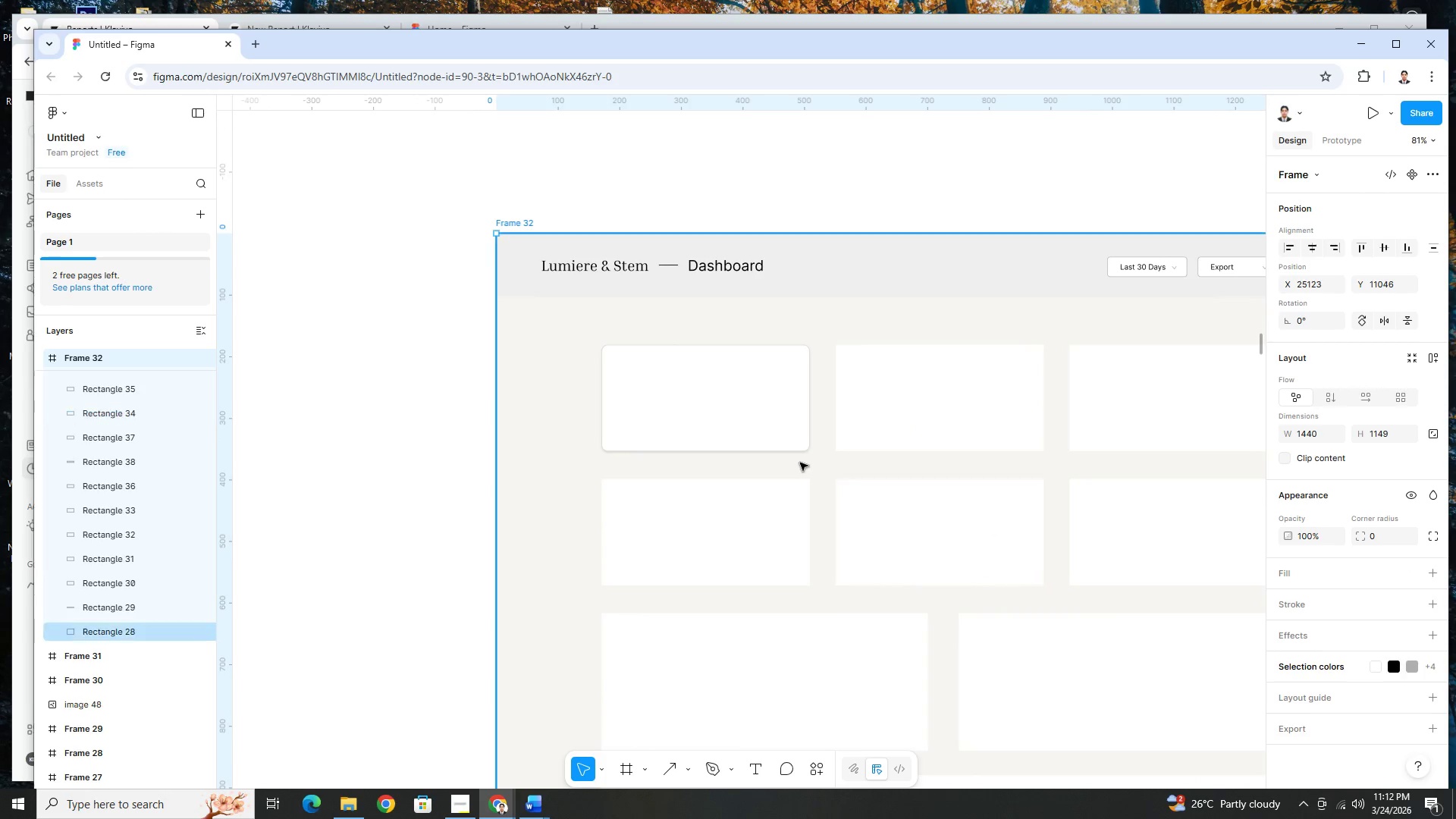 
hold_key(key=ControlLeft, duration=0.42)
scroll: coordinate [708, 453], scroll_direction: up, amount: 6.0
 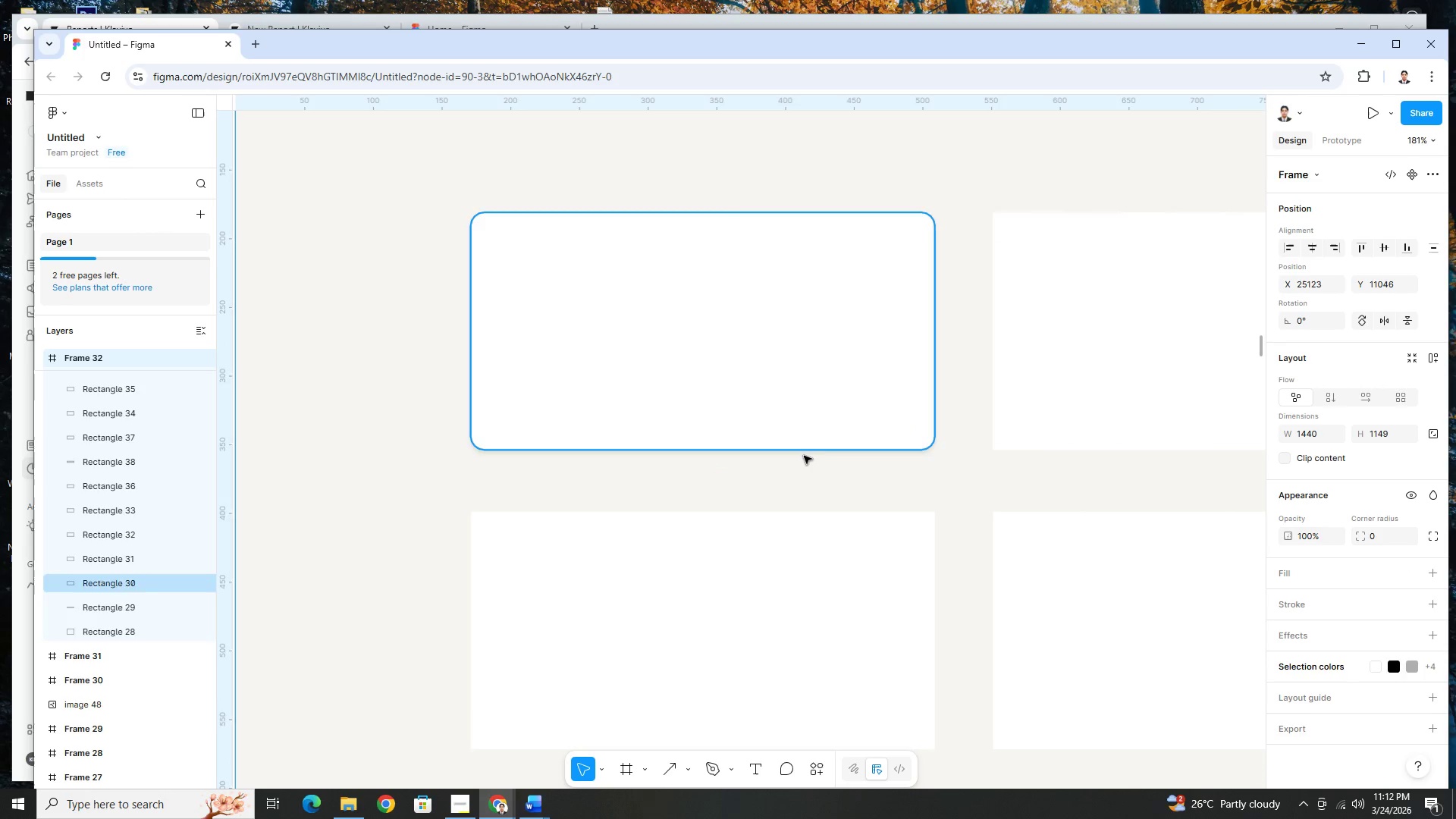 
left_click([804, 457])
 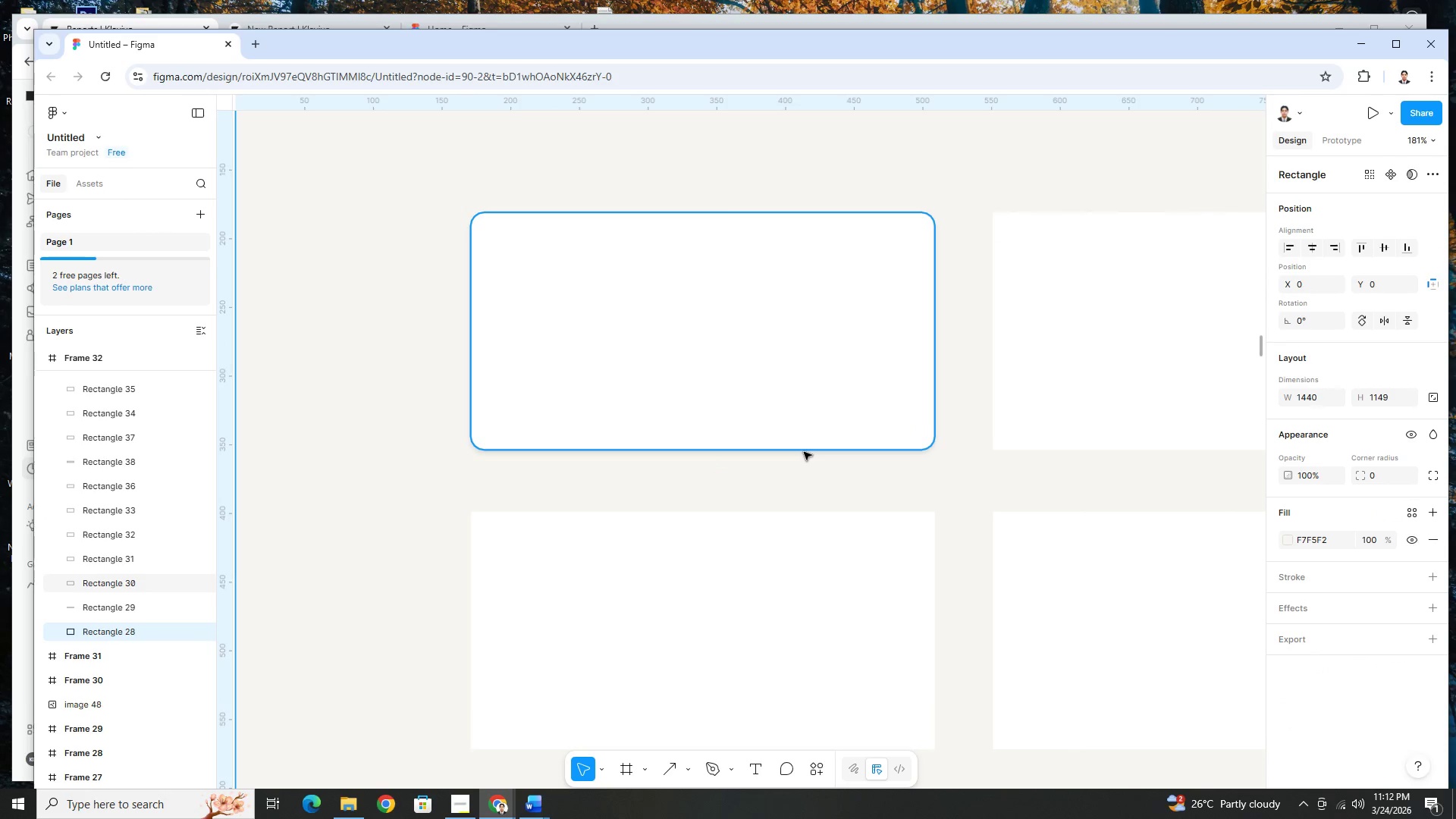 
left_click([804, 452])
 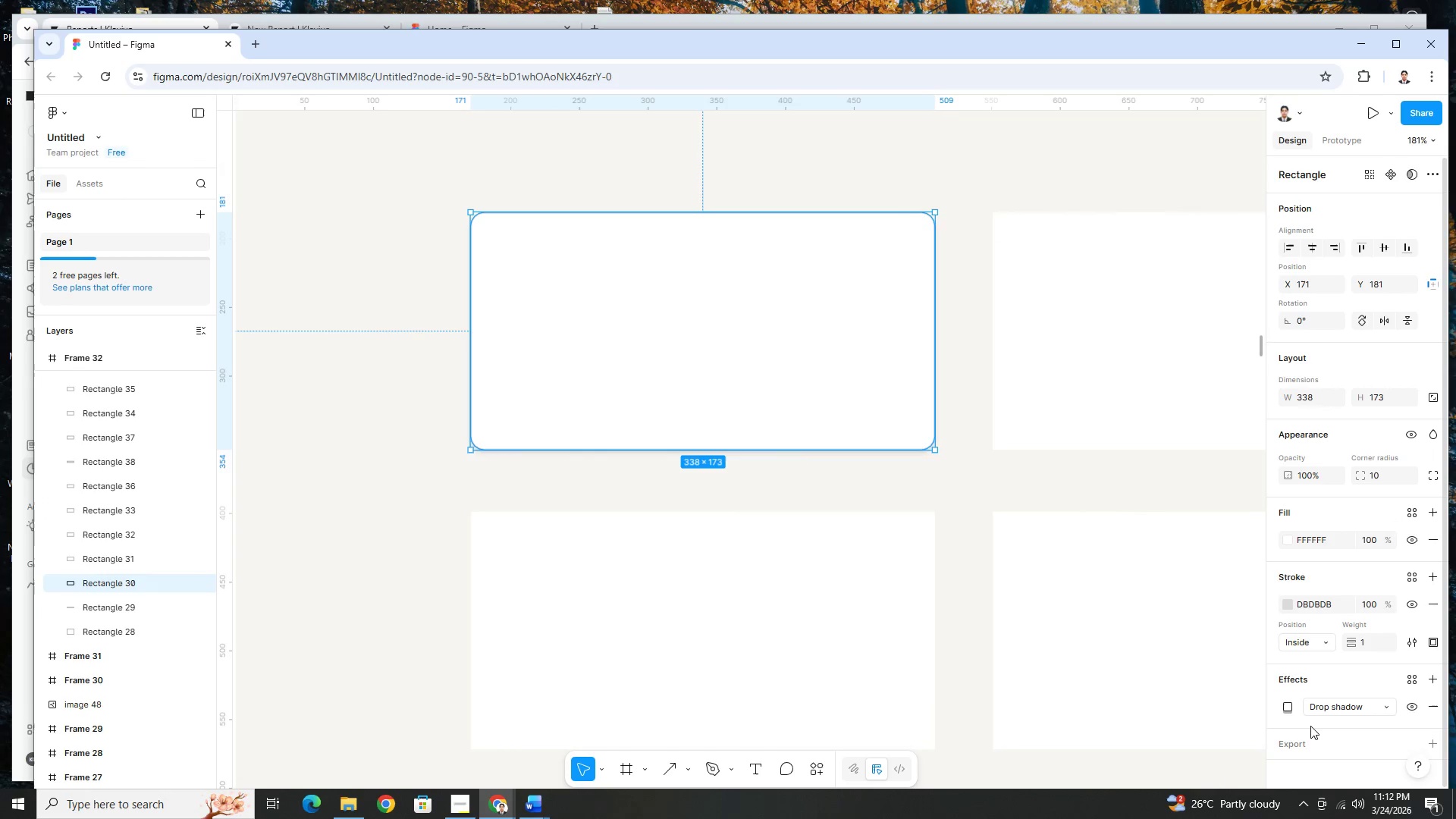 
left_click([1291, 704])
 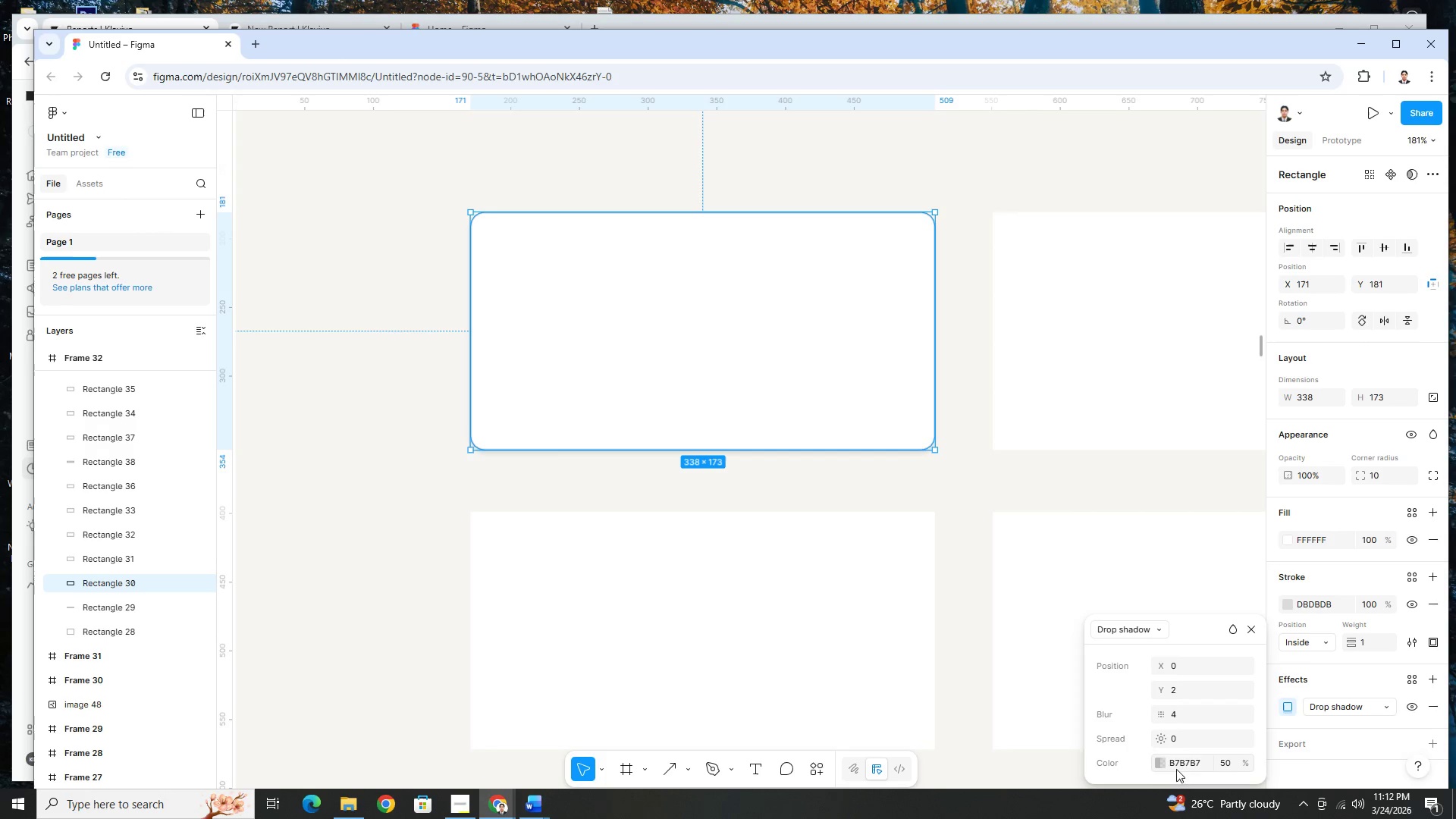 
left_click([1158, 761])
 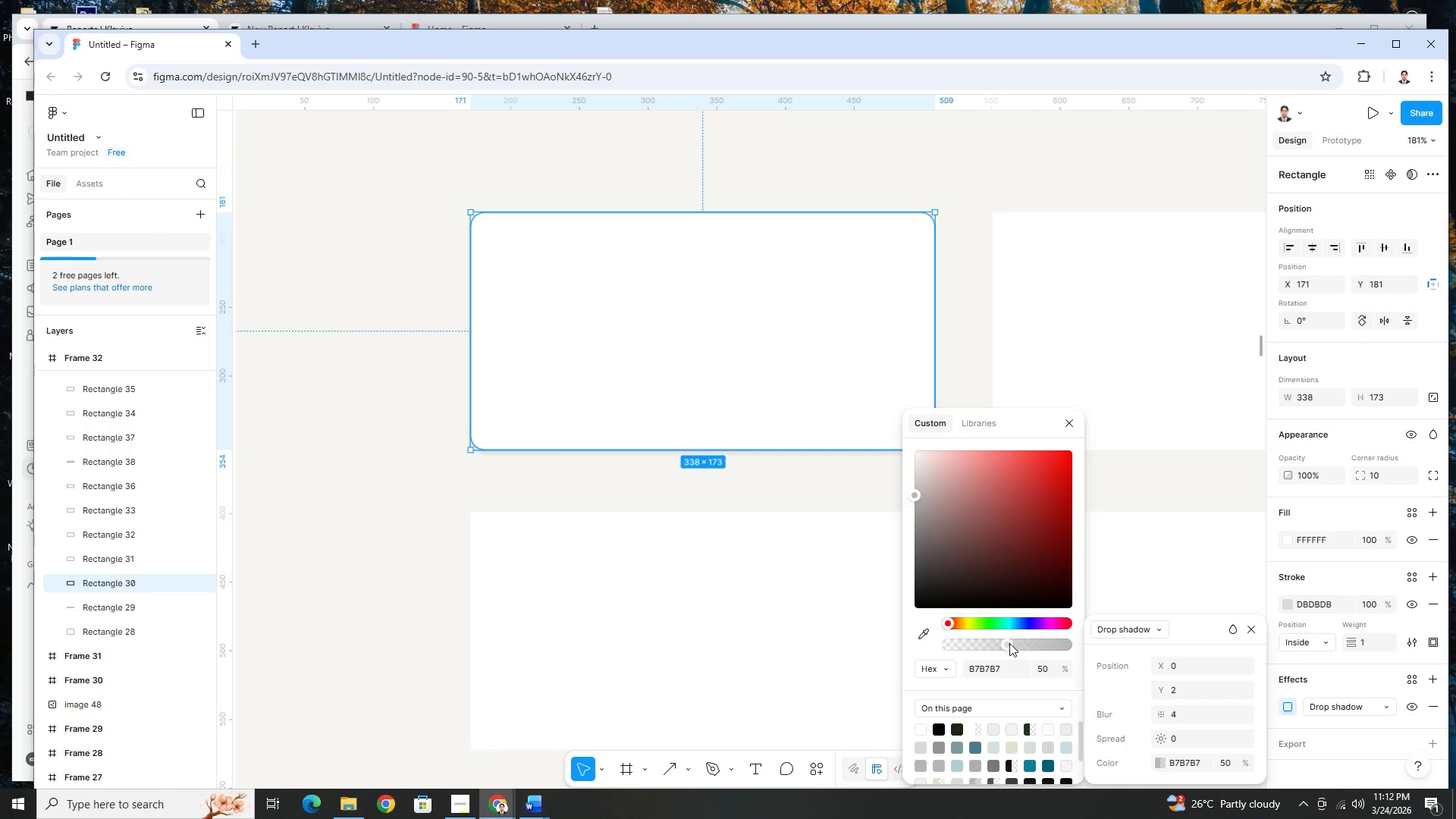 
left_click_drag(start_coordinate=[1009, 643], to_coordinate=[1013, 643])
 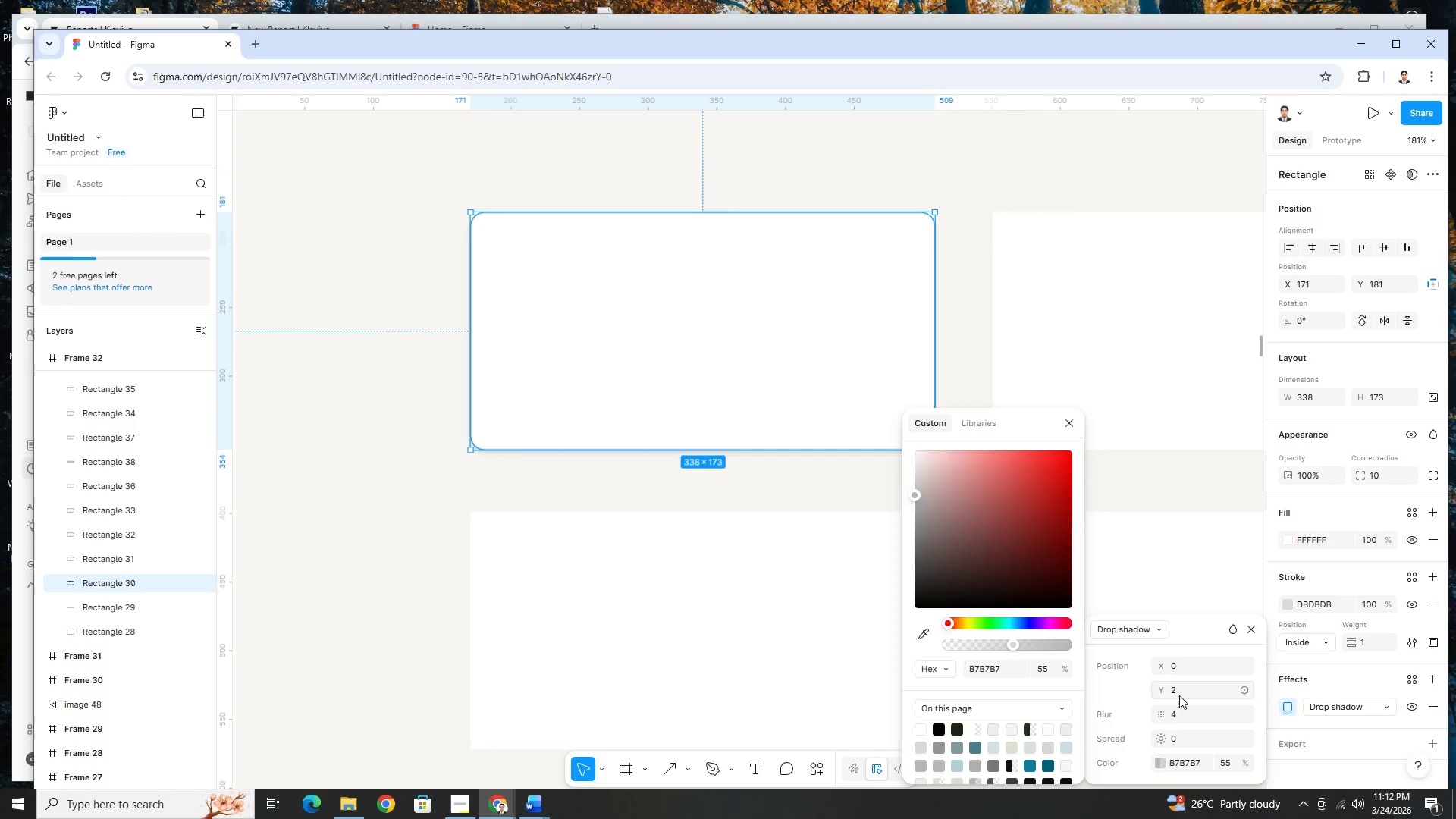 
left_click([1183, 691])
 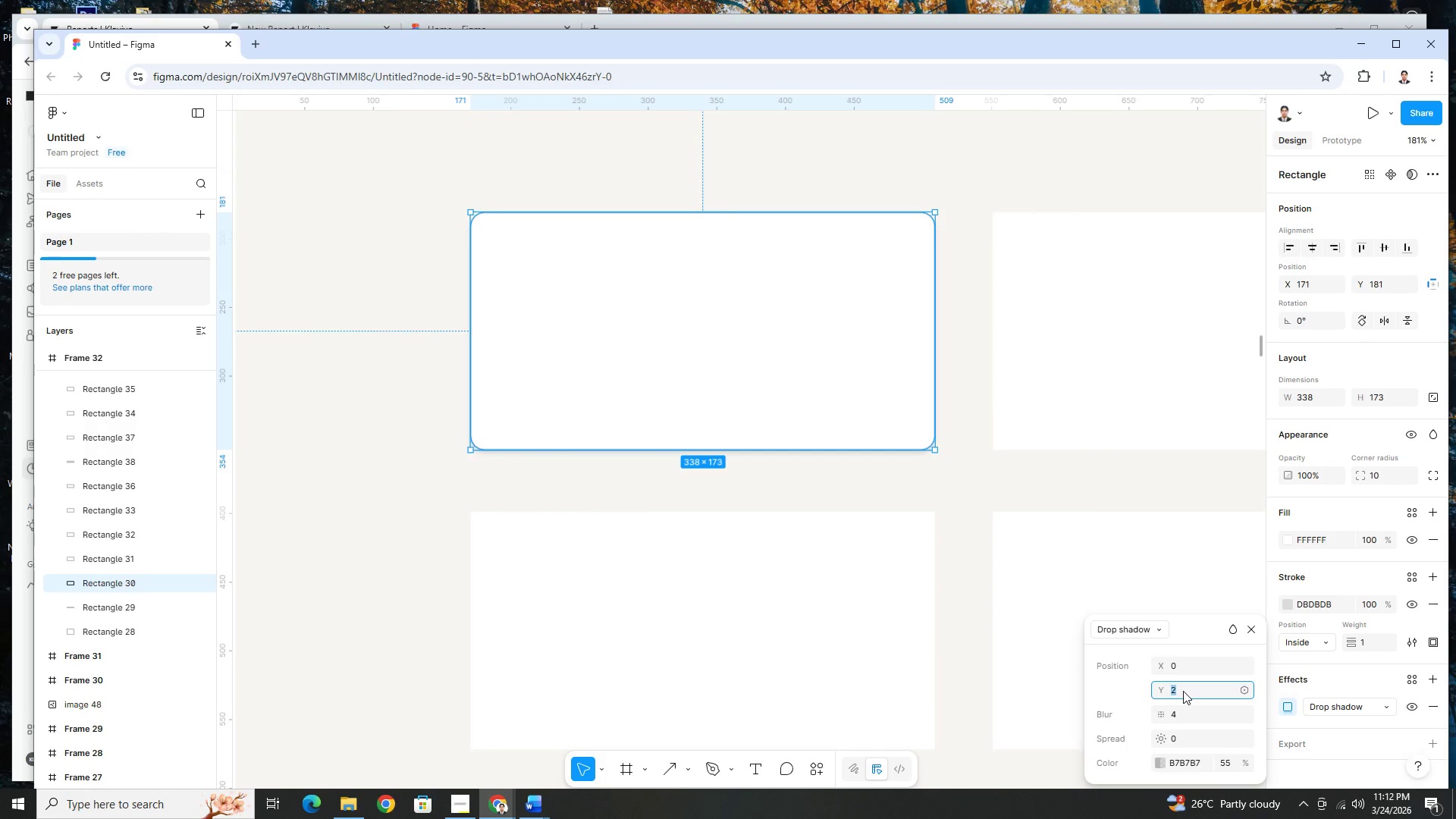 
key(4)
 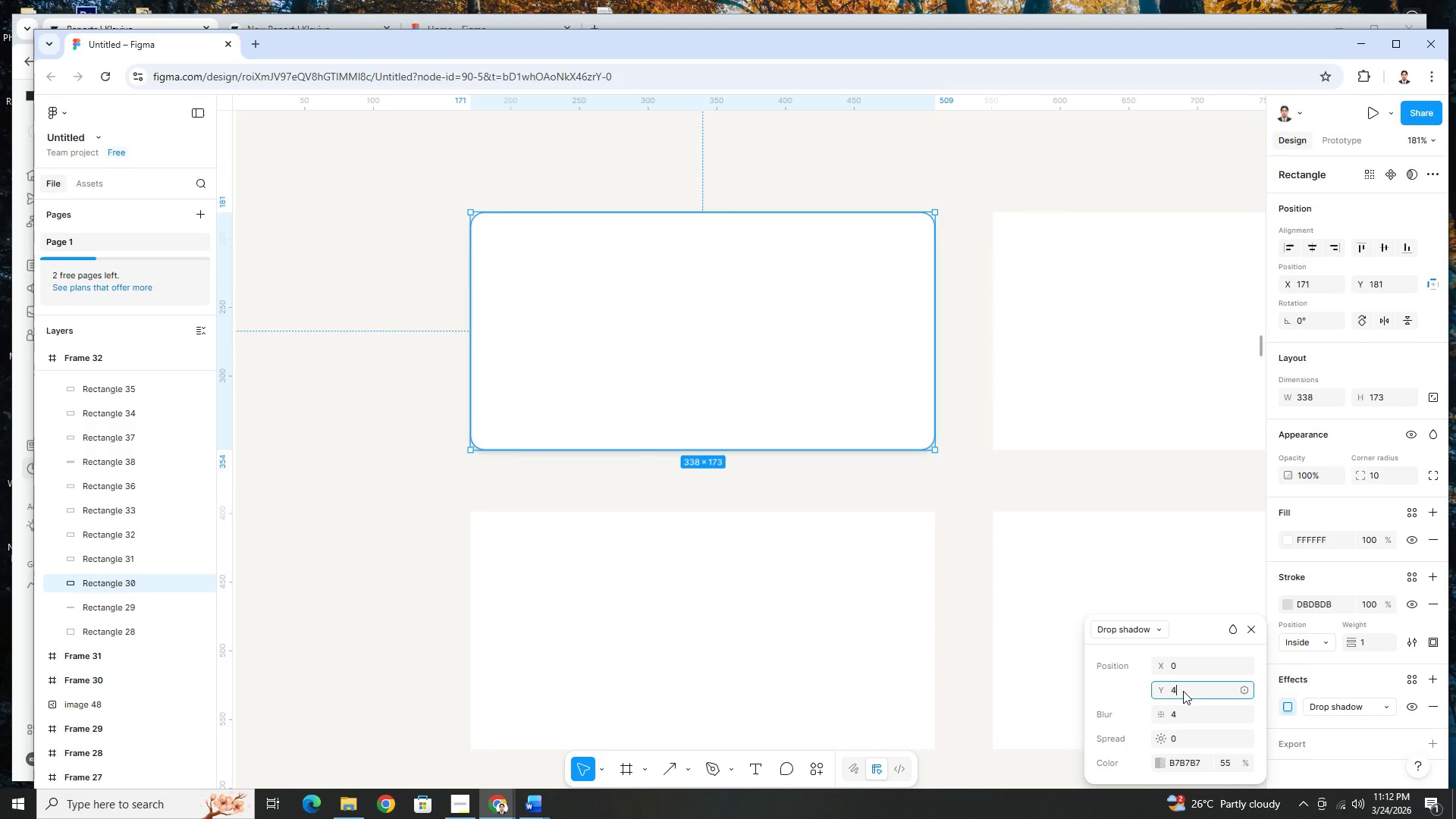 
key(NumpadEnter)
 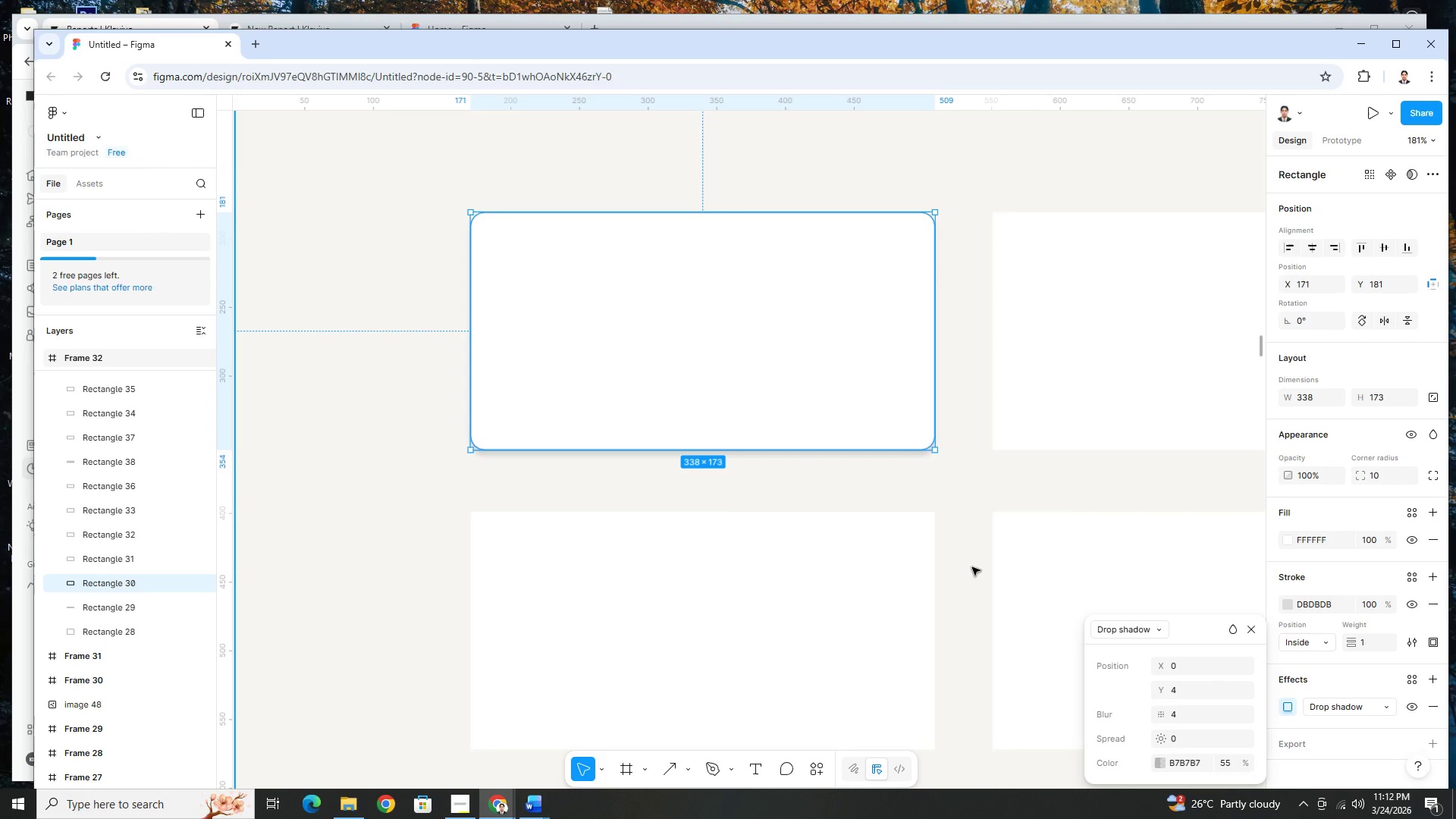 
left_click([972, 567])
 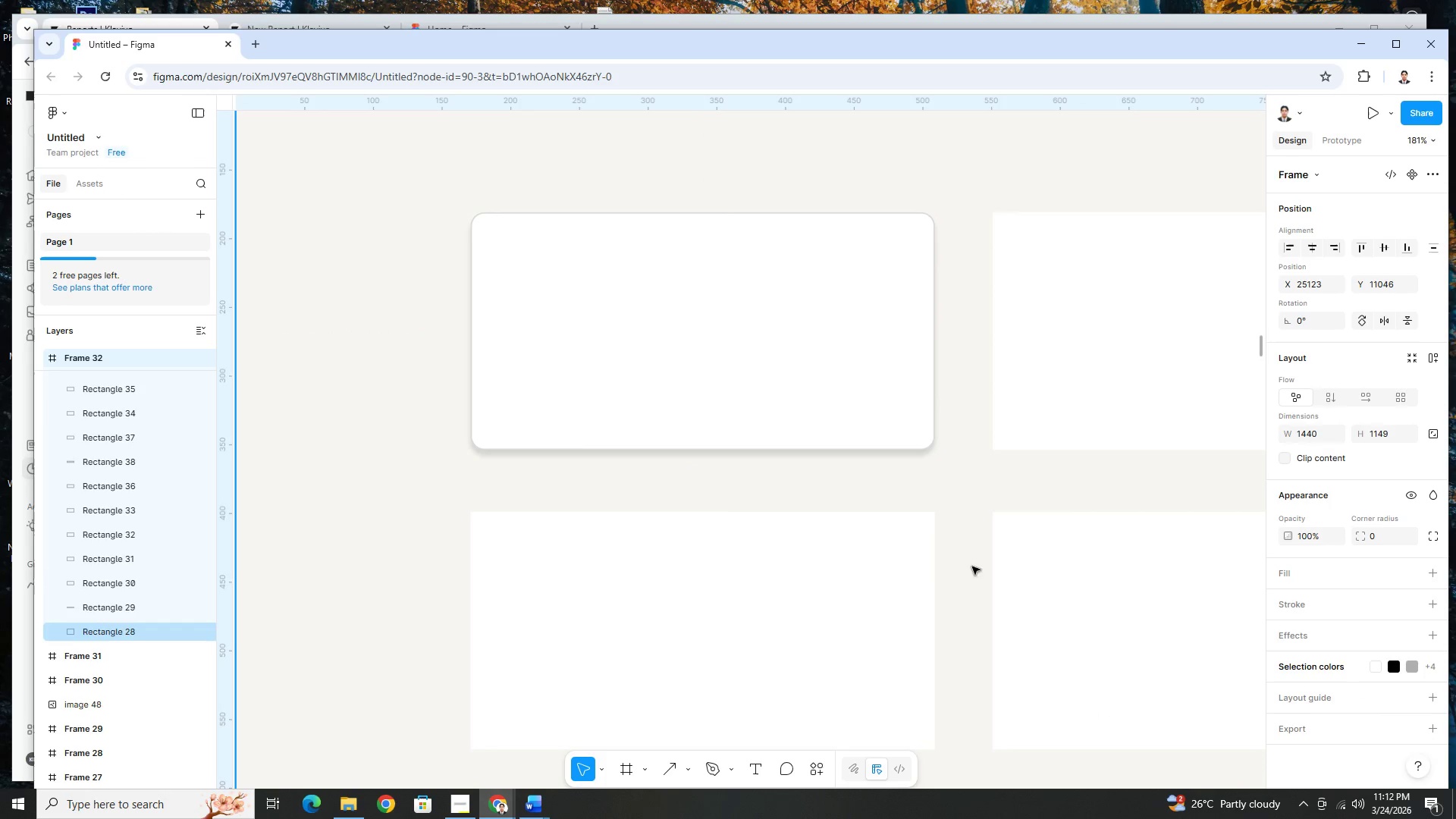 
hold_key(key=ControlLeft, duration=0.56)
 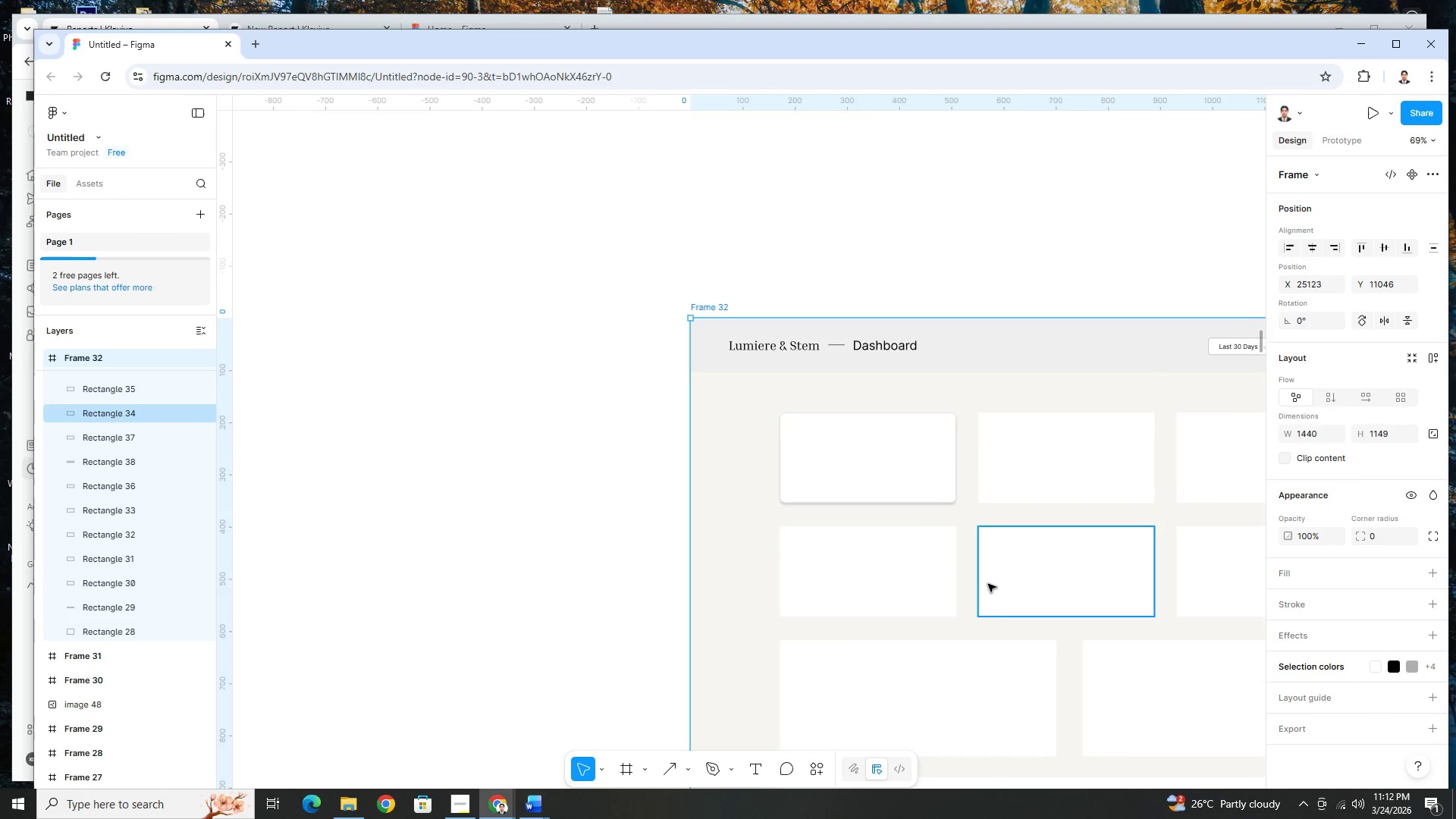 
hold_key(key=ControlLeft, duration=1.05)
 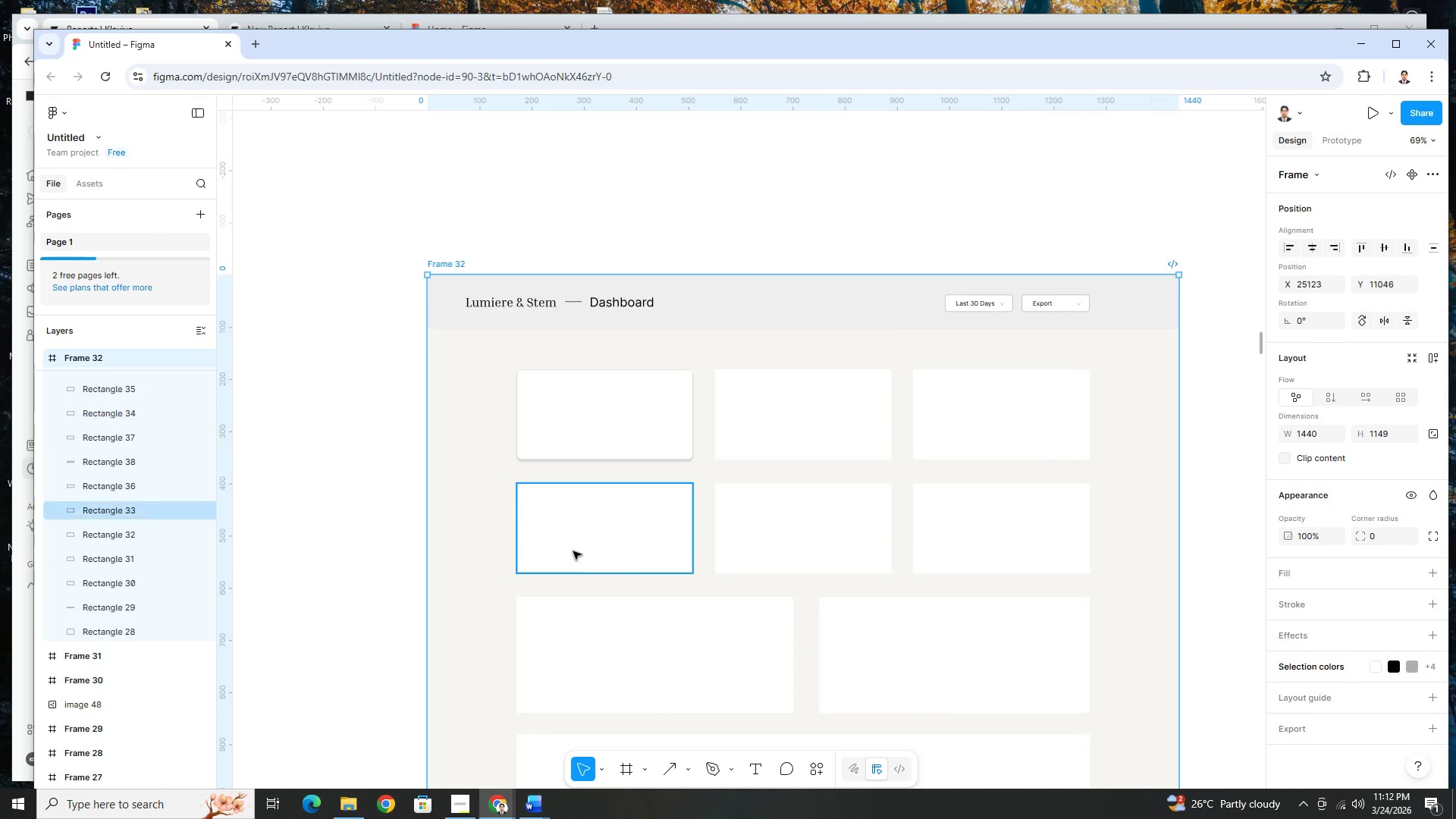 
scroll: coordinate [969, 535], scroll_direction: down, amount: 7.0
 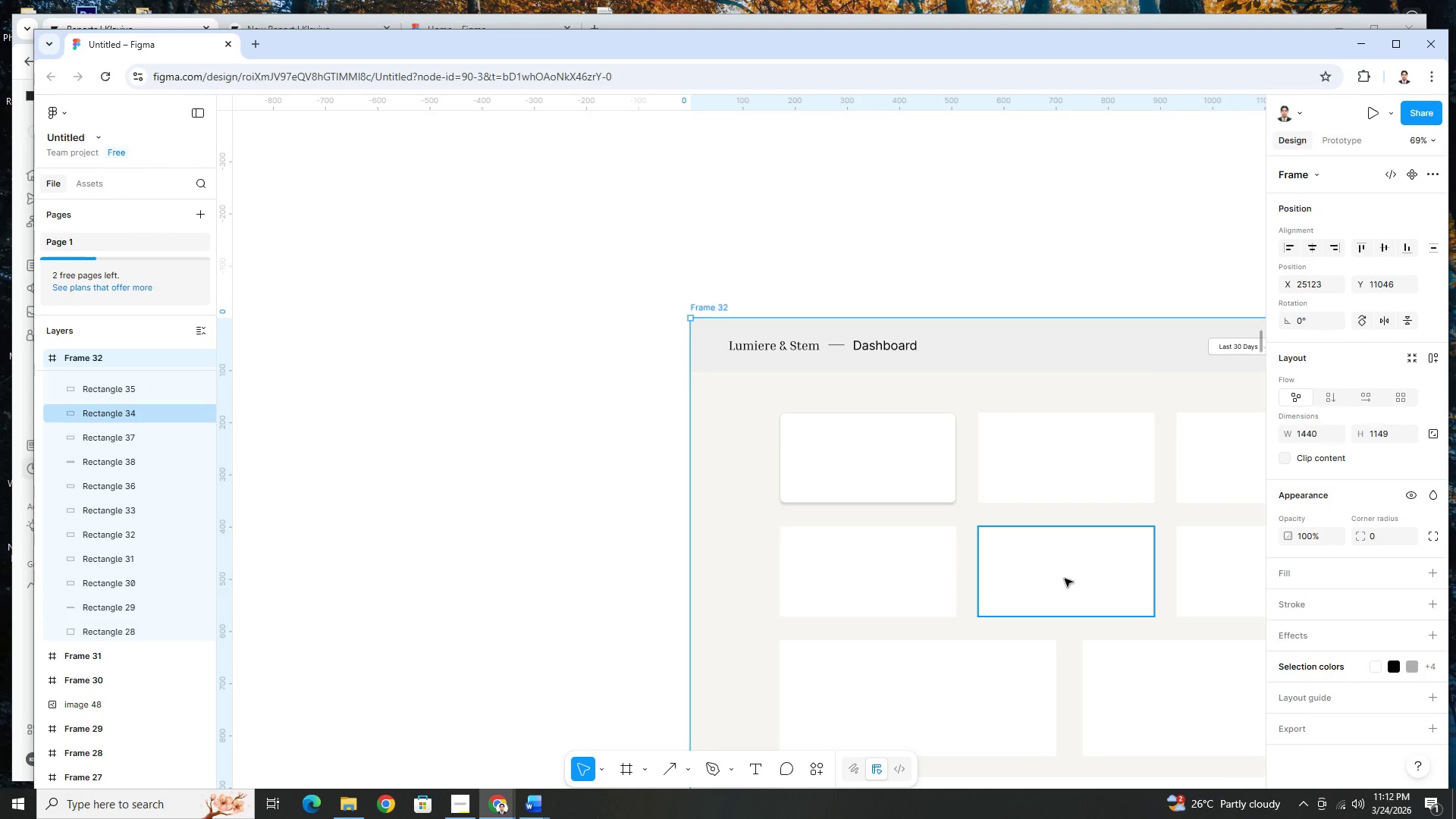 
scroll: coordinate [1204, 620], scroll_direction: none, amount: 0.0
 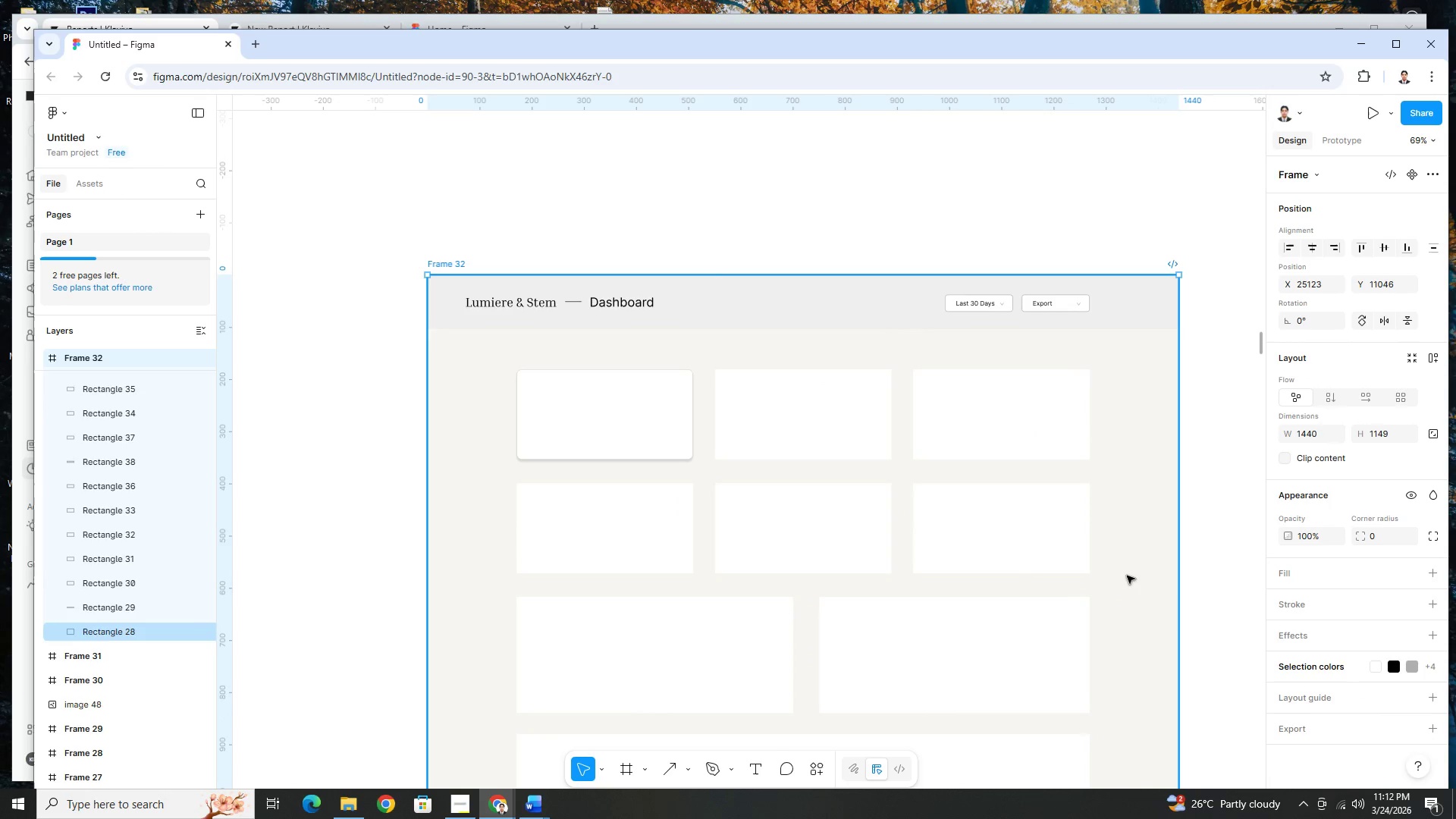 
hold_key(key=ControlLeft, duration=0.64)
 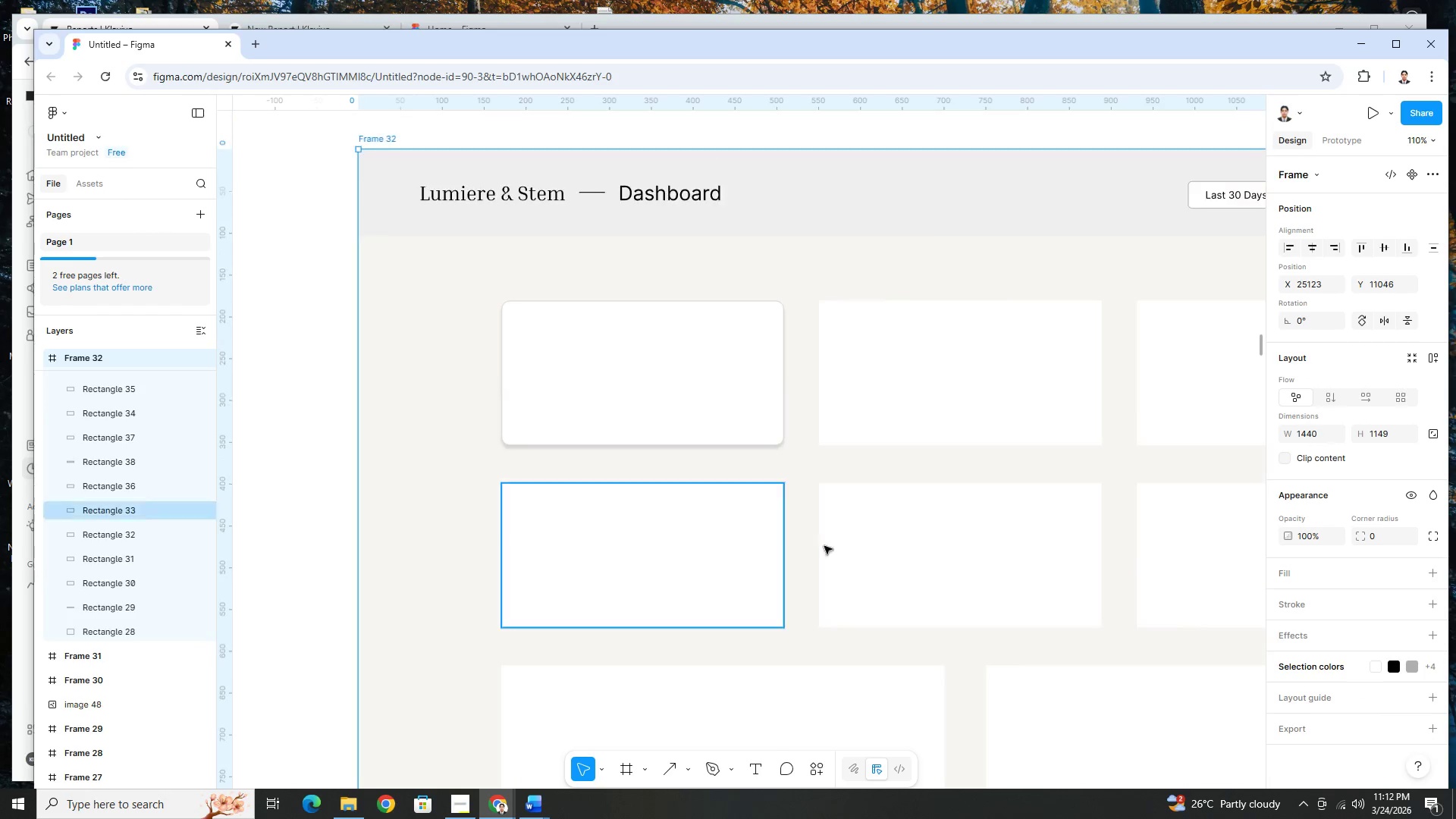 
hold_key(key=ControlLeft, duration=0.66)
 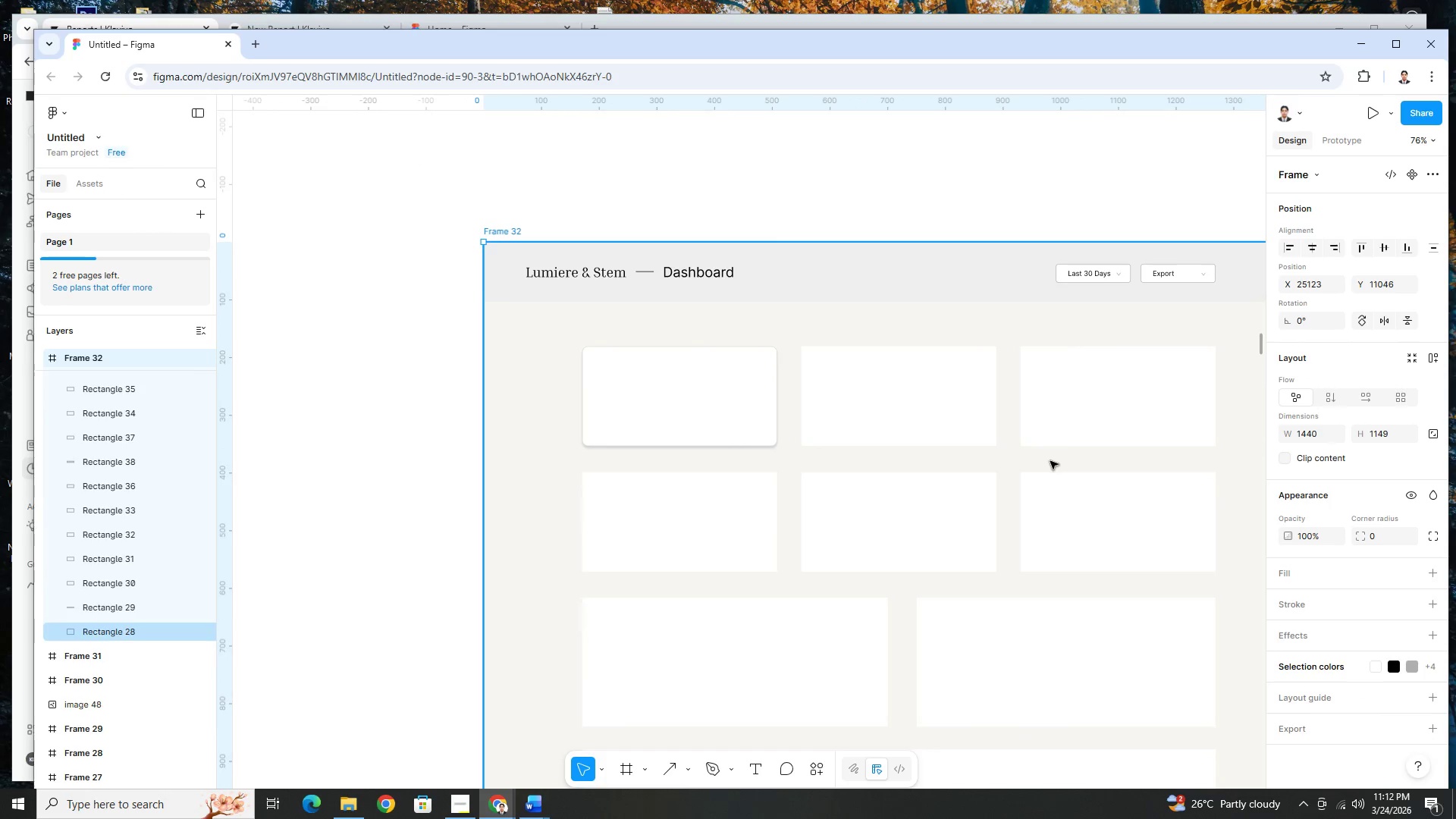 
scroll: coordinate [660, 507], scroll_direction: up, amount: 7.0
 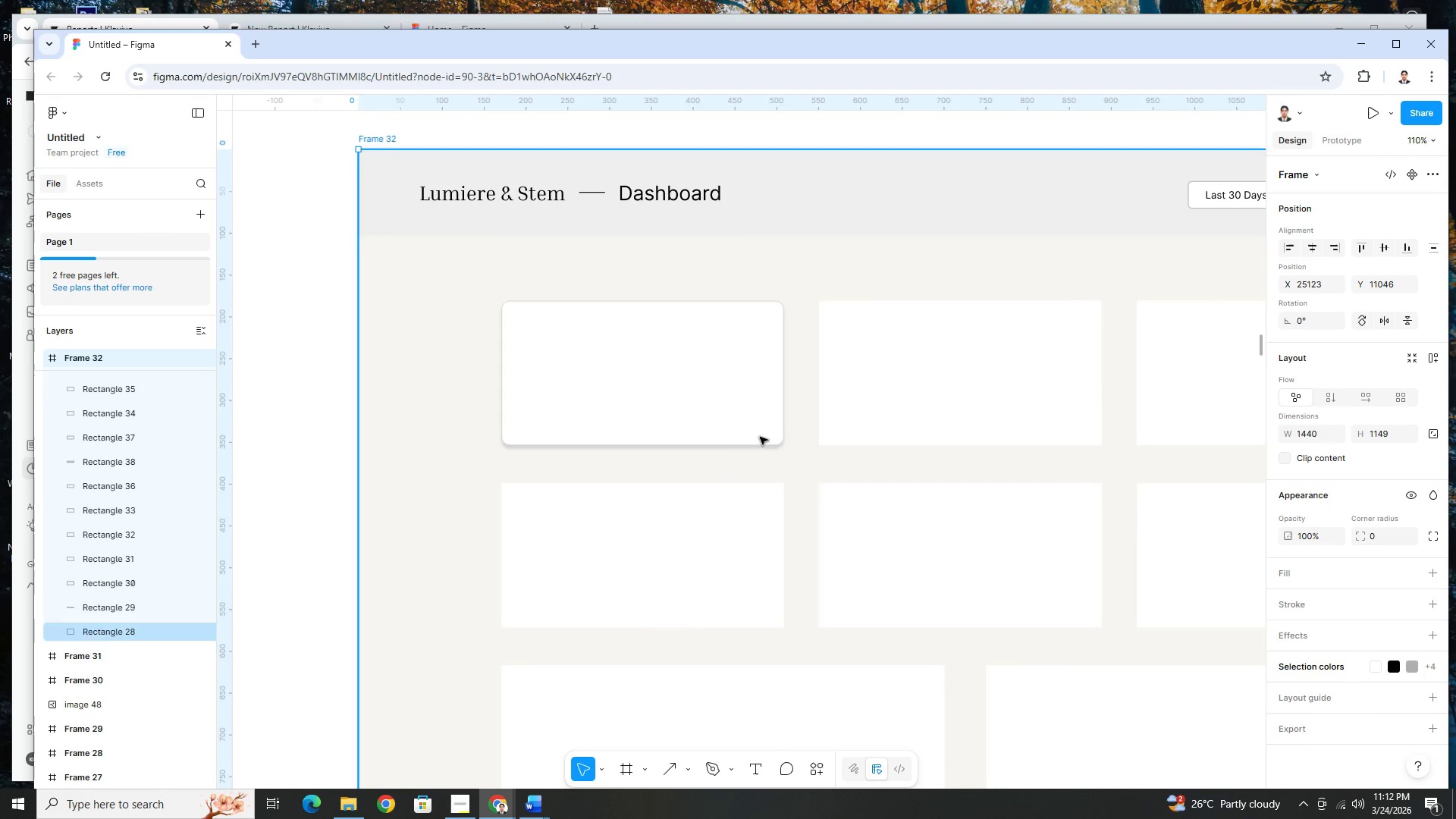 
hold_key(key=ControlLeft, duration=1.5)
 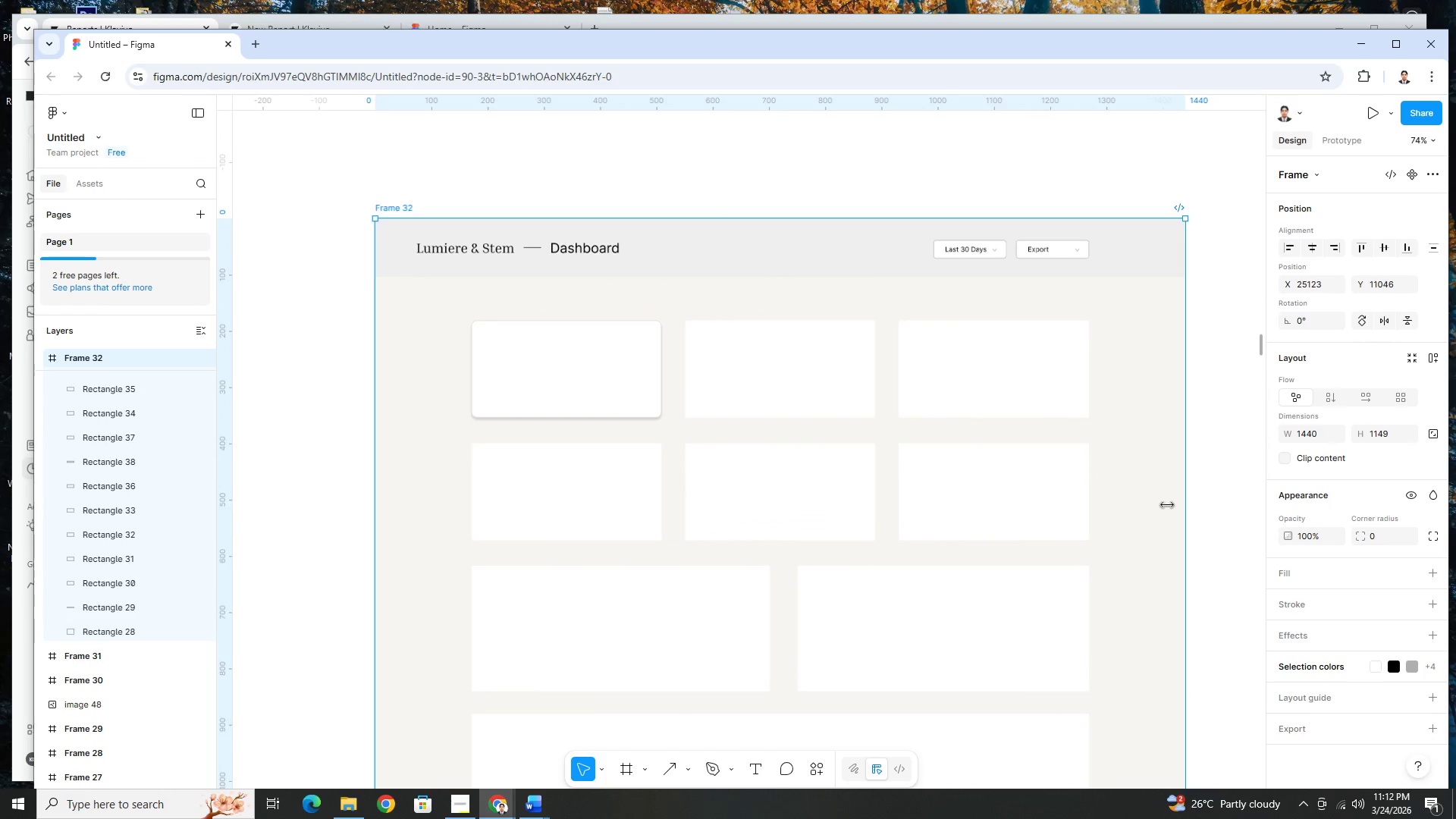 
scroll: coordinate [1055, 466], scroll_direction: down, amount: 11.0
 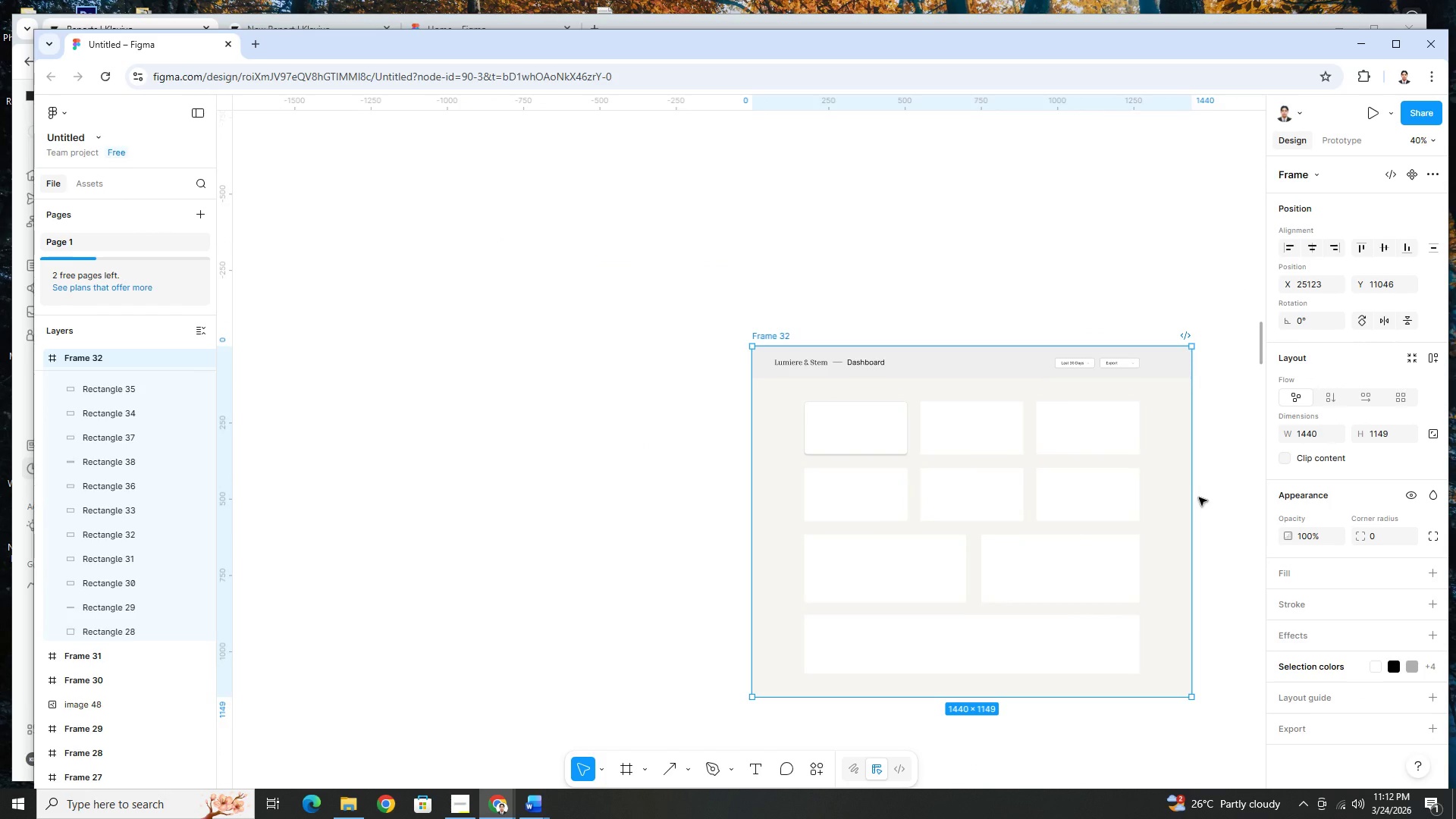 
hold_key(key=ControlLeft, duration=0.67)
scroll: coordinate [1199, 497], scroll_direction: up, amount: 6.0
 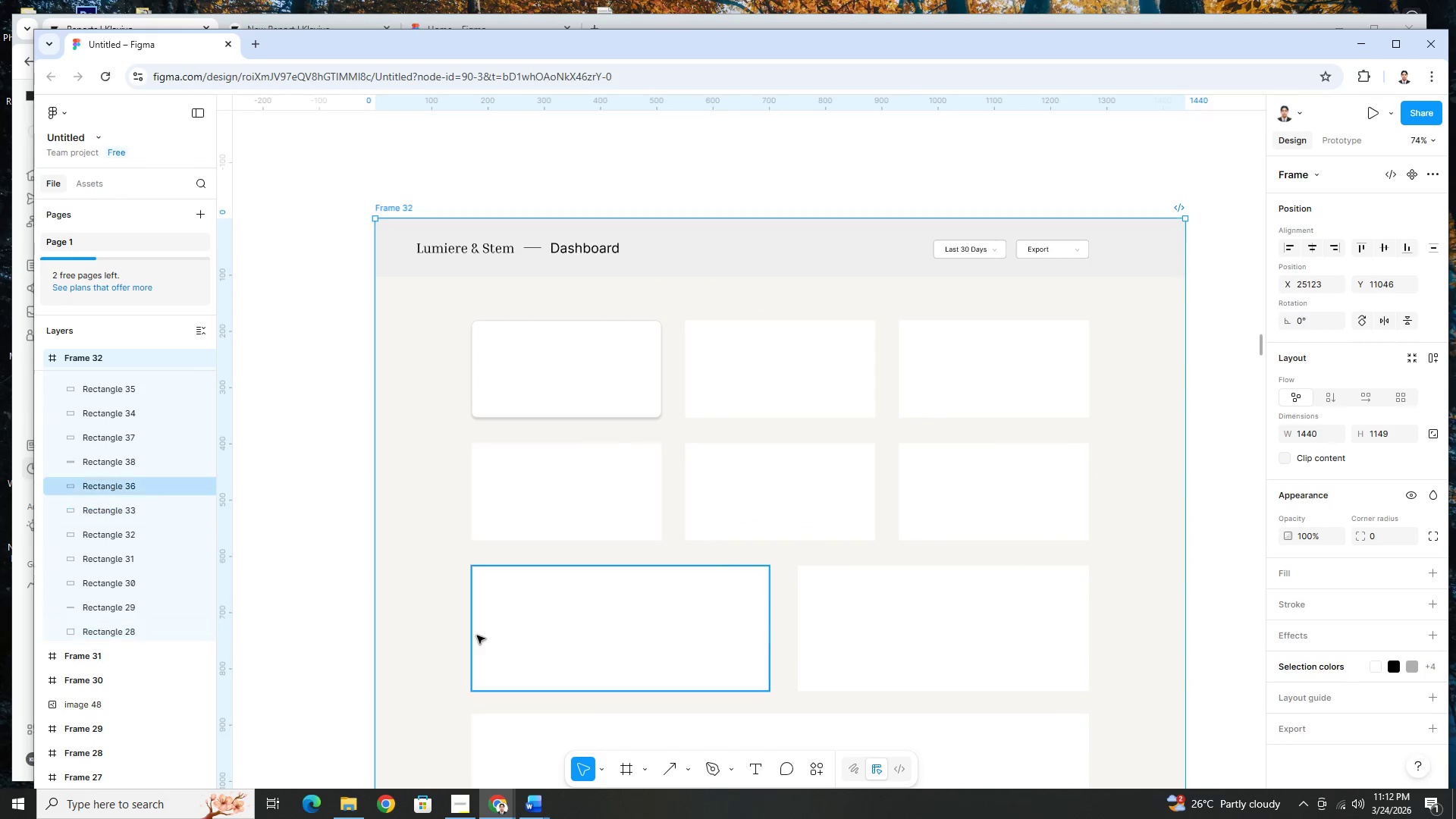 
wait(6.62)
 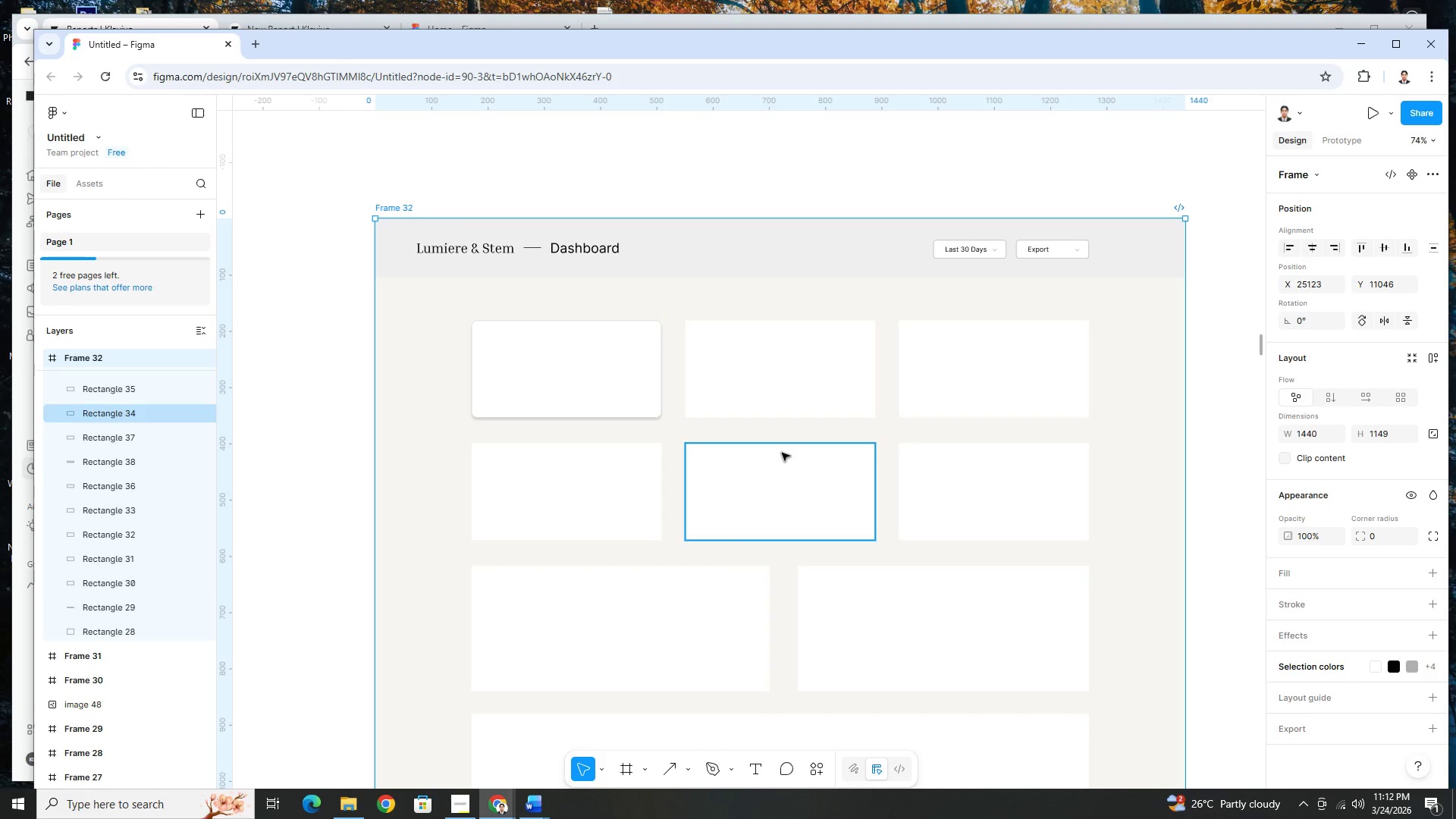 
hold_key(key=ControlLeft, duration=0.69)
scroll: coordinate [431, 415], scroll_direction: up, amount: 5.0
 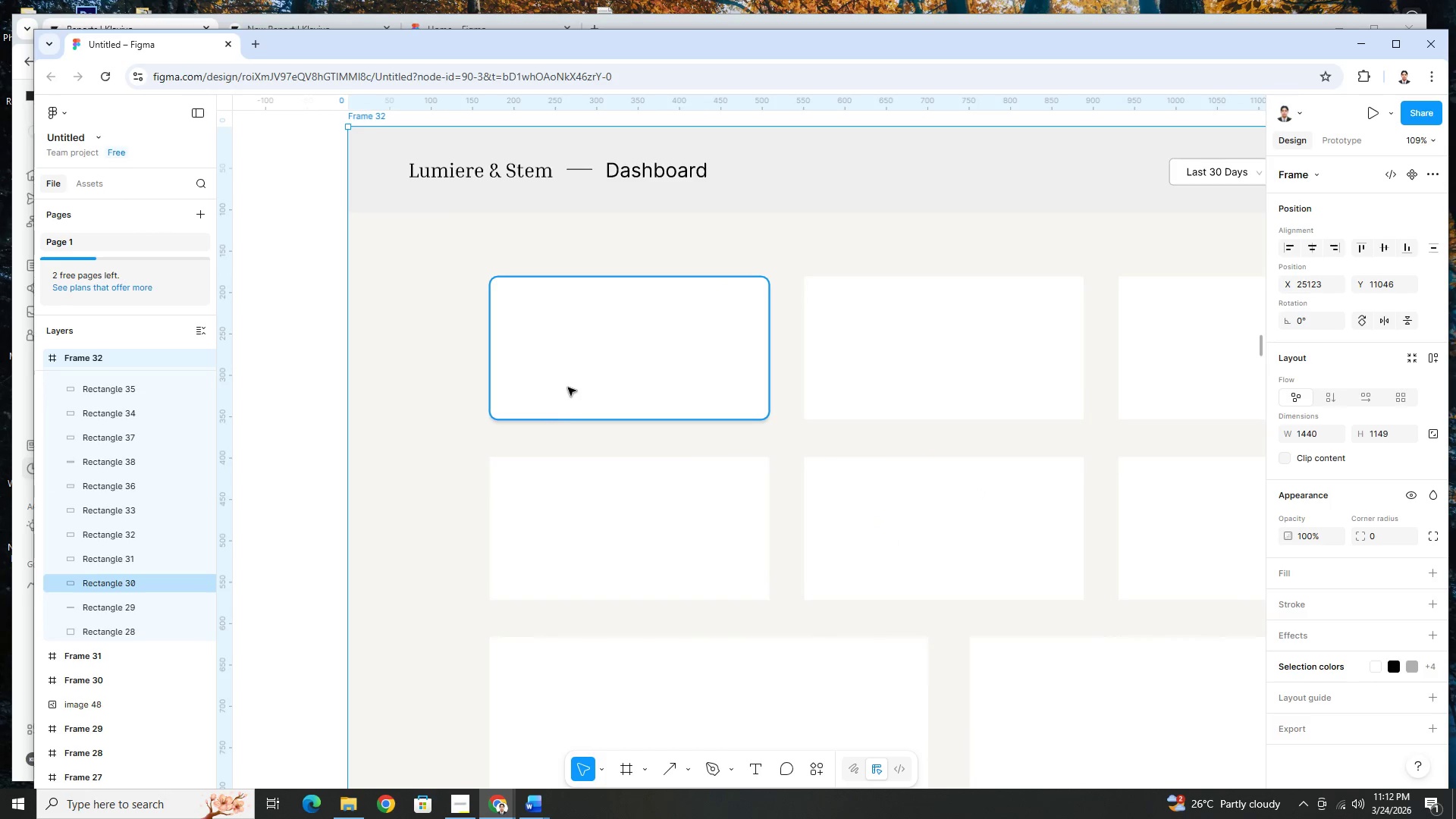 
hold_key(key=ControlLeft, duration=1.5)
 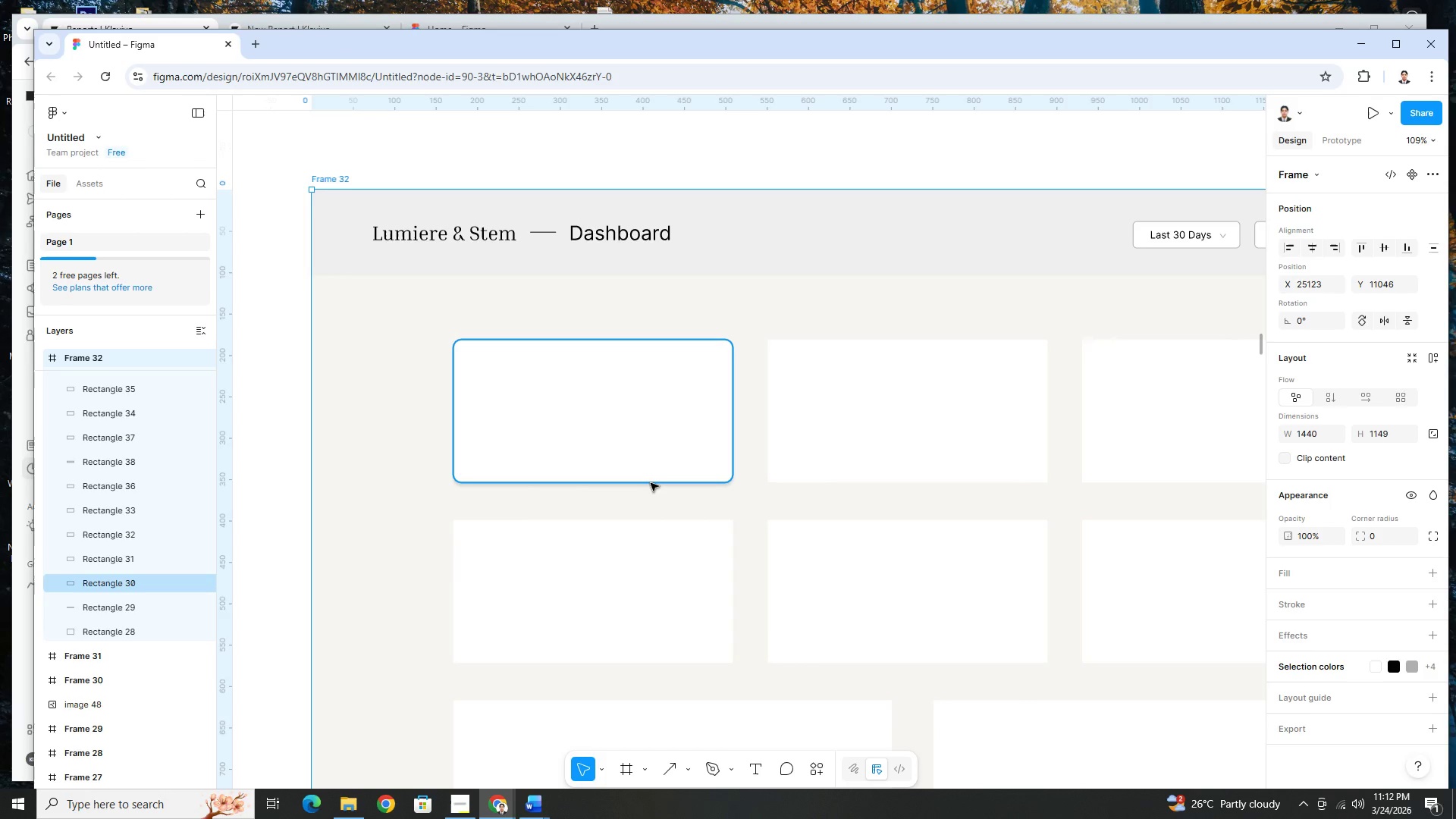 
key(Control+ControlLeft)
 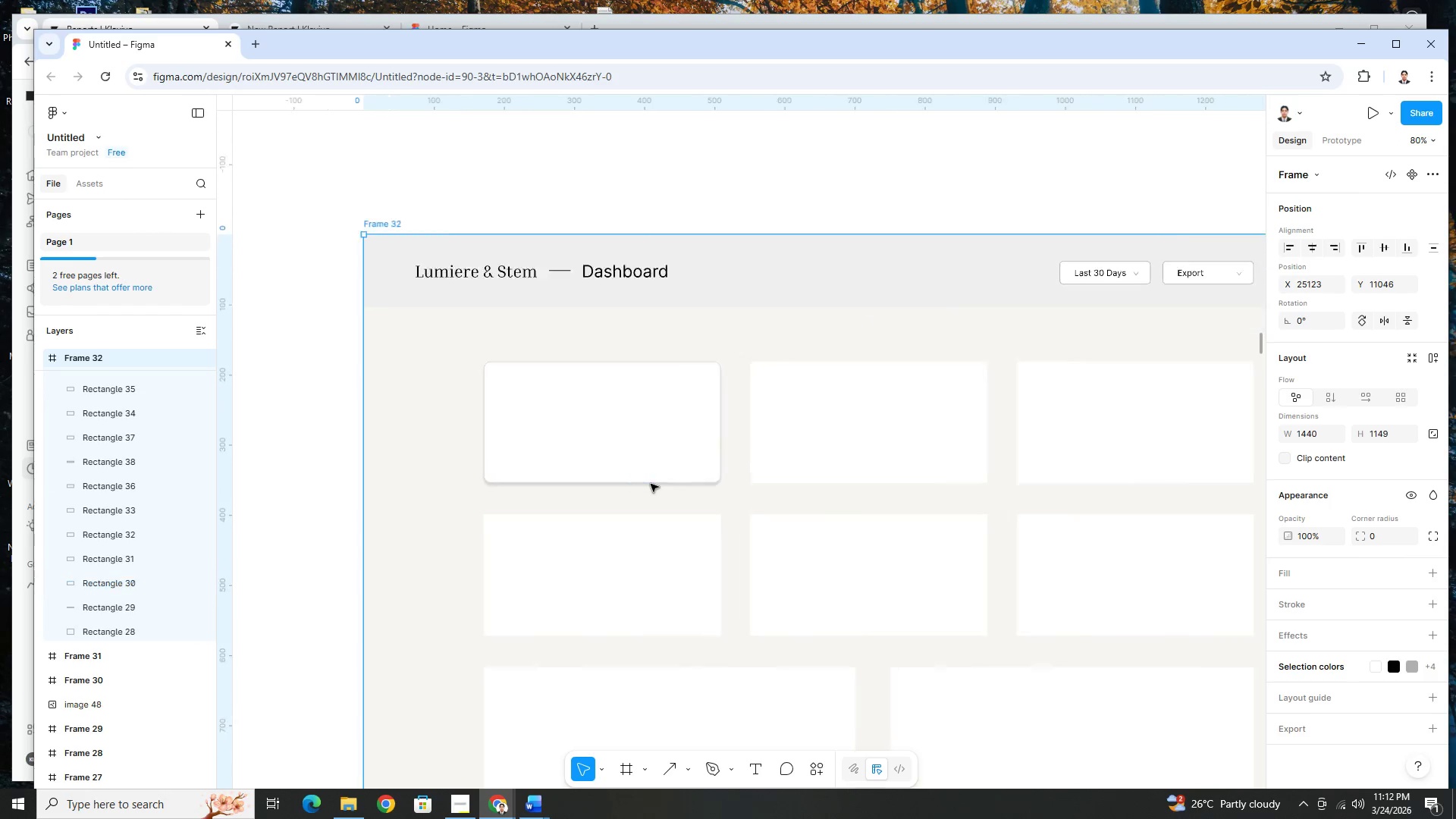 
key(Control+ControlLeft)
 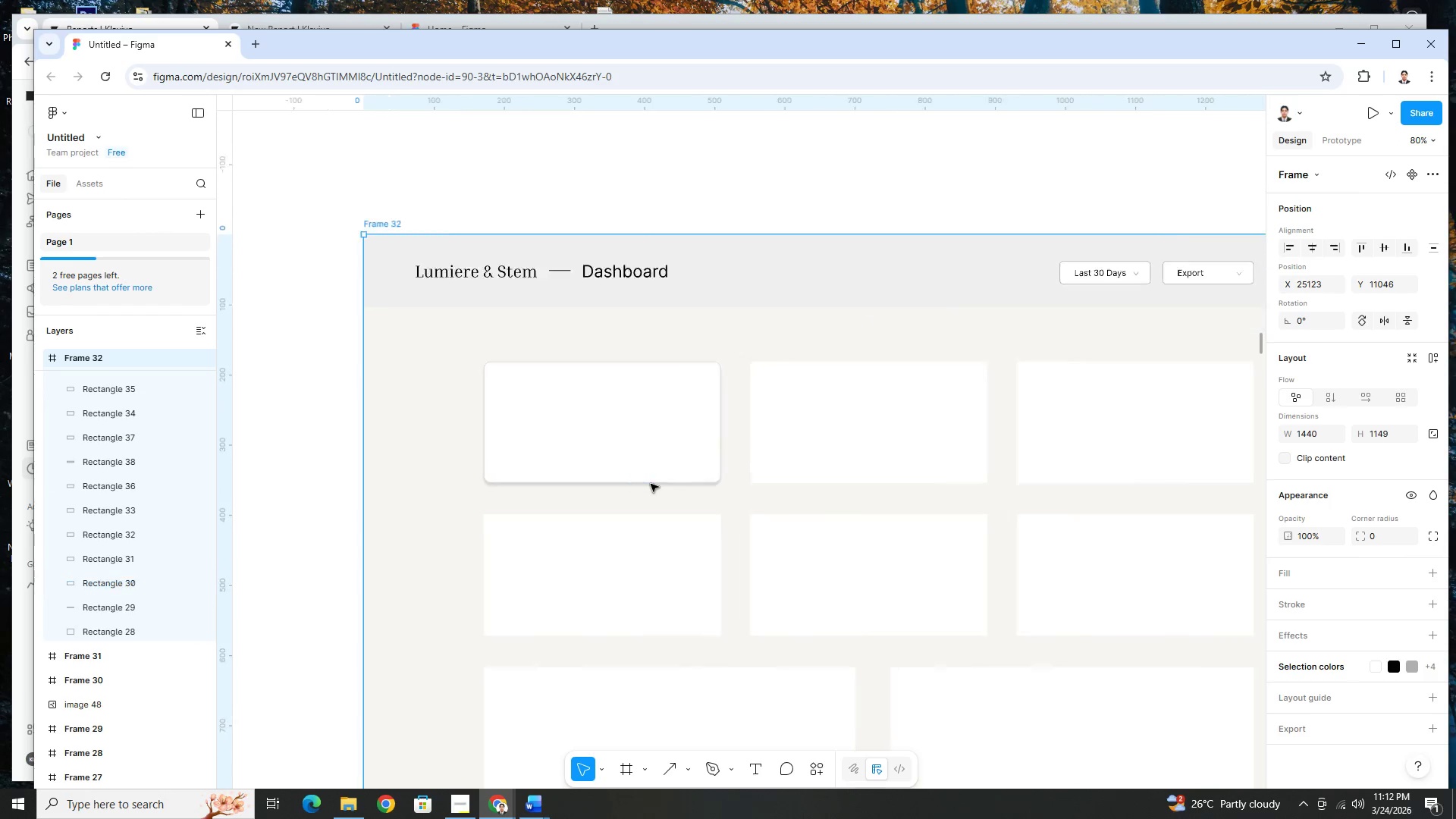 
key(Control+ControlLeft)
 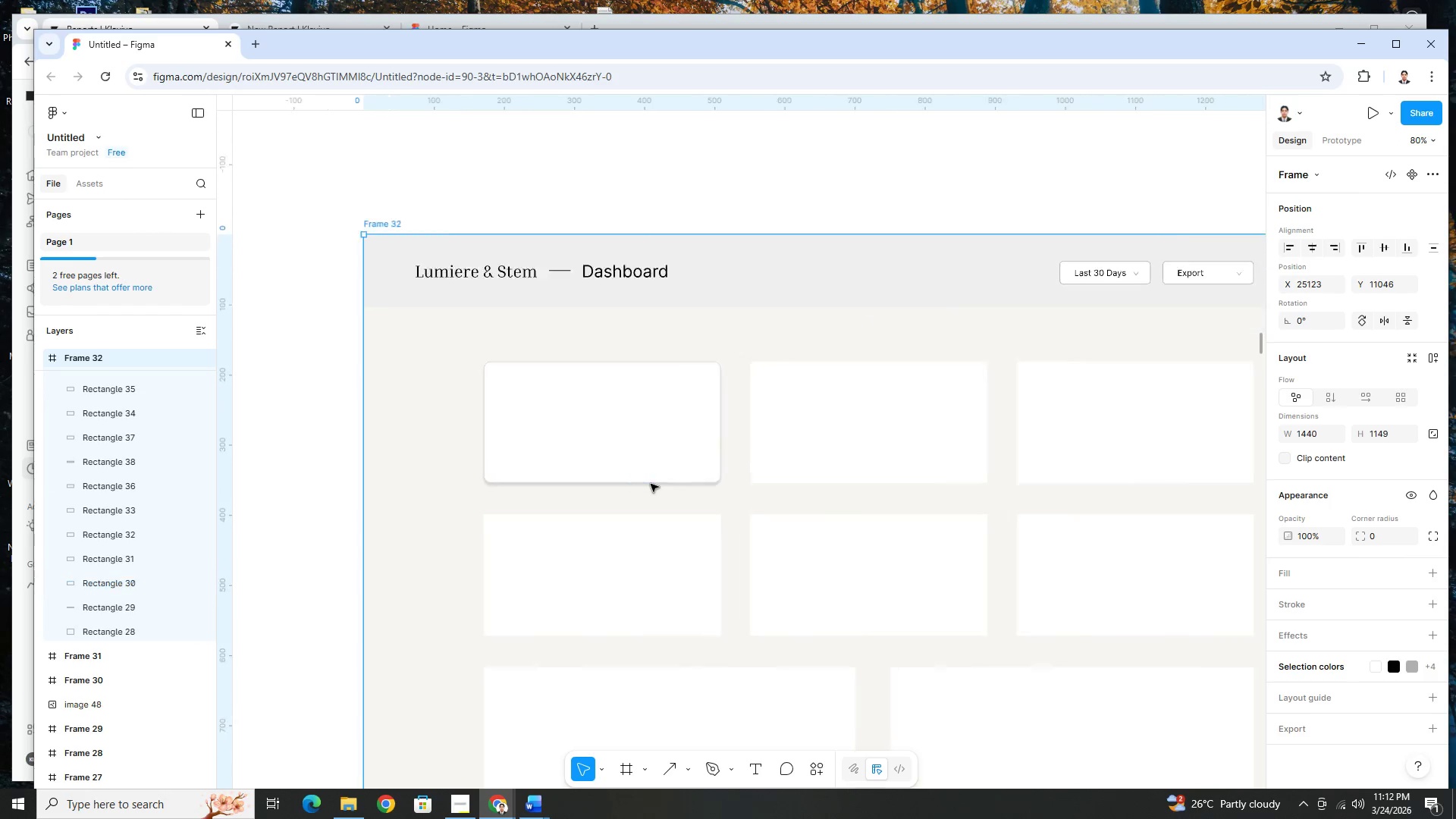 
key(Control+ControlLeft)
 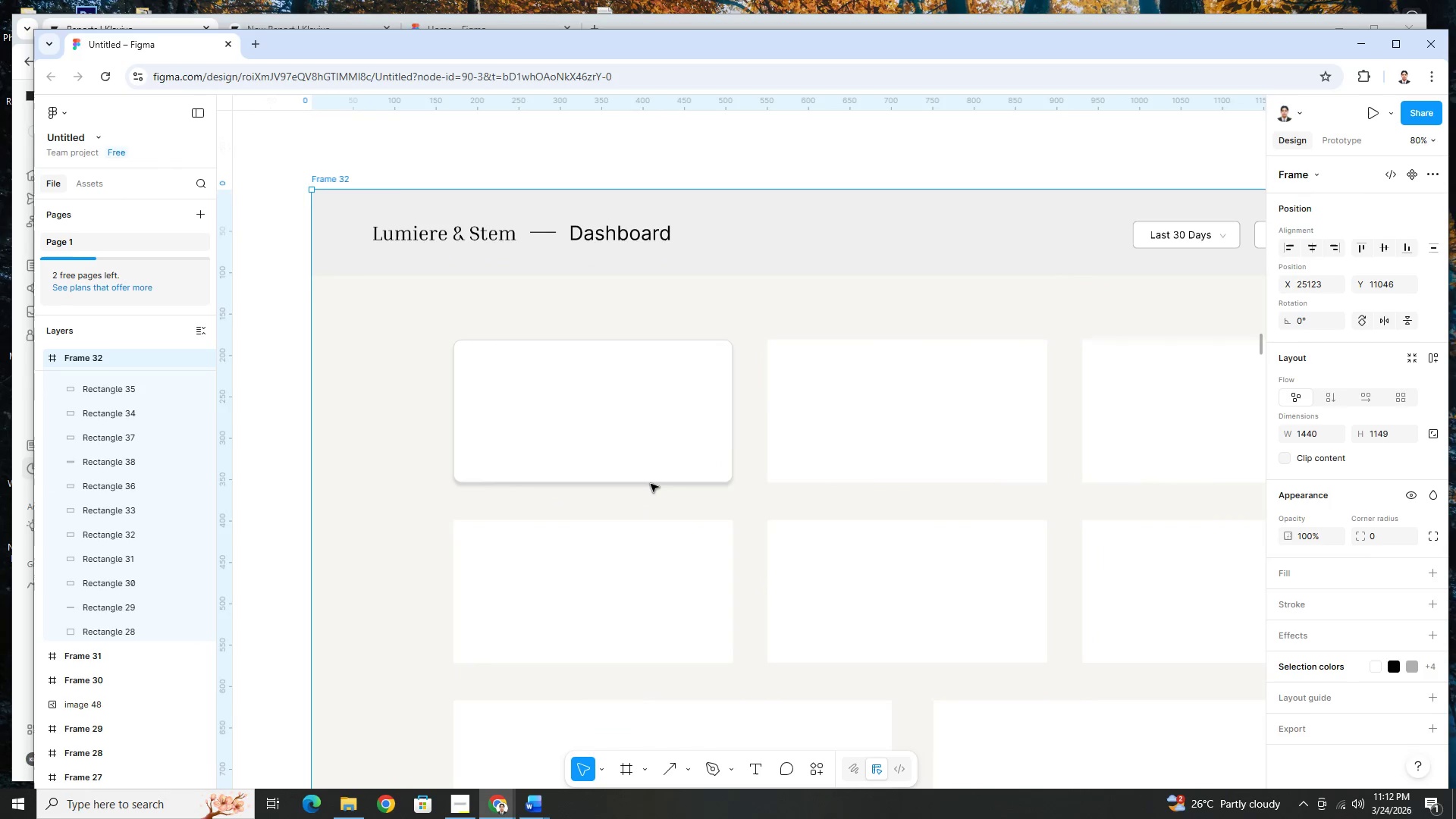 
key(Control+ControlLeft)
 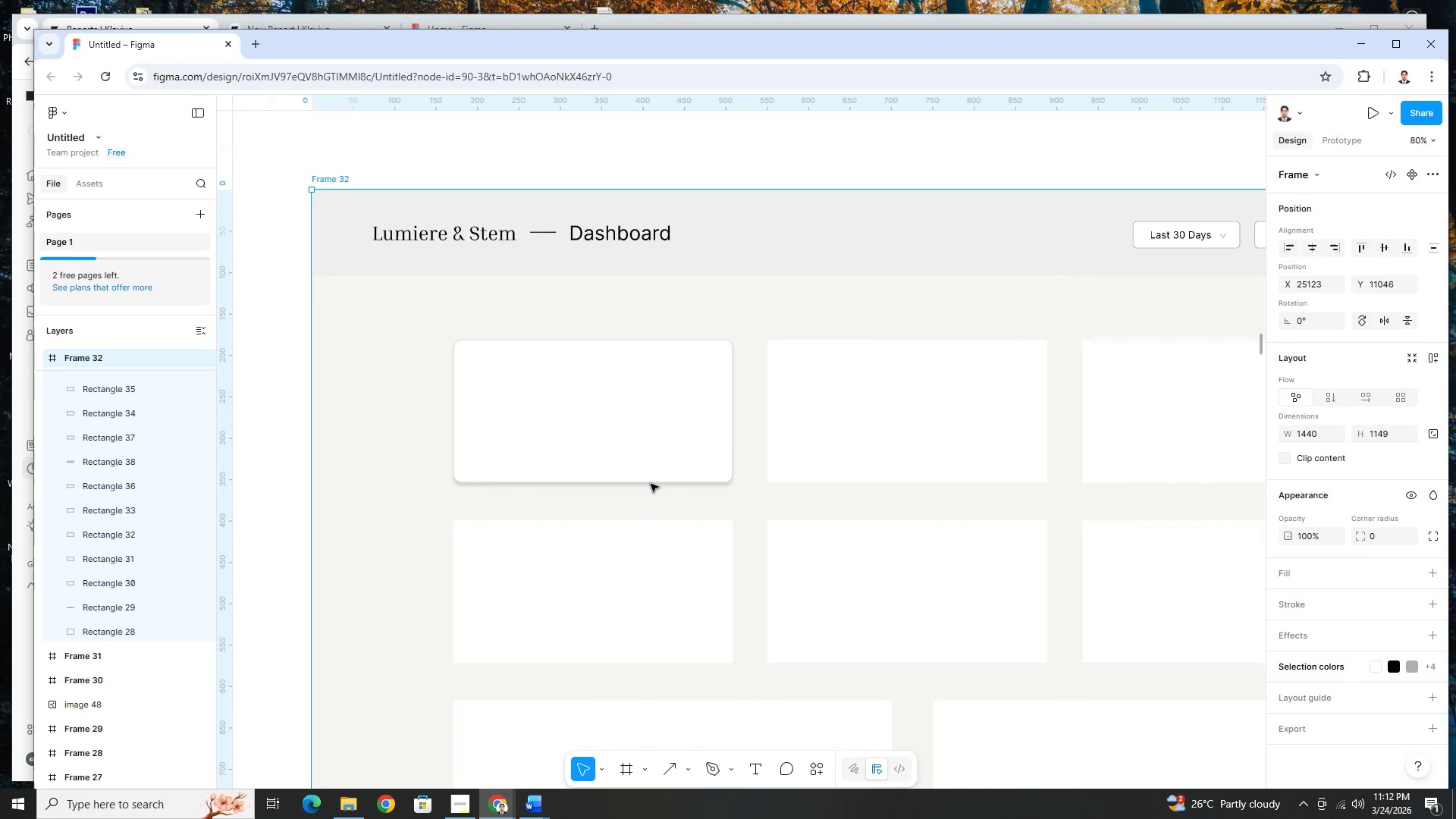 
key(Control+ControlLeft)
 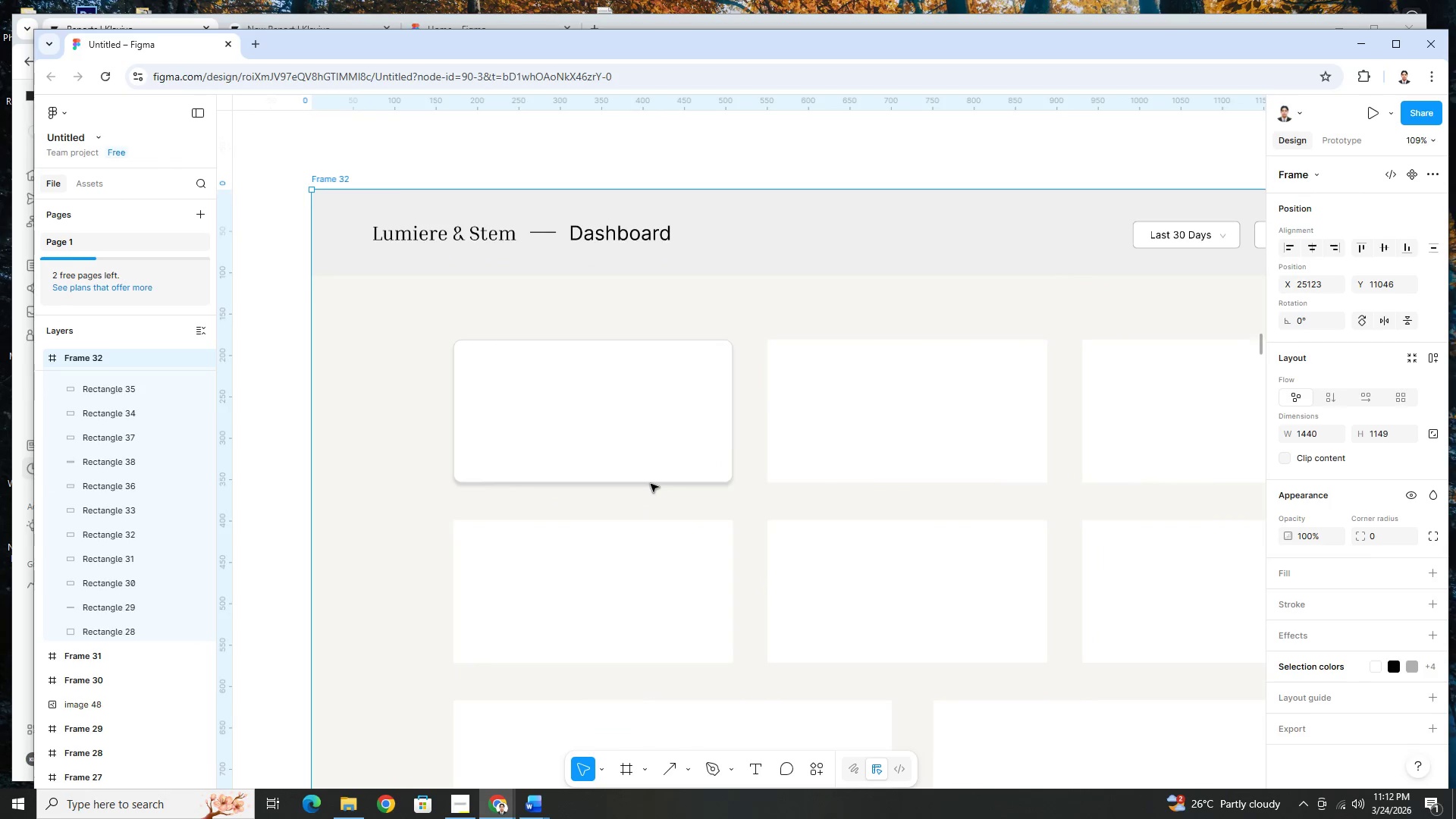 
key(Control+ControlLeft)
 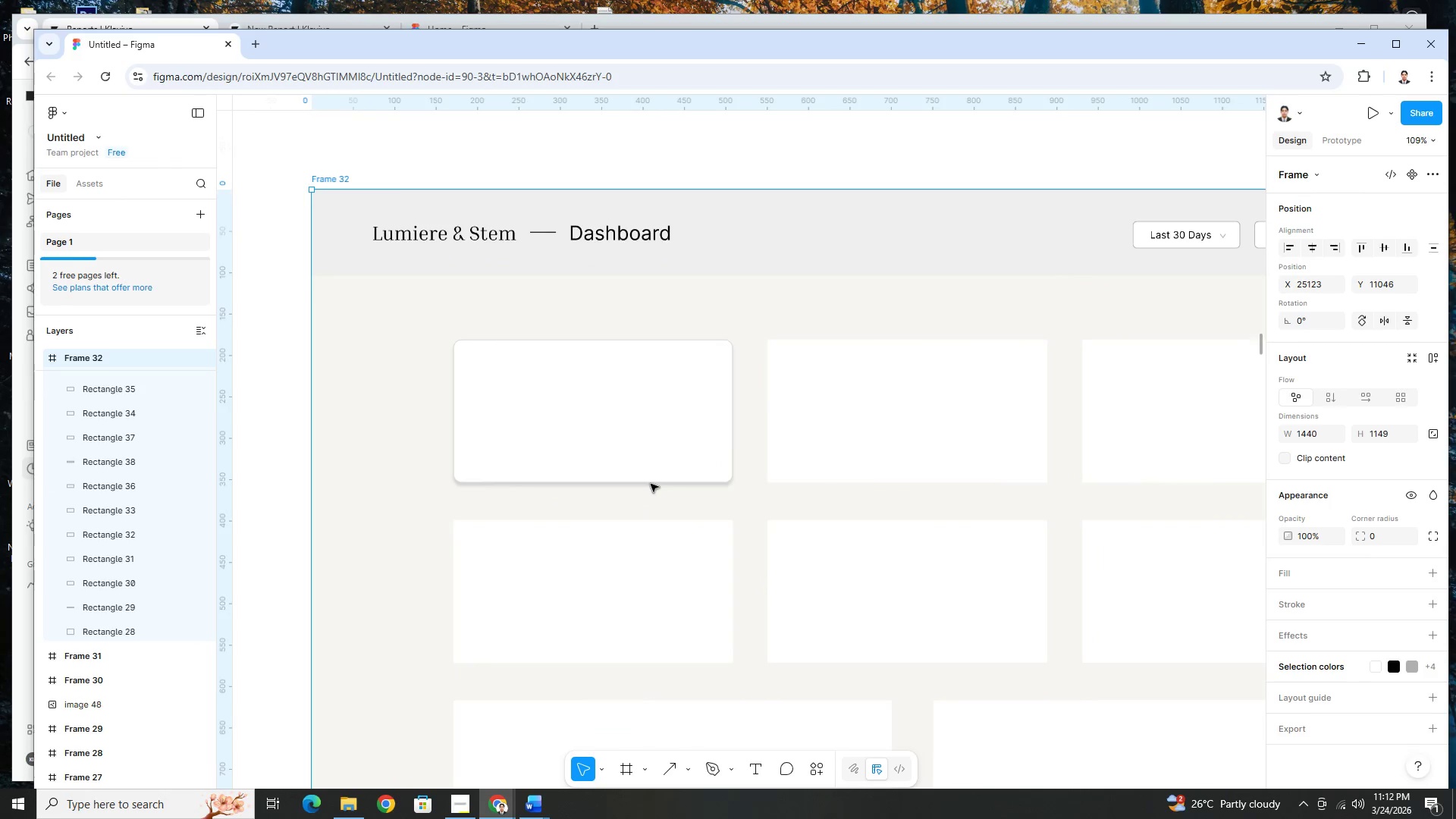 
key(Control+ControlLeft)
 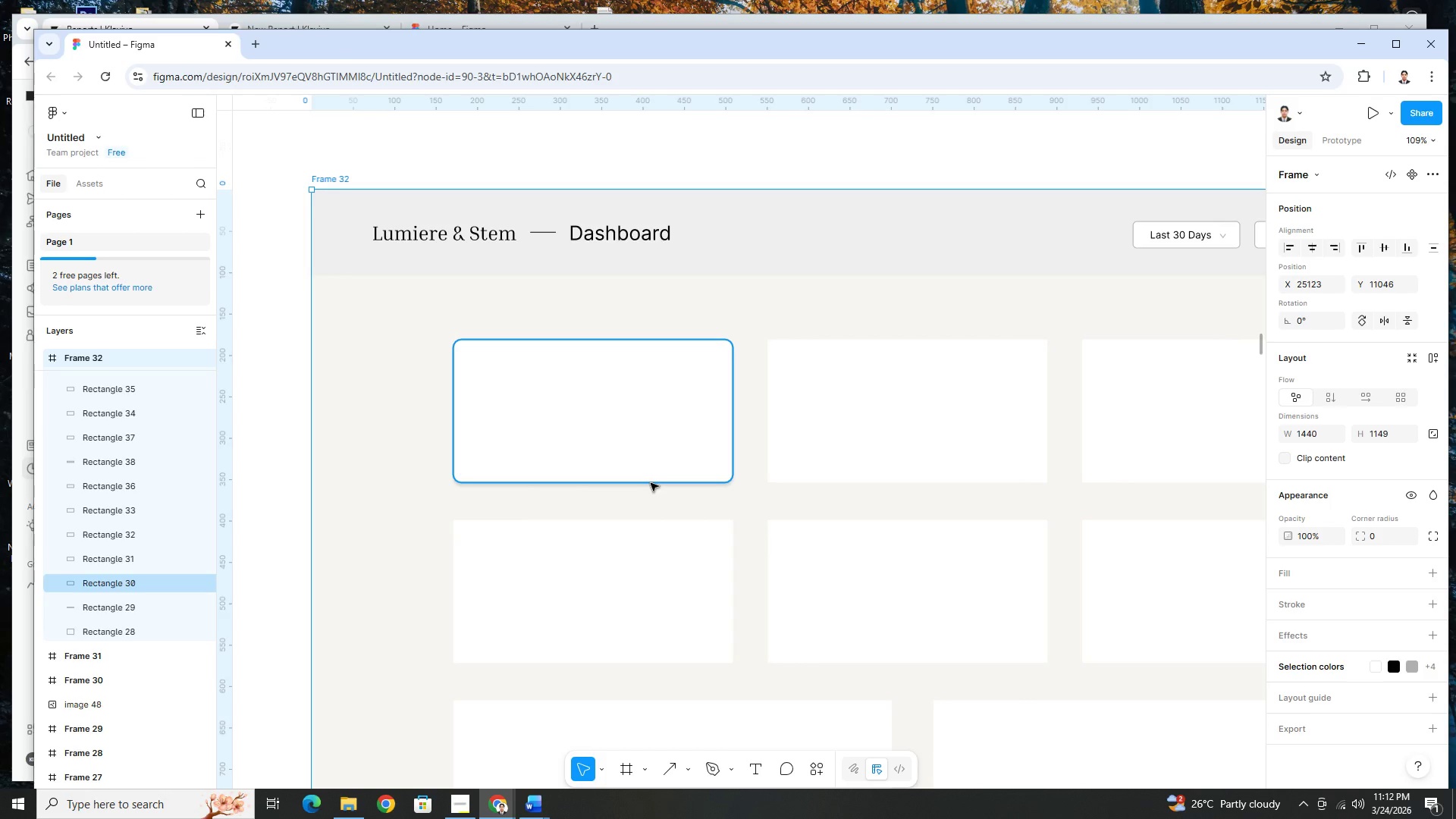 
scroll: coordinate [651, 484], scroll_direction: up, amount: 1.0
 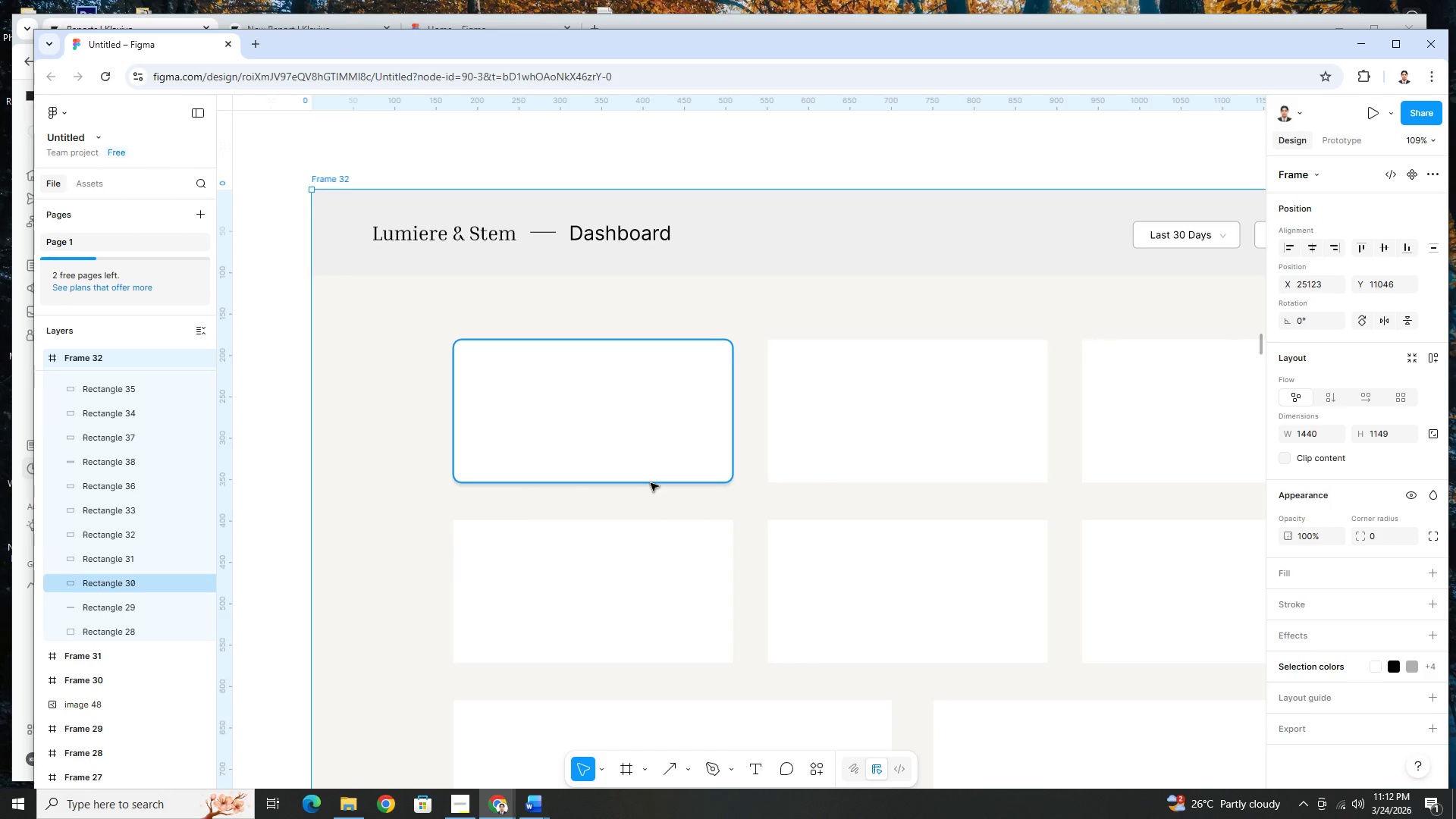 
wait(10.96)
 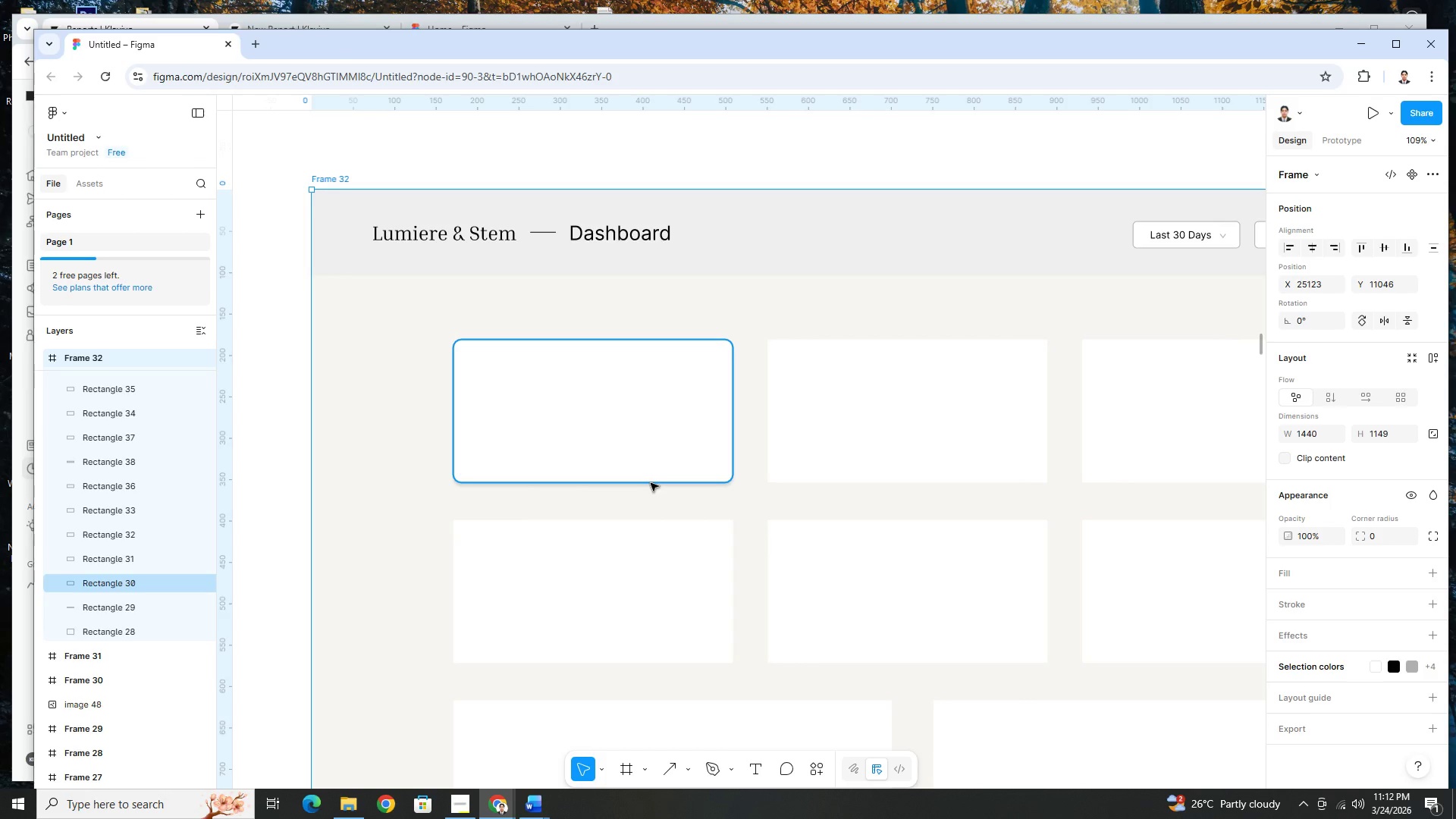 
hold_key(key=ControlLeft, duration=1.09)
 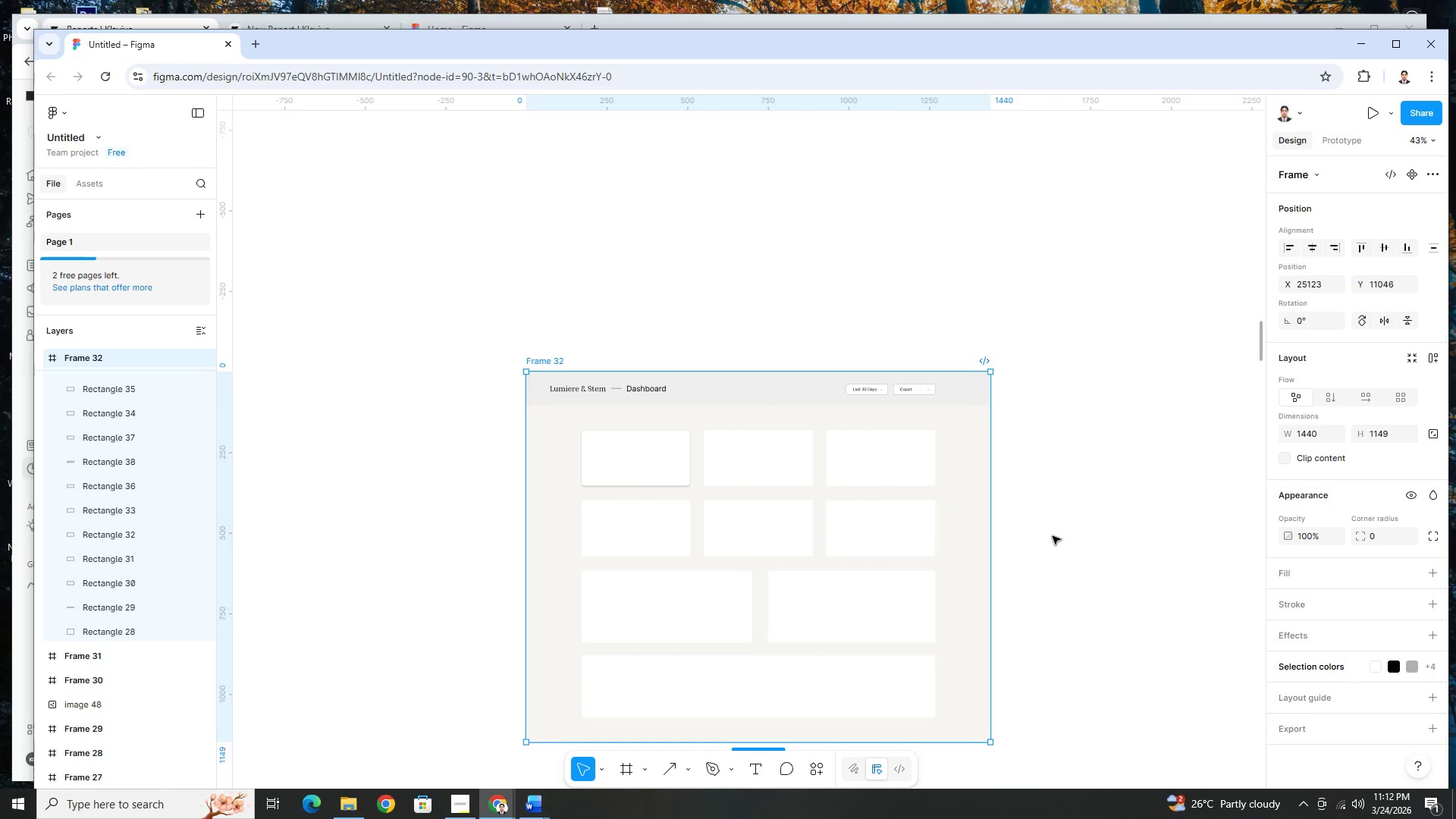 
hold_key(key=ControlLeft, duration=1.5)
 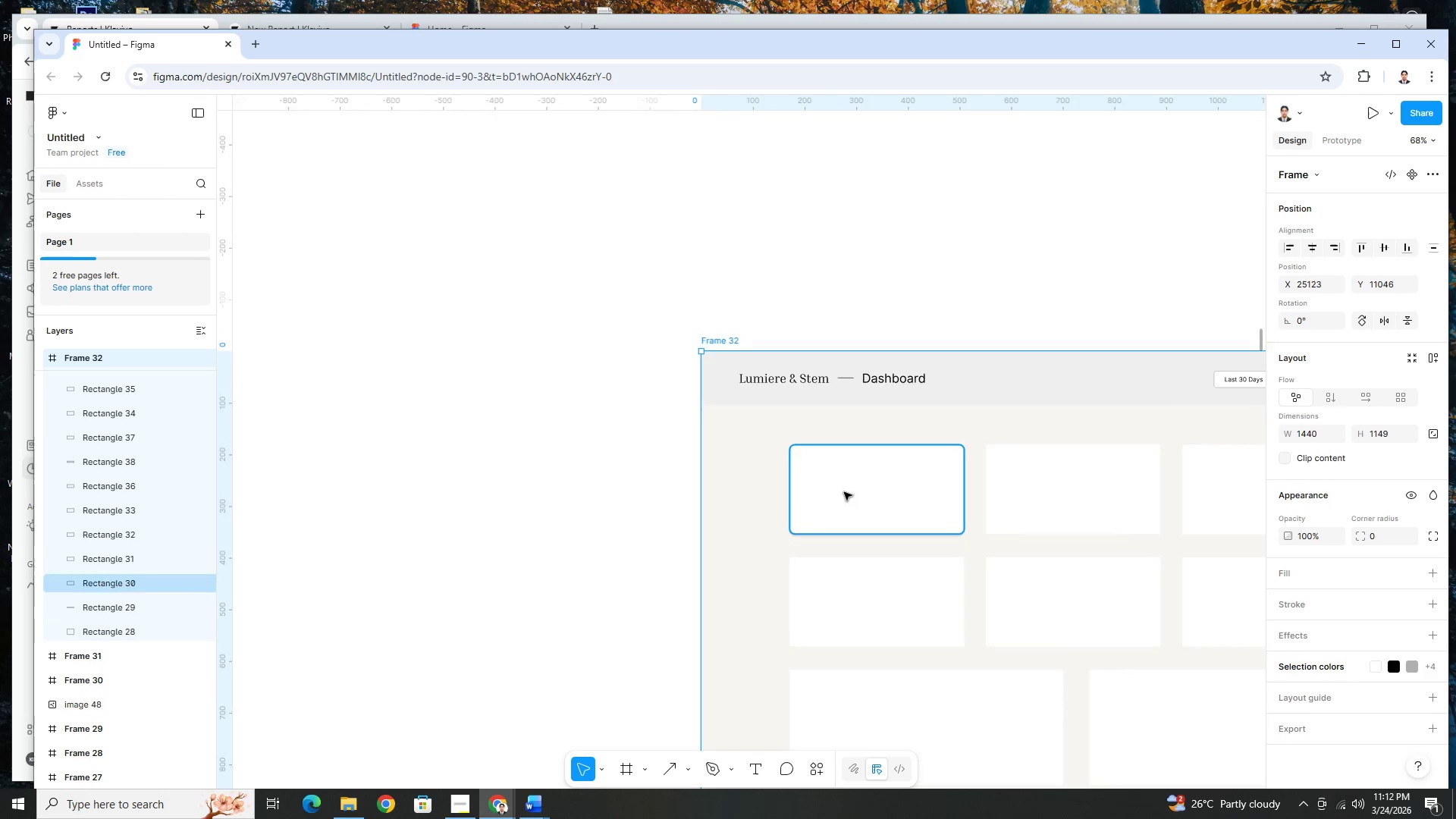 
scroll: coordinate [1053, 536], scroll_direction: down, amount: 15.0
 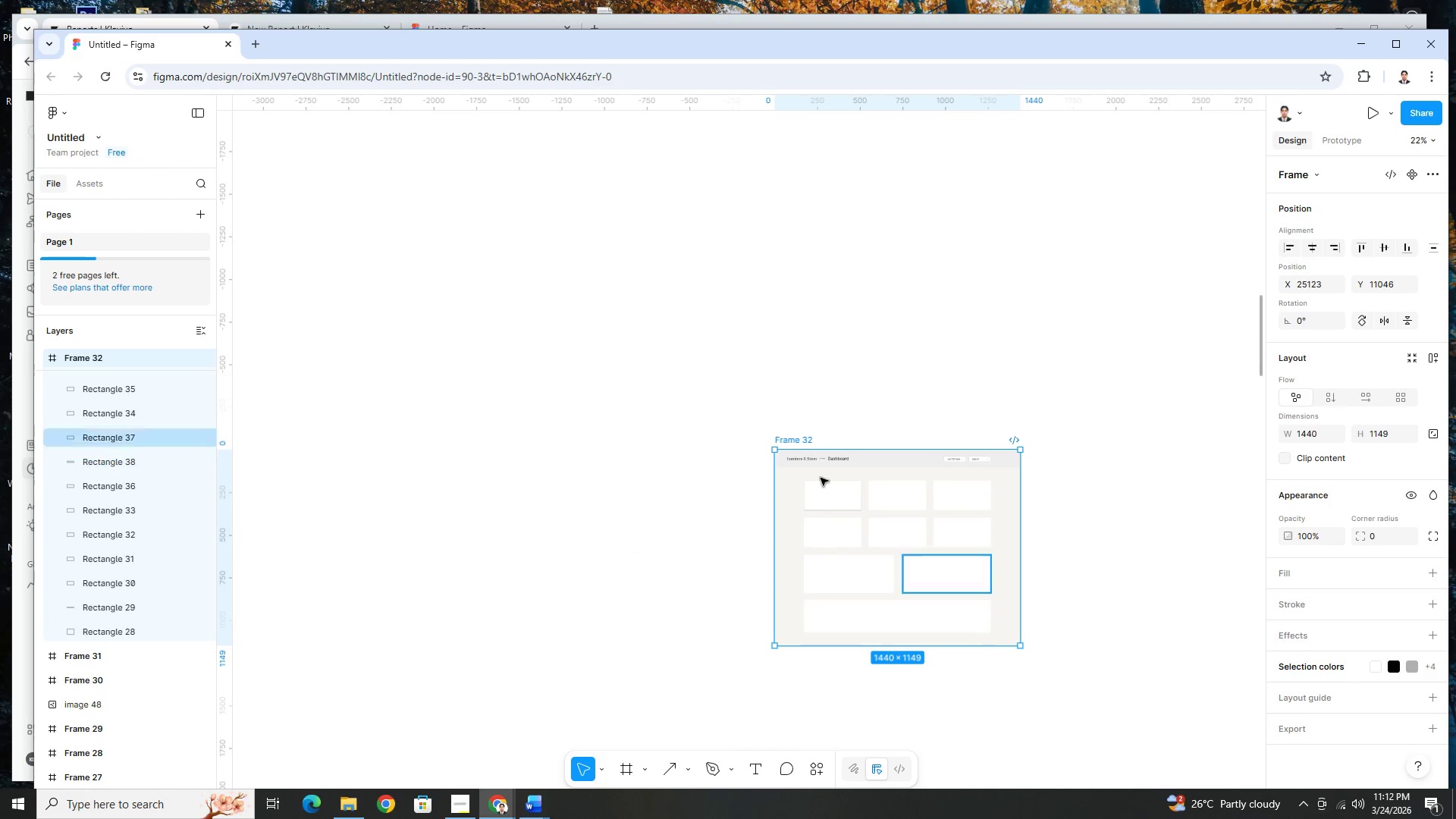 
hold_key(key=ControlLeft, duration=1.52)
hold_key(key=ControlLeft, duration=0.91)
scroll: coordinate [1049, 496], scroll_direction: up, amount: 20.0
 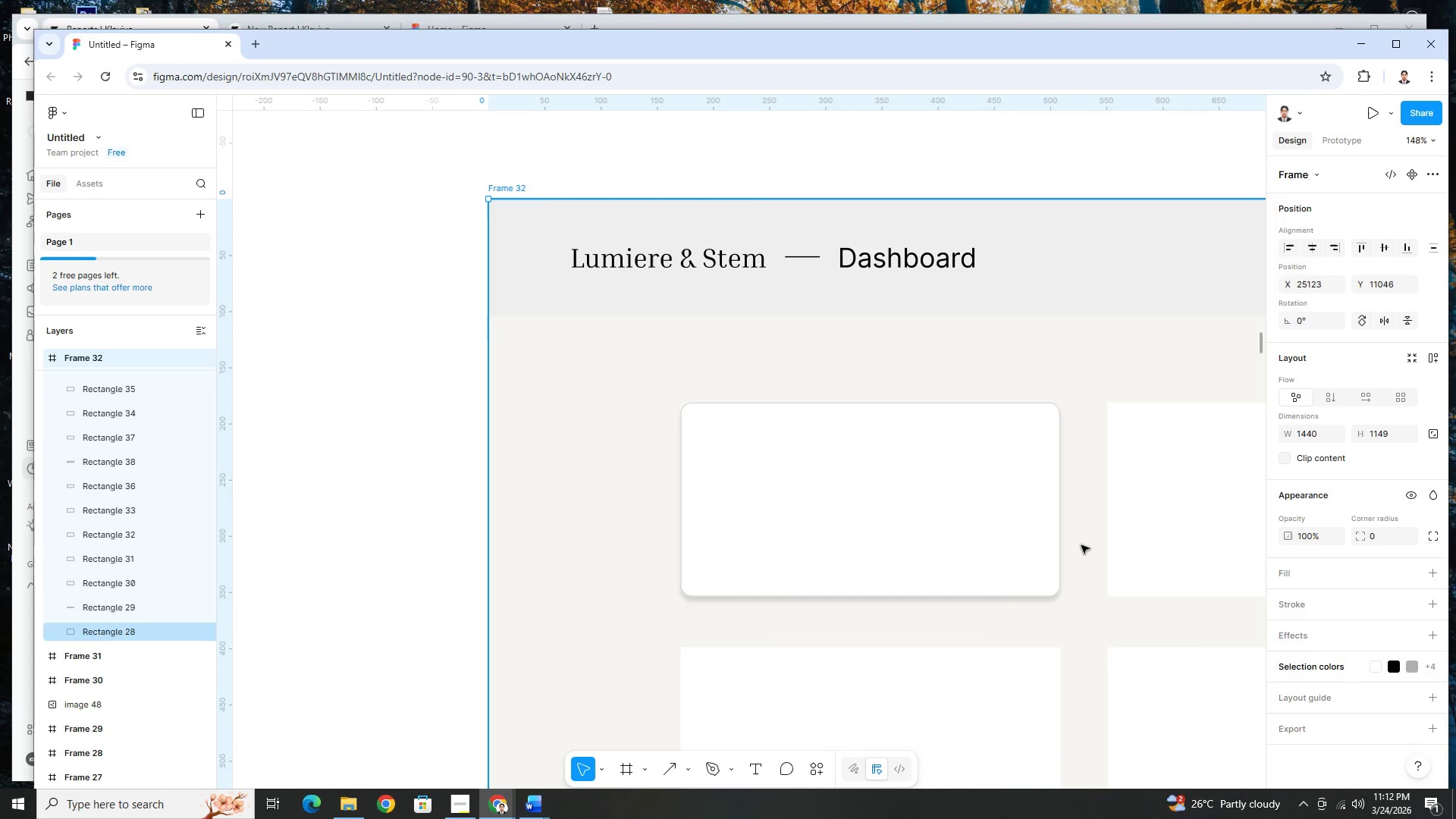 
hold_key(key=ControlLeft, duration=1.2)
scroll: coordinate [974, 541], scroll_direction: up, amount: 2.0
 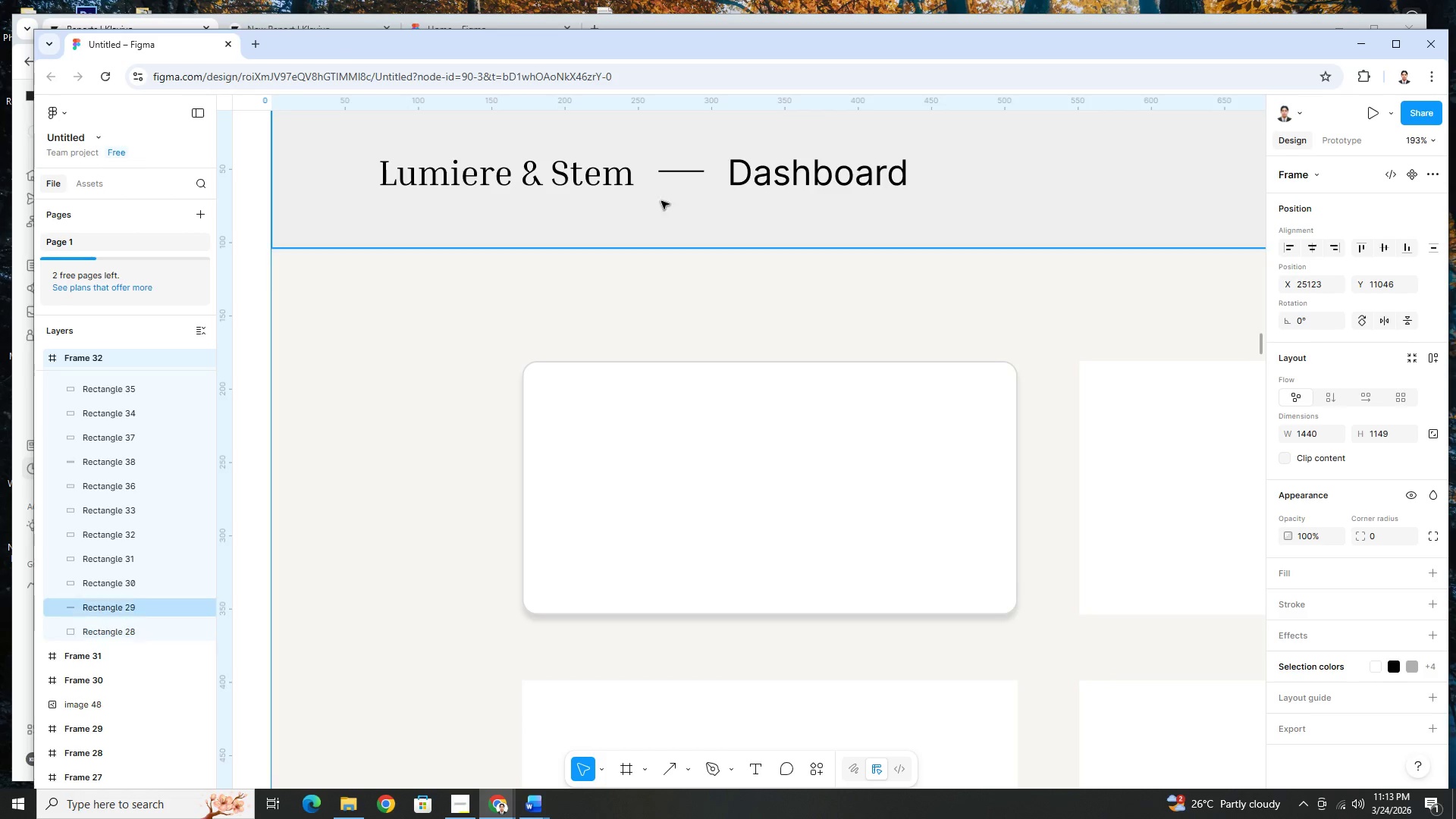 
left_click([506, 188])
 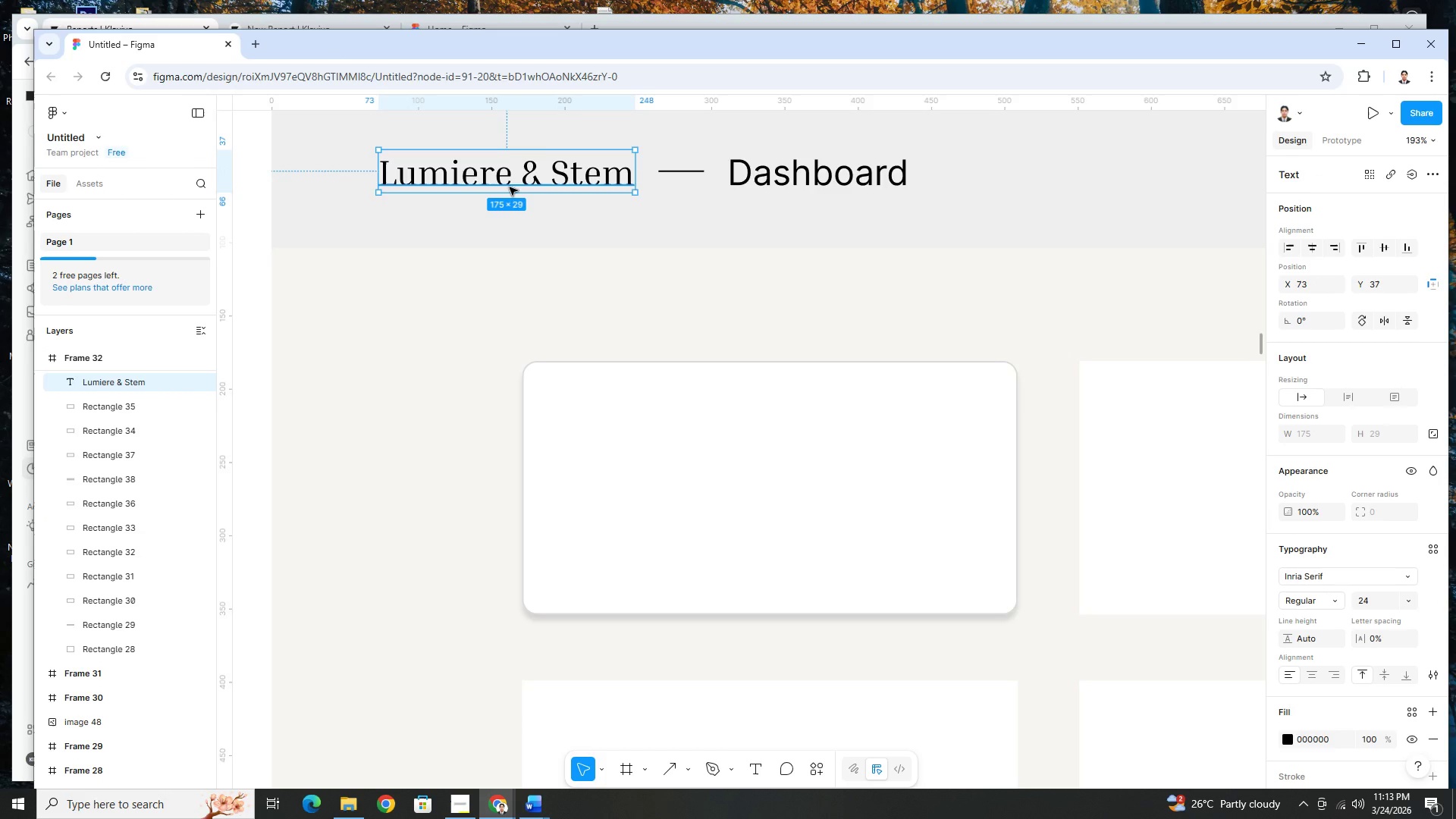 
key(Control+C)
 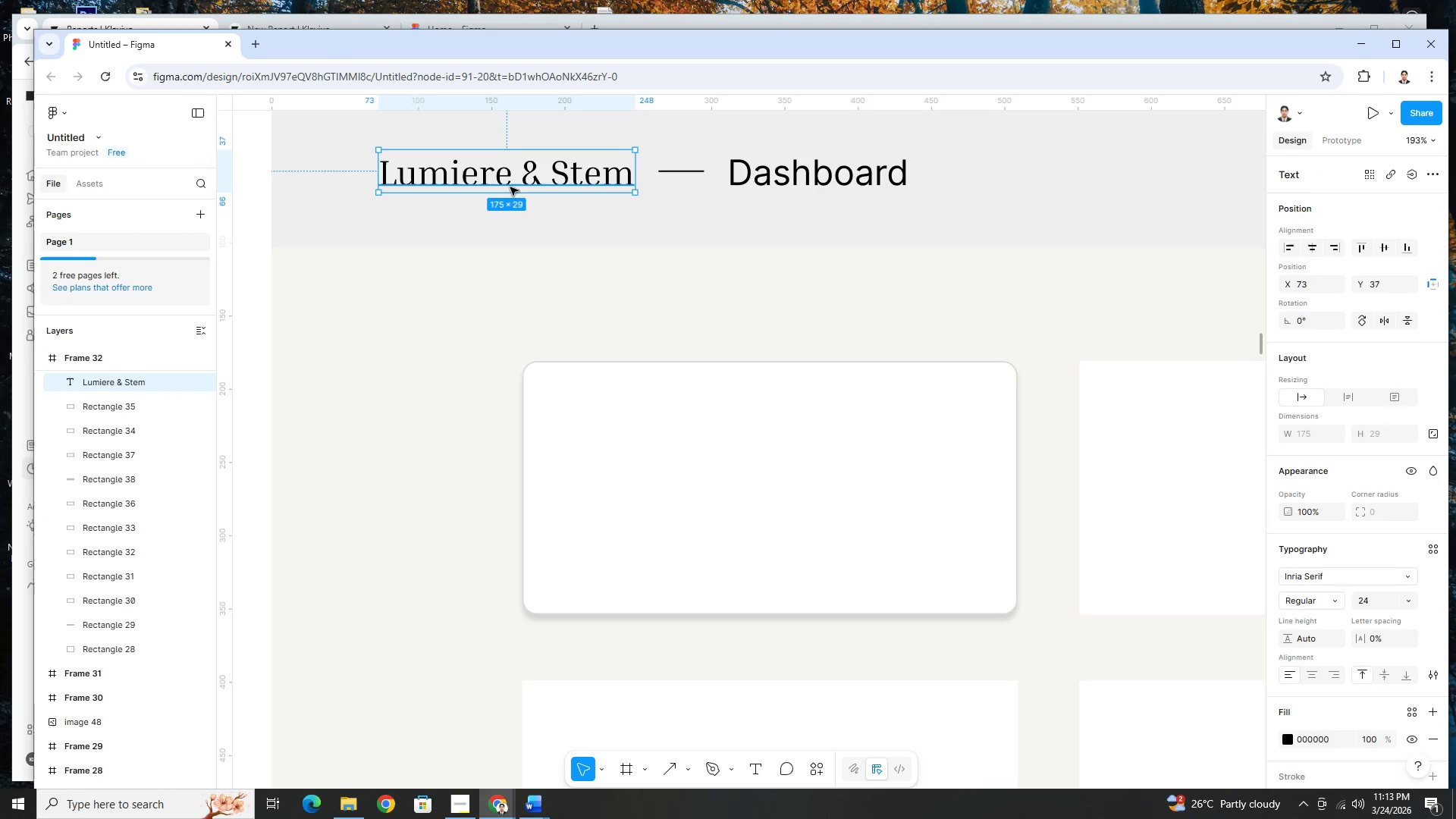 
key(Control+V)
 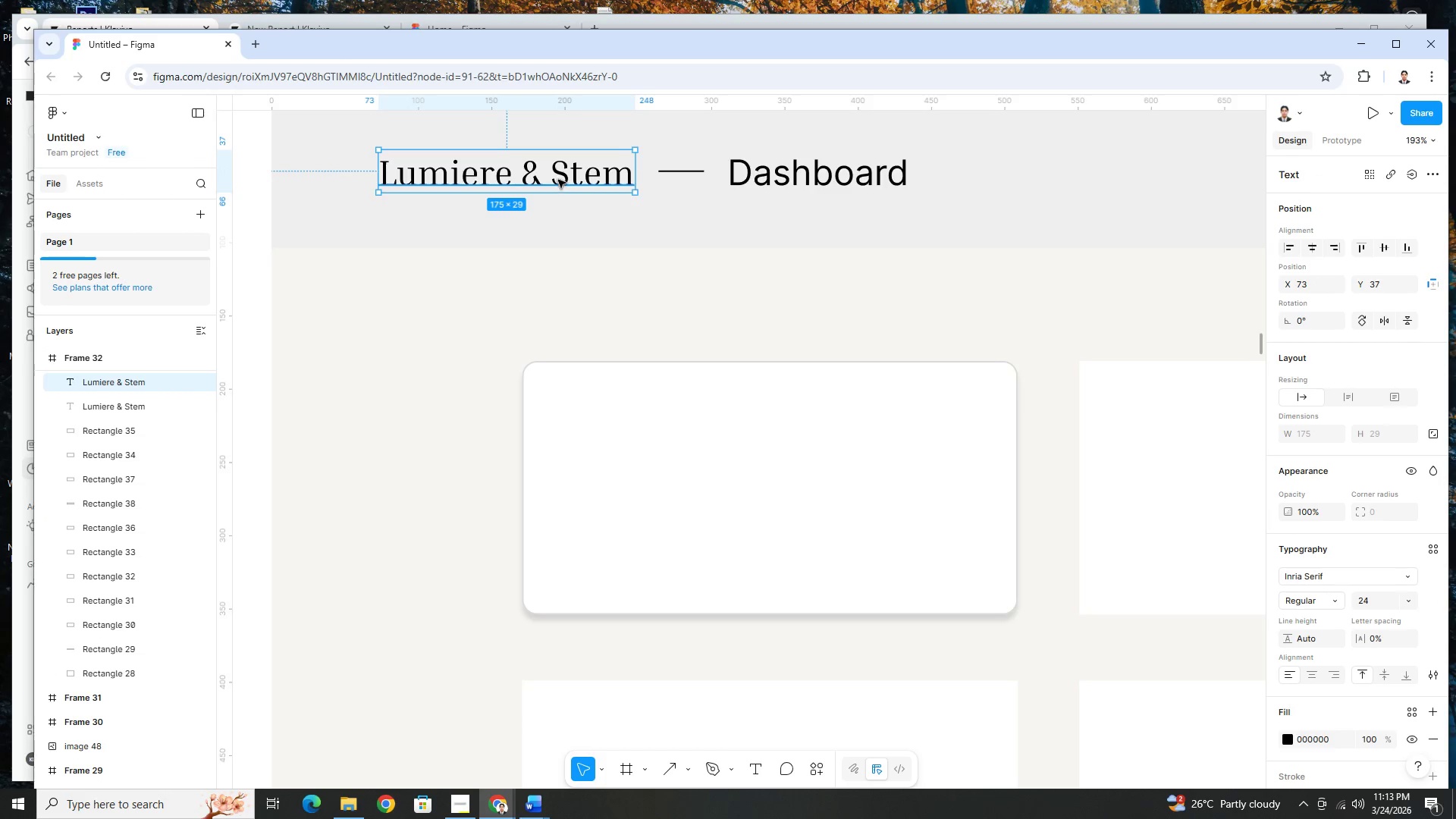 
left_click_drag(start_coordinate=[559, 177], to_coordinate=[802, 416])
 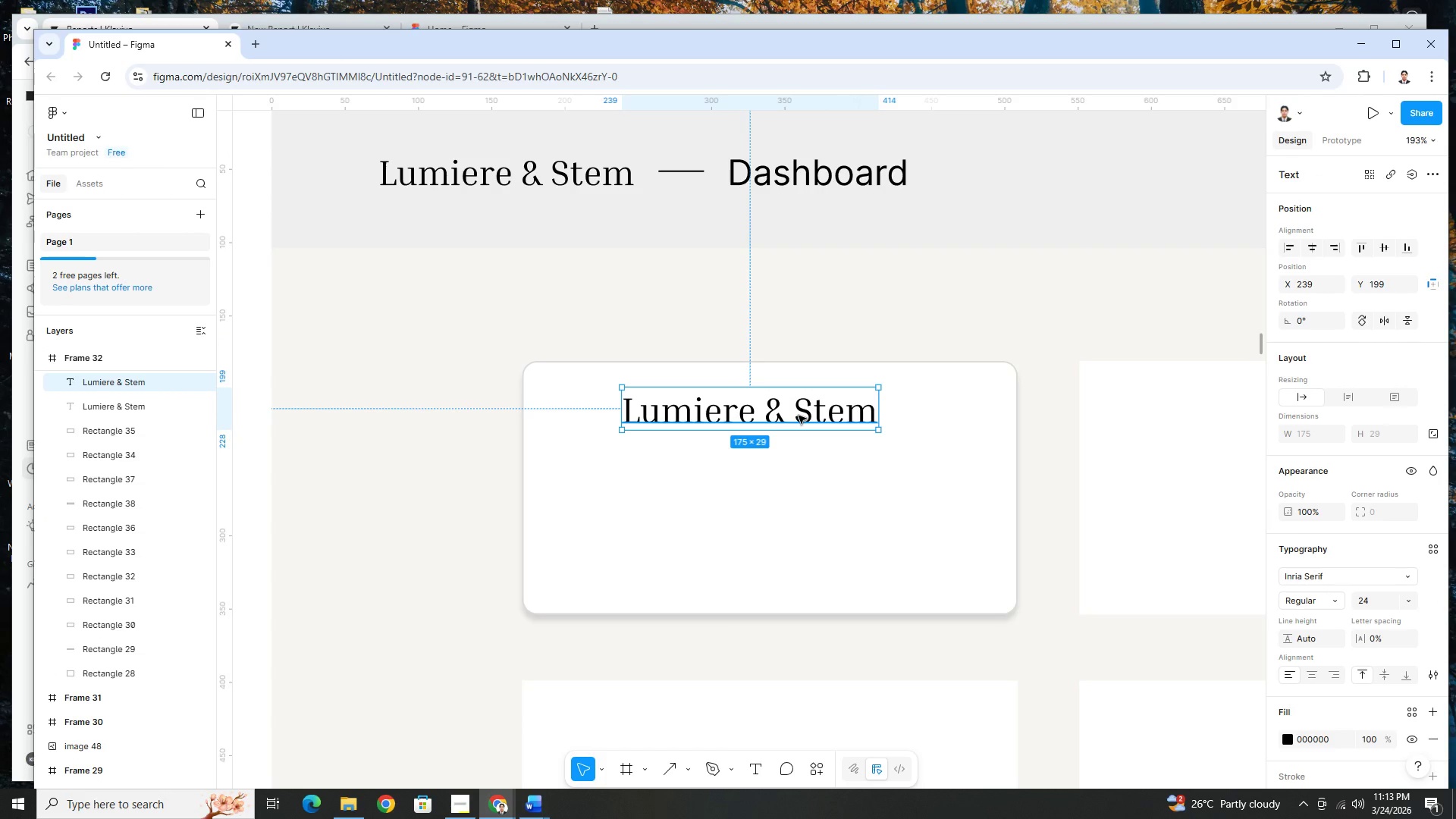 
wait(7.41)
 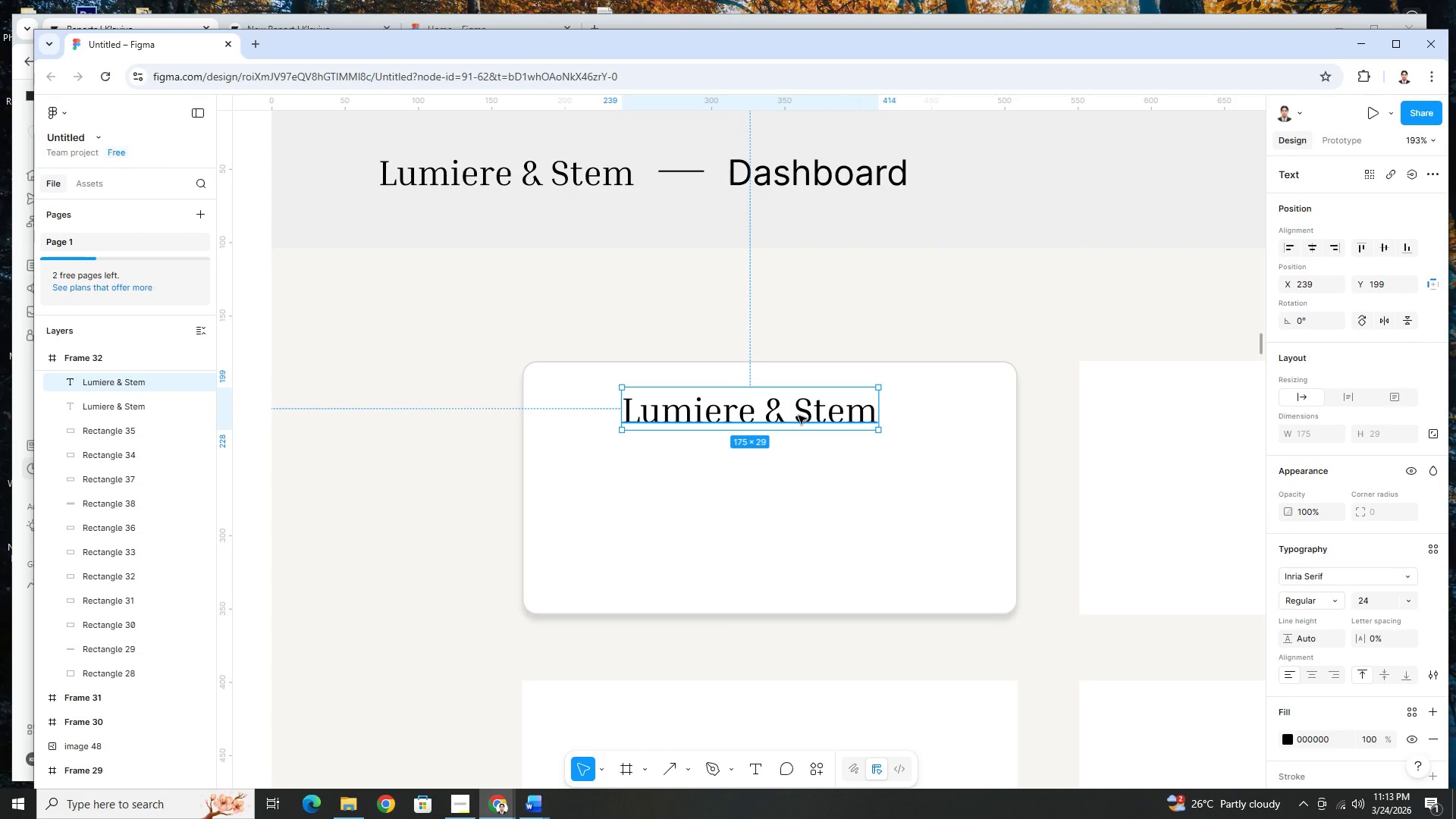 
double_click([799, 416])
 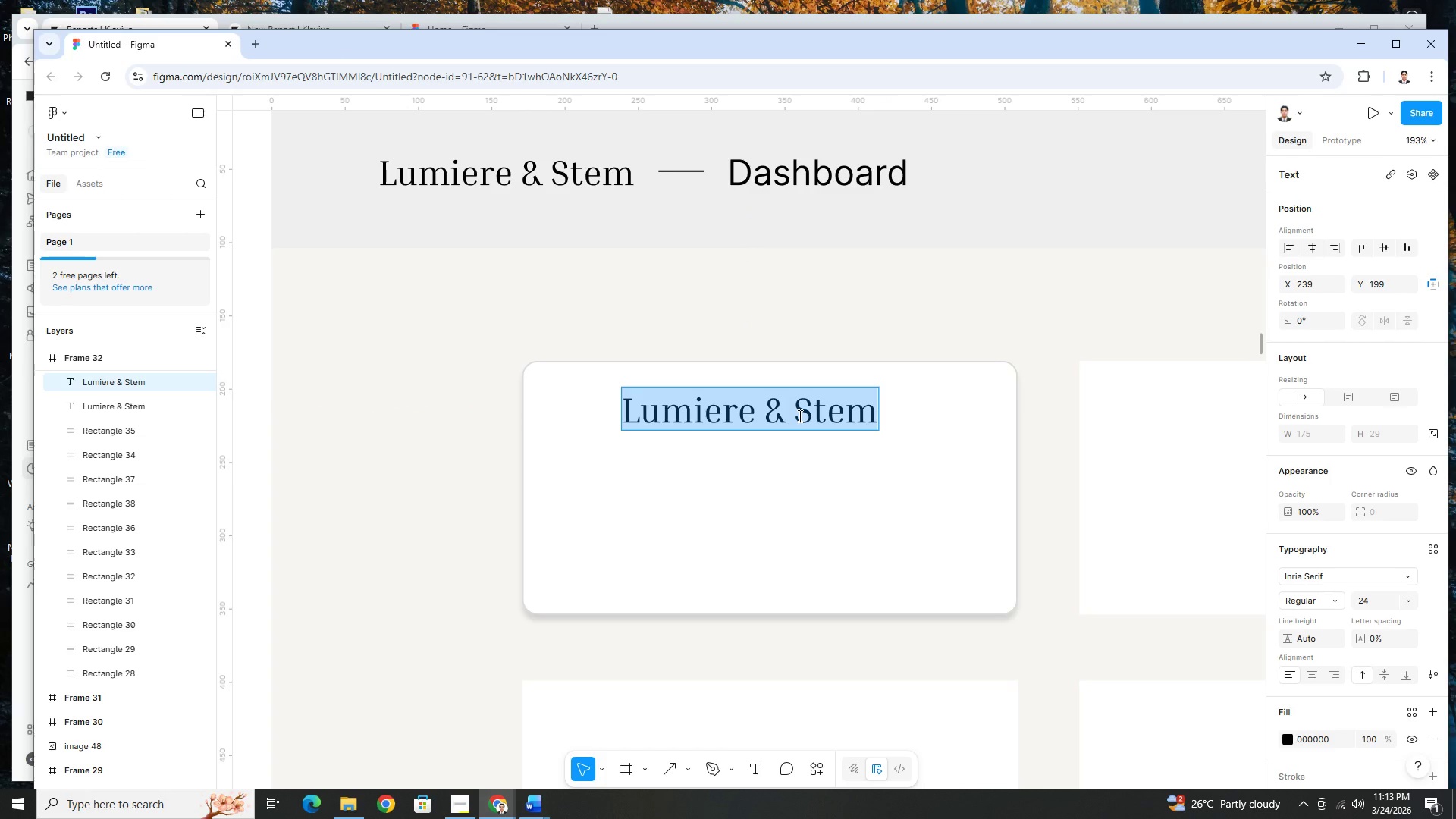 
type(Product Rte)
key(Backspace)
key(Backspace)
type(evenue)
 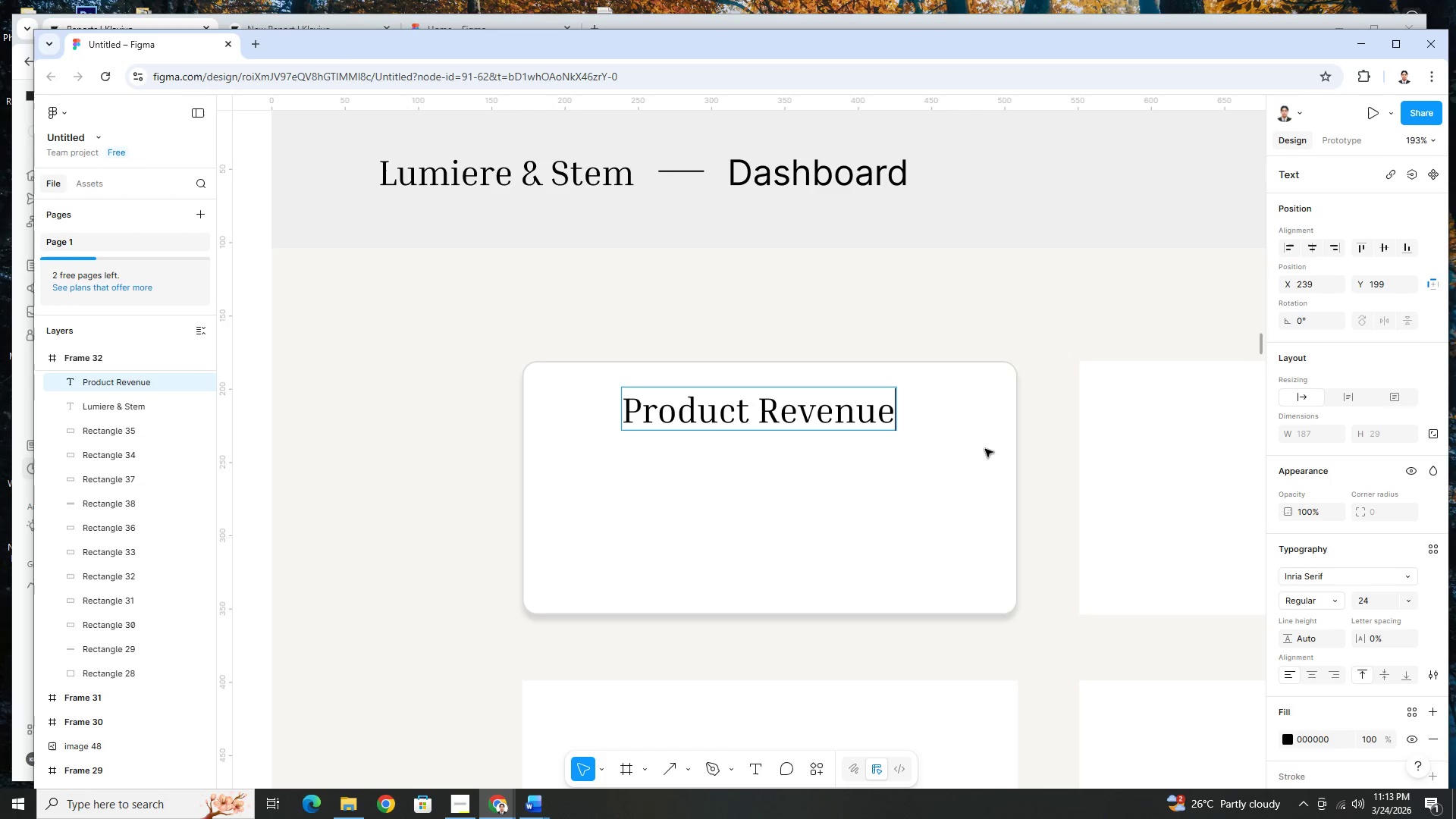 
double_click([1065, 433])
 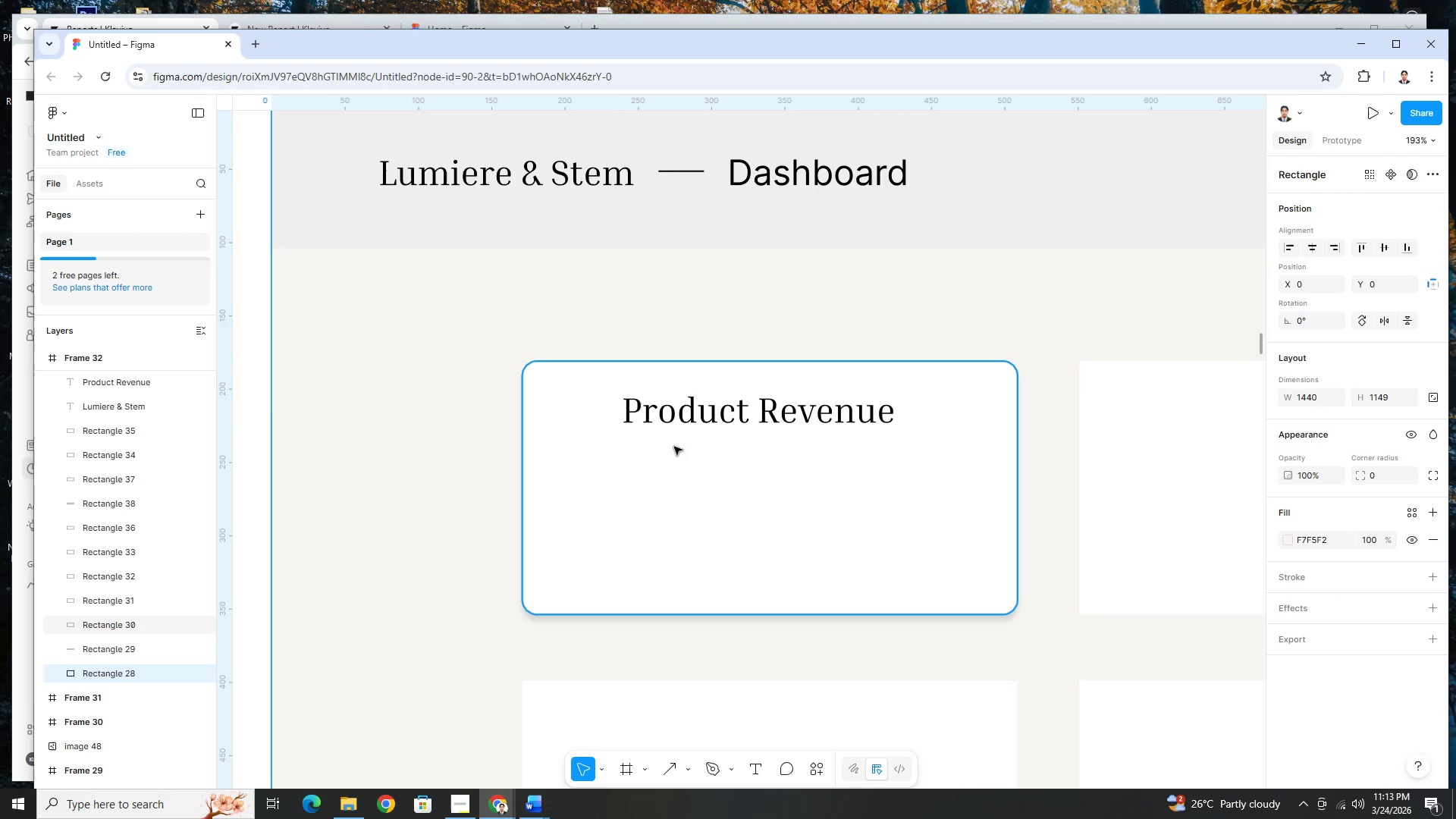 
wait(11.91)
 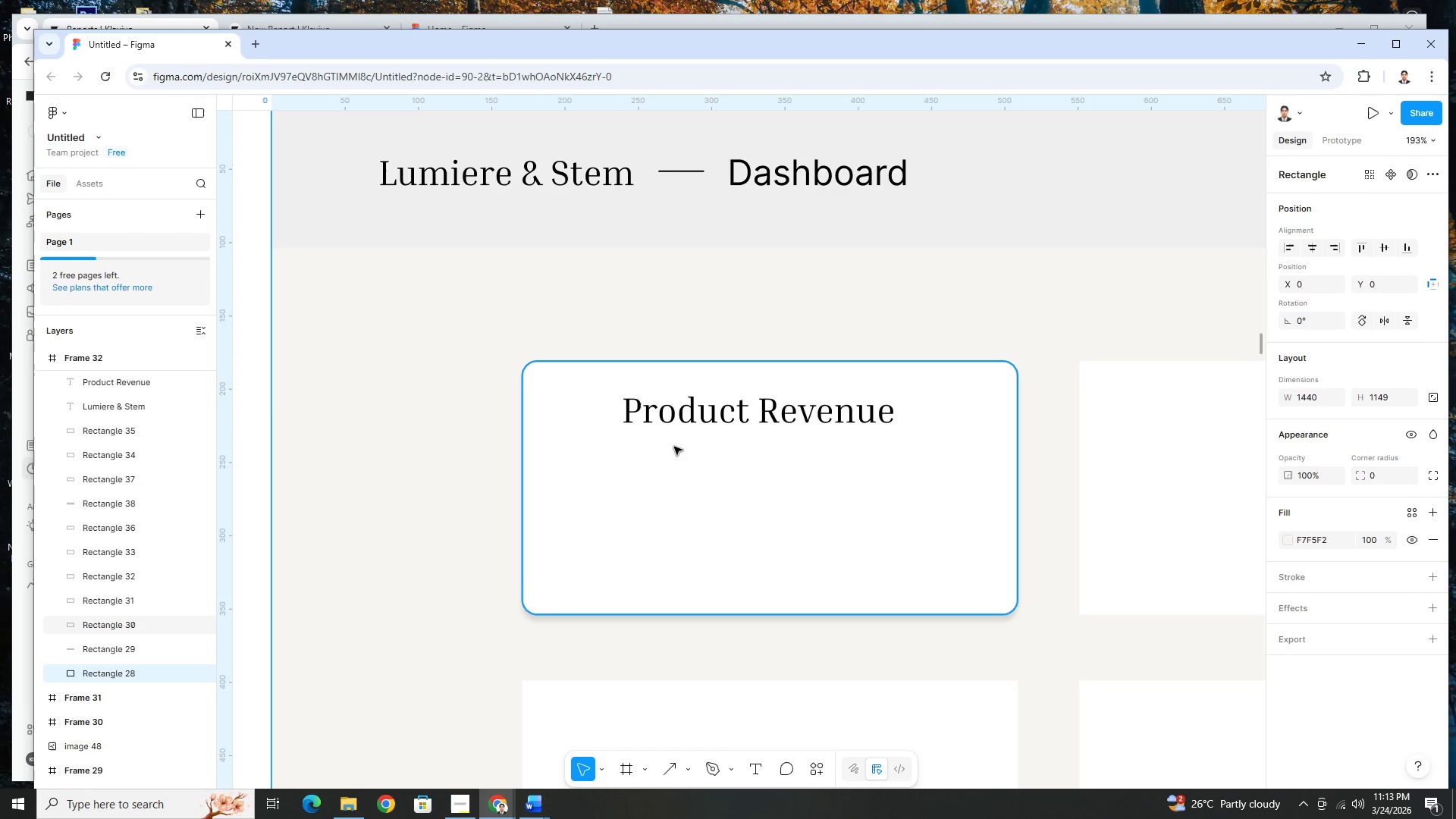 
left_click([816, 190])
 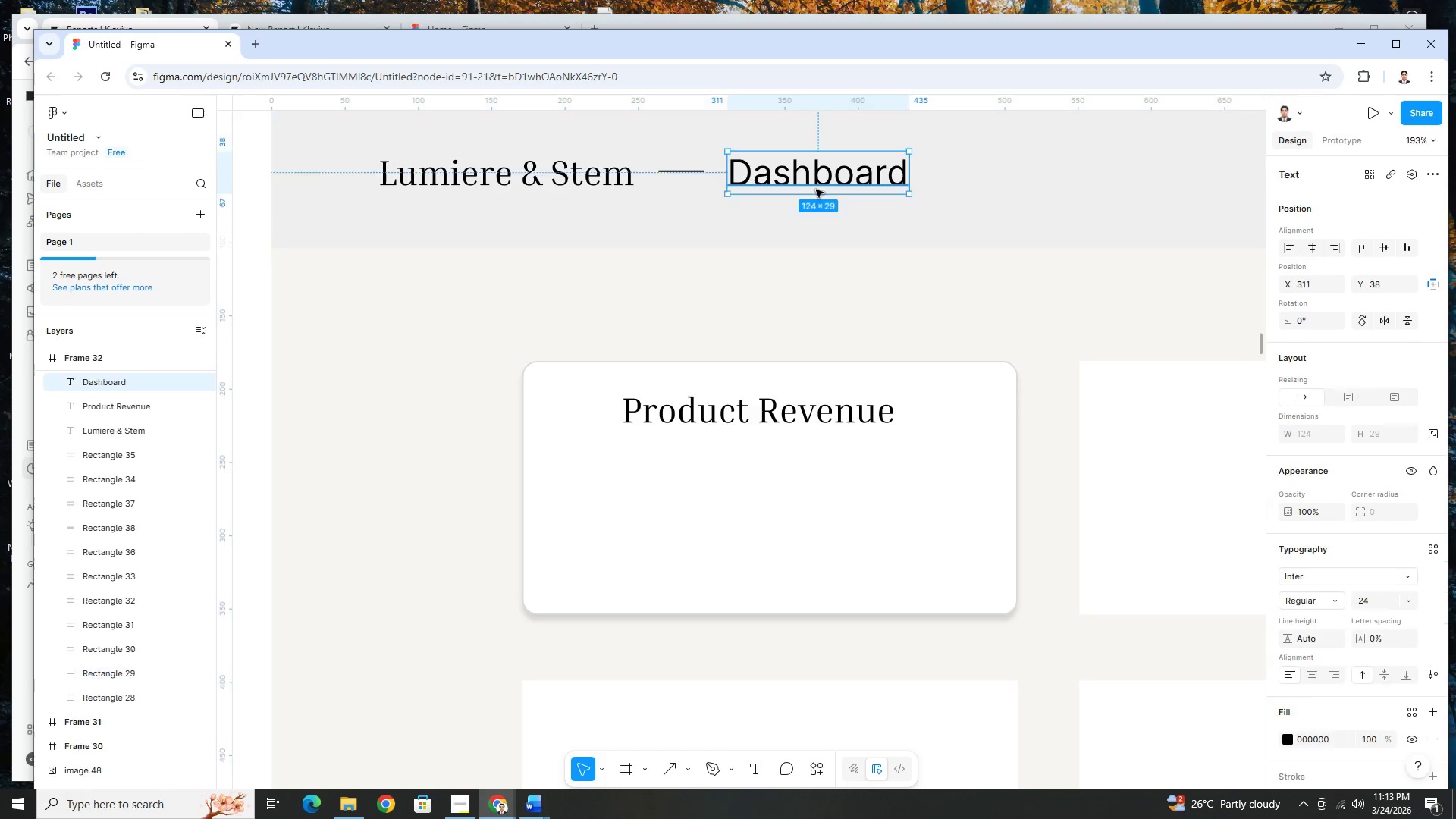 
key(Control+C)
 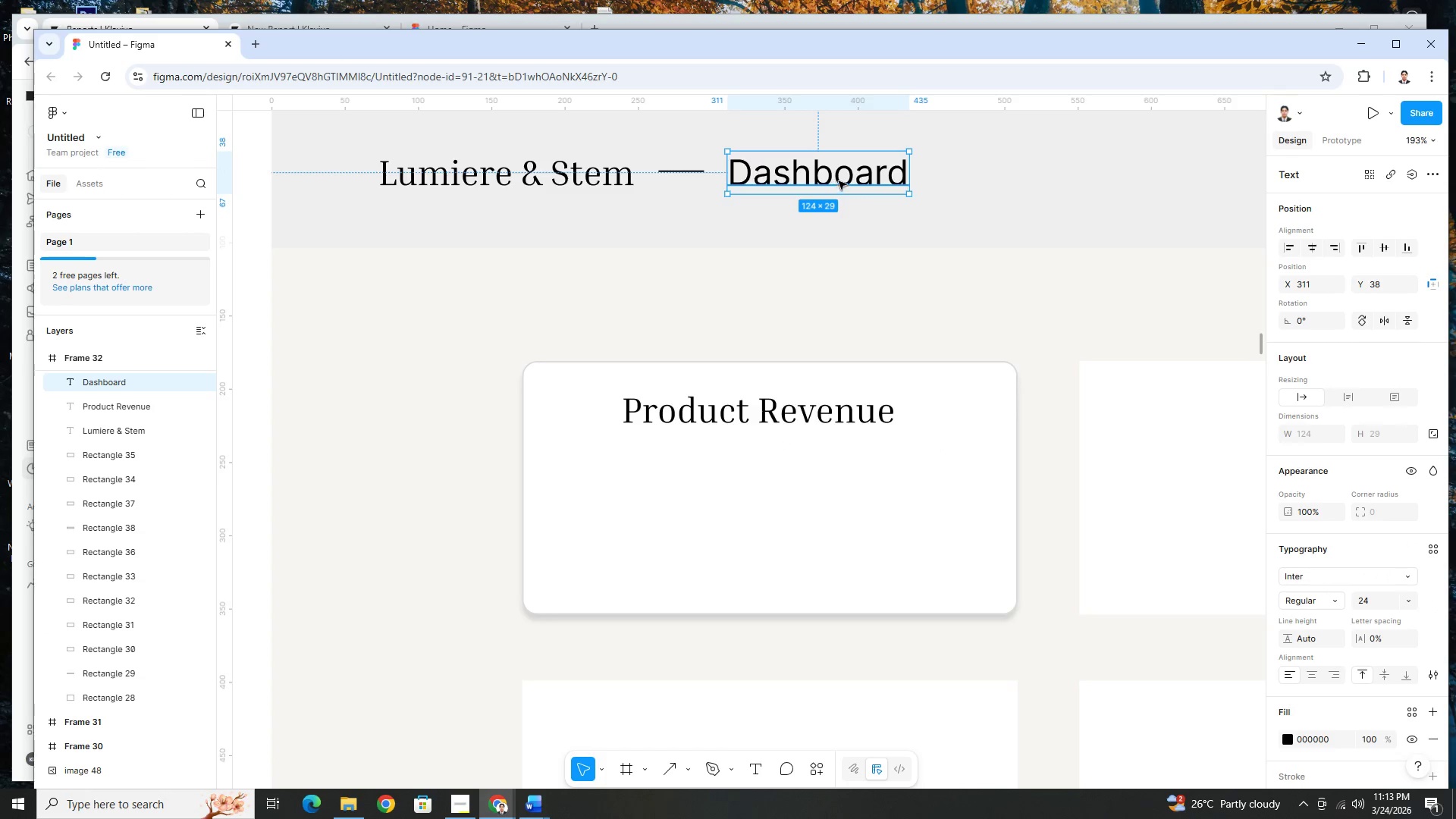 
key(Control+V)
 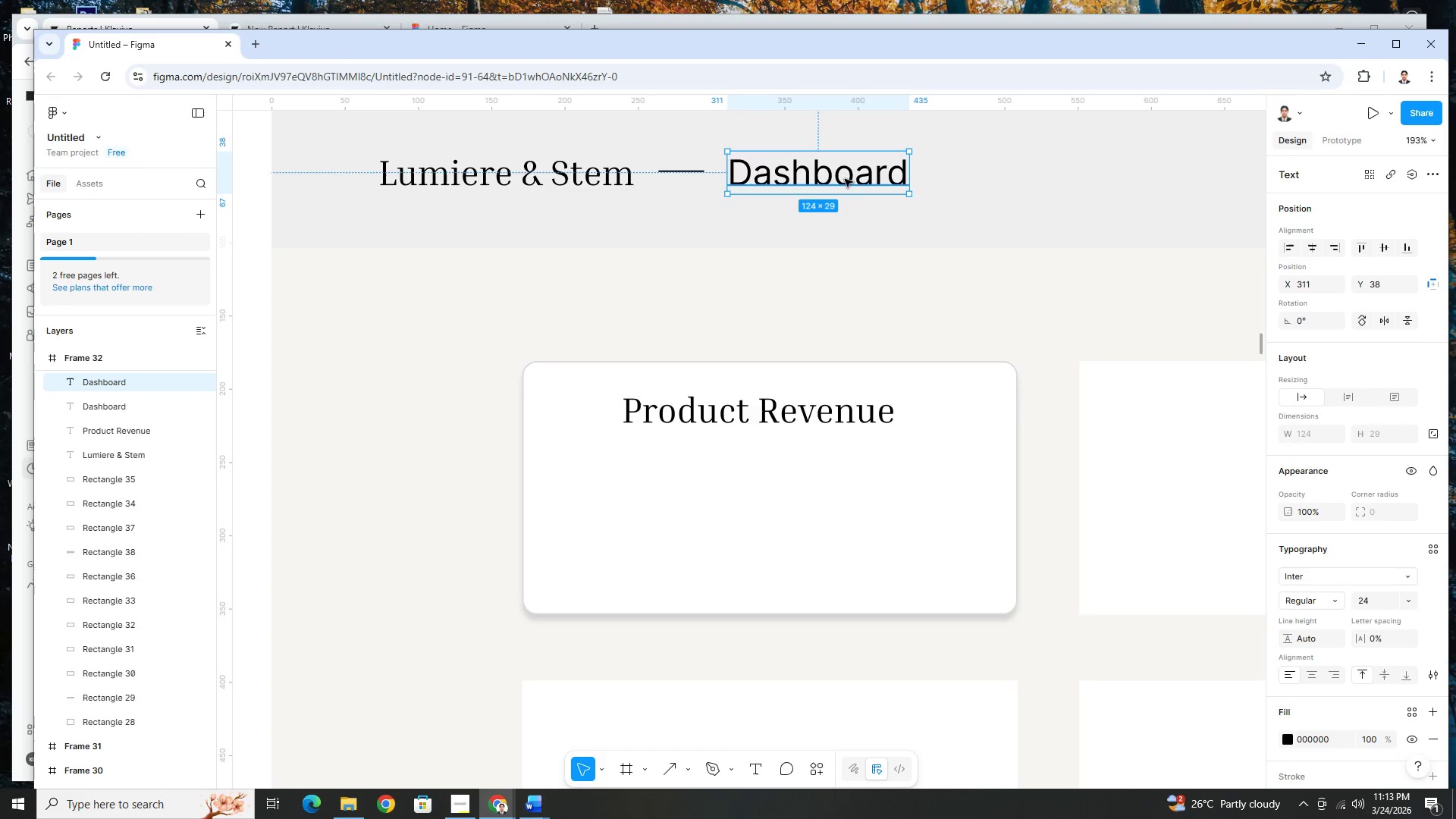 
left_click_drag(start_coordinate=[846, 178], to_coordinate=[778, 457])
 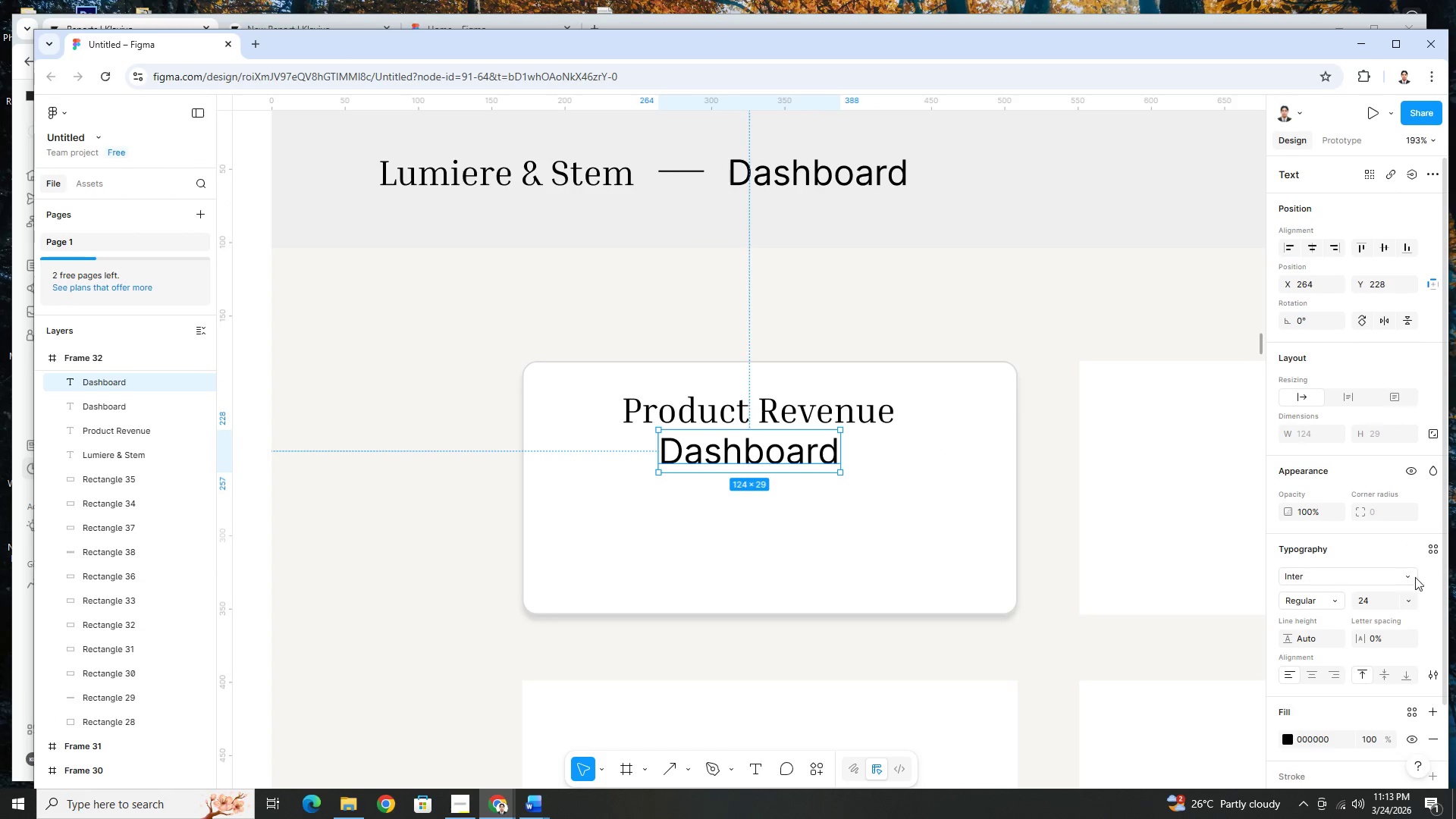 
left_click([1411, 601])
 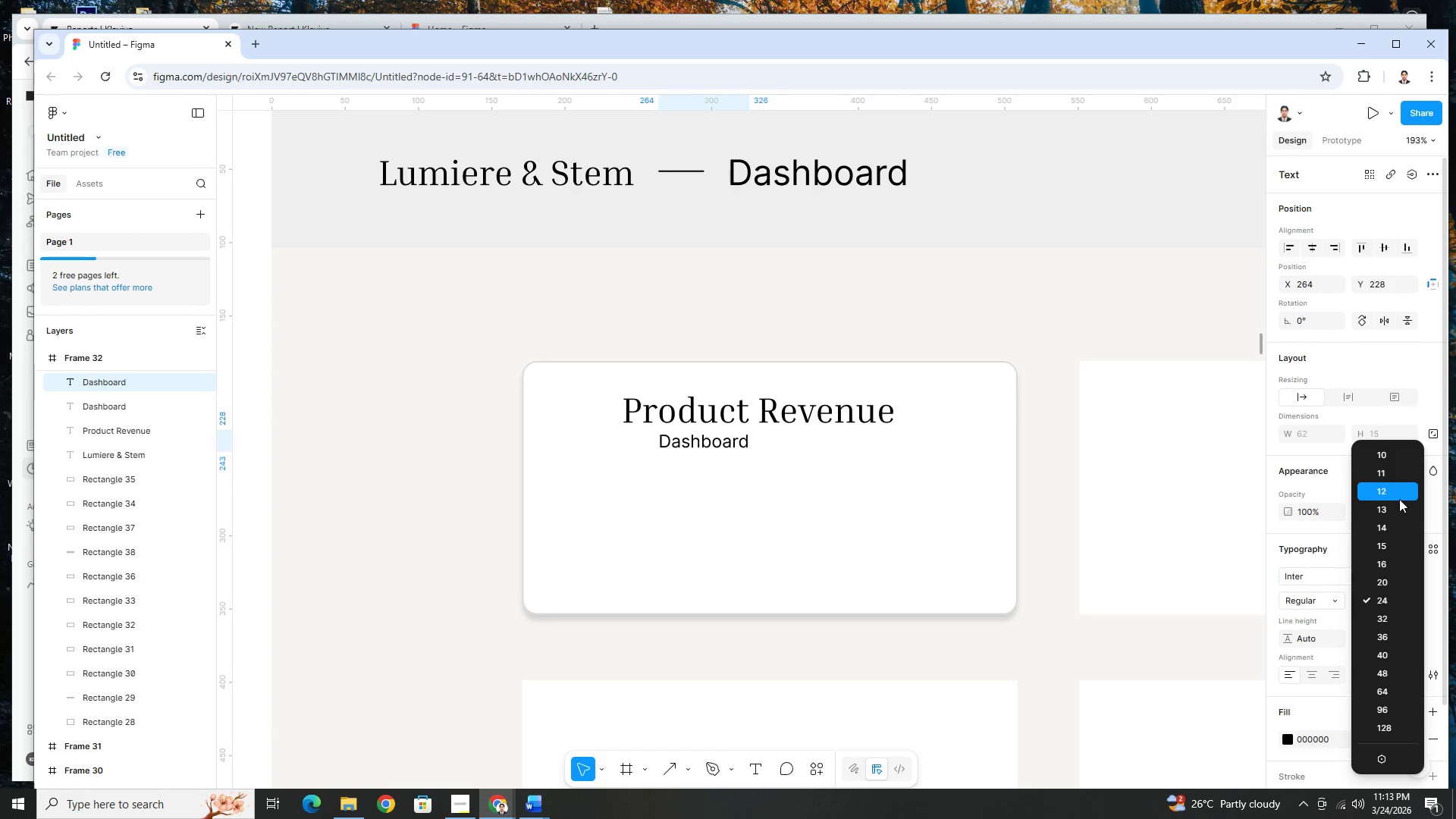 
left_click([1399, 499])
 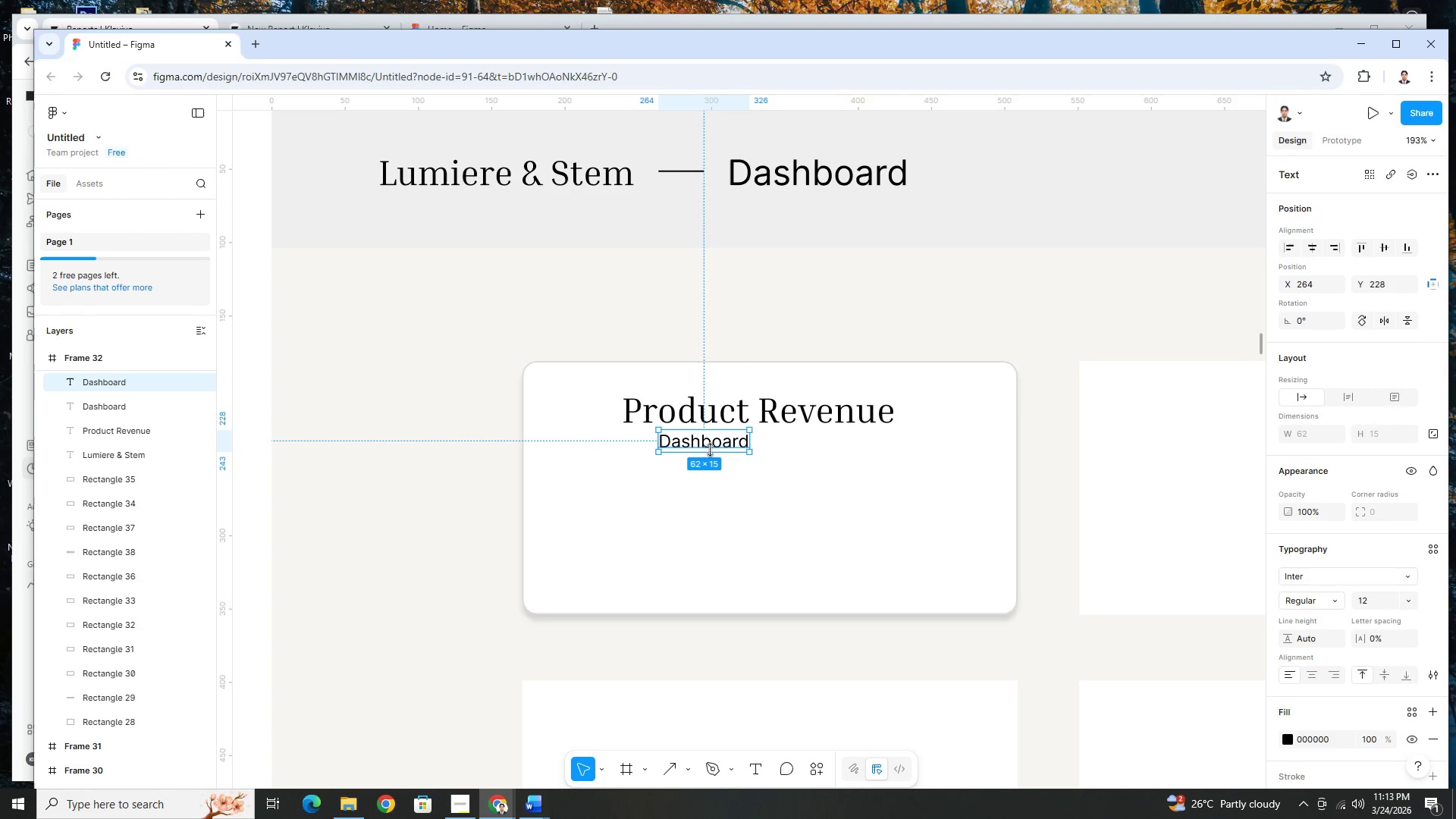 
double_click([710, 449])
 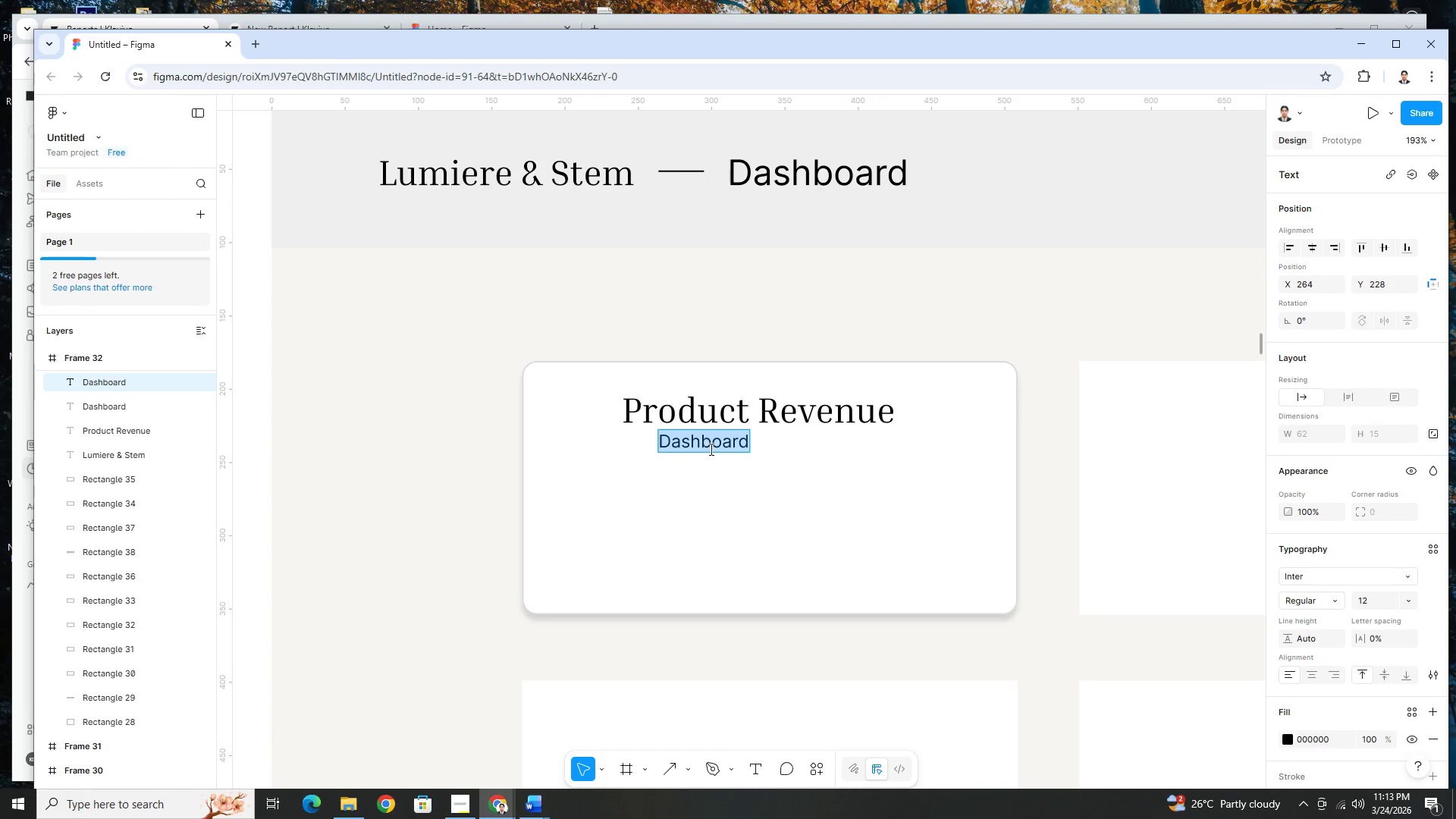 
type(Email))
 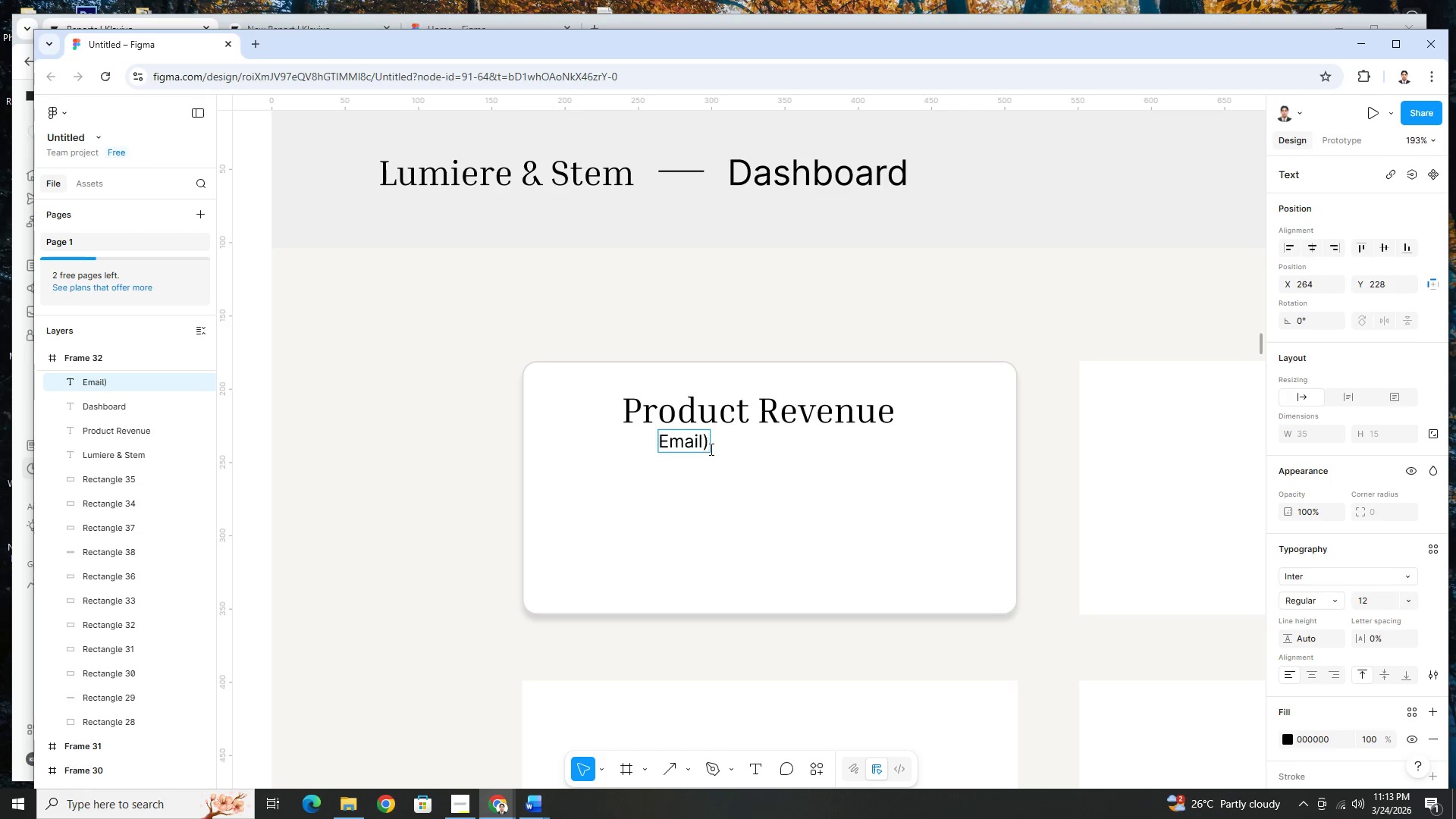 
left_click([661, 447])
 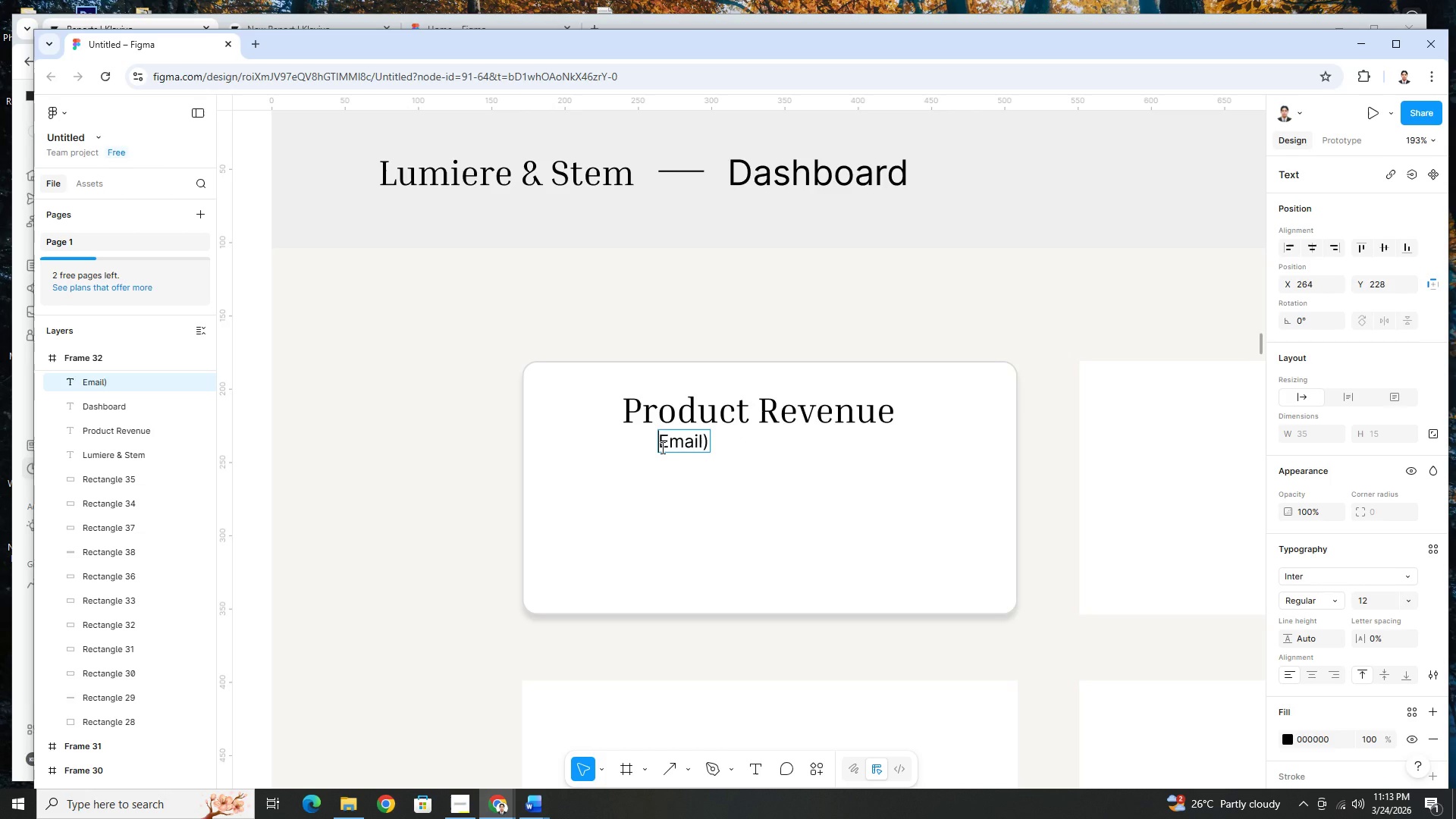 
key(Shift+ShiftRight)
 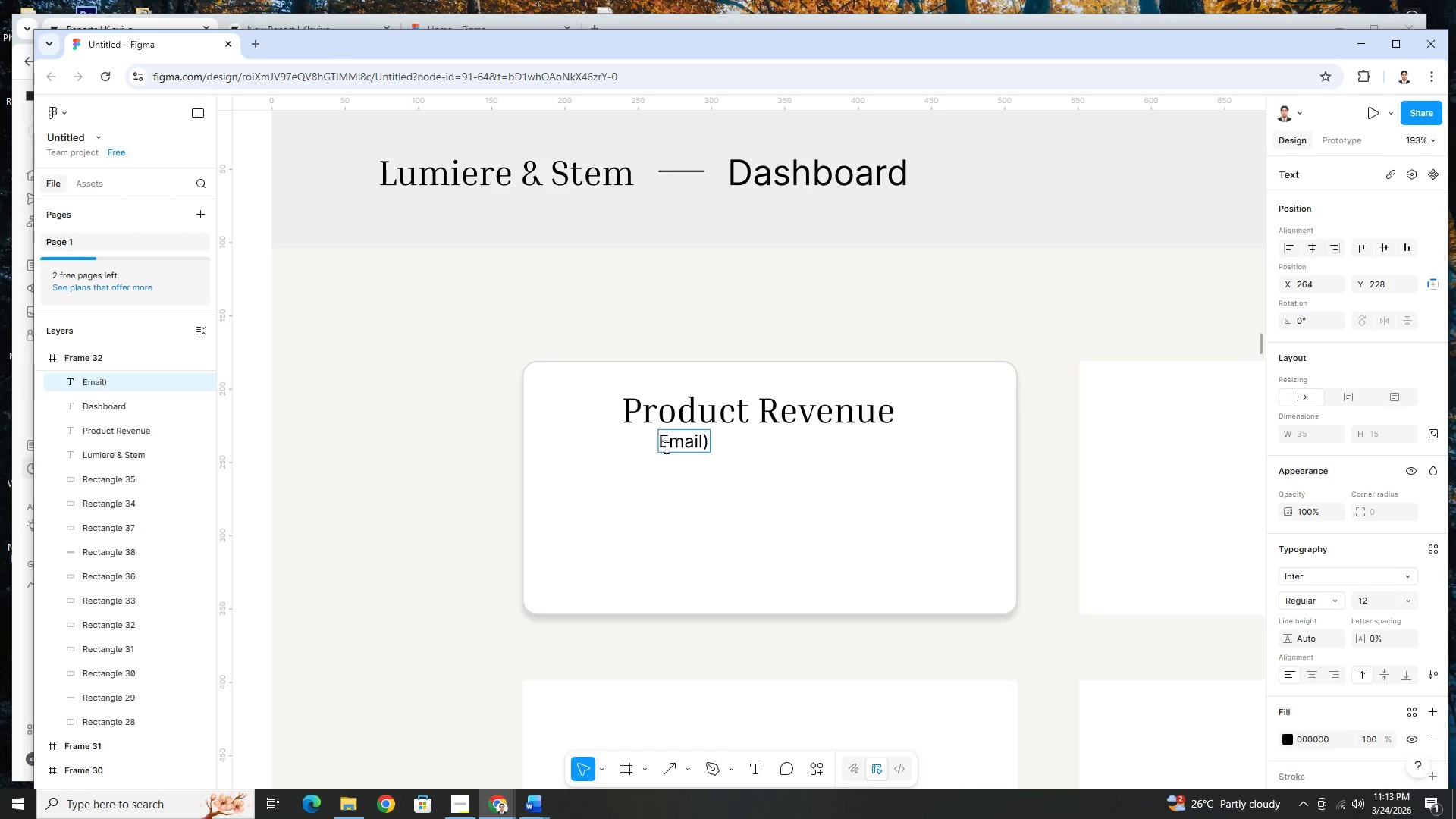 
key(Shift+9)
 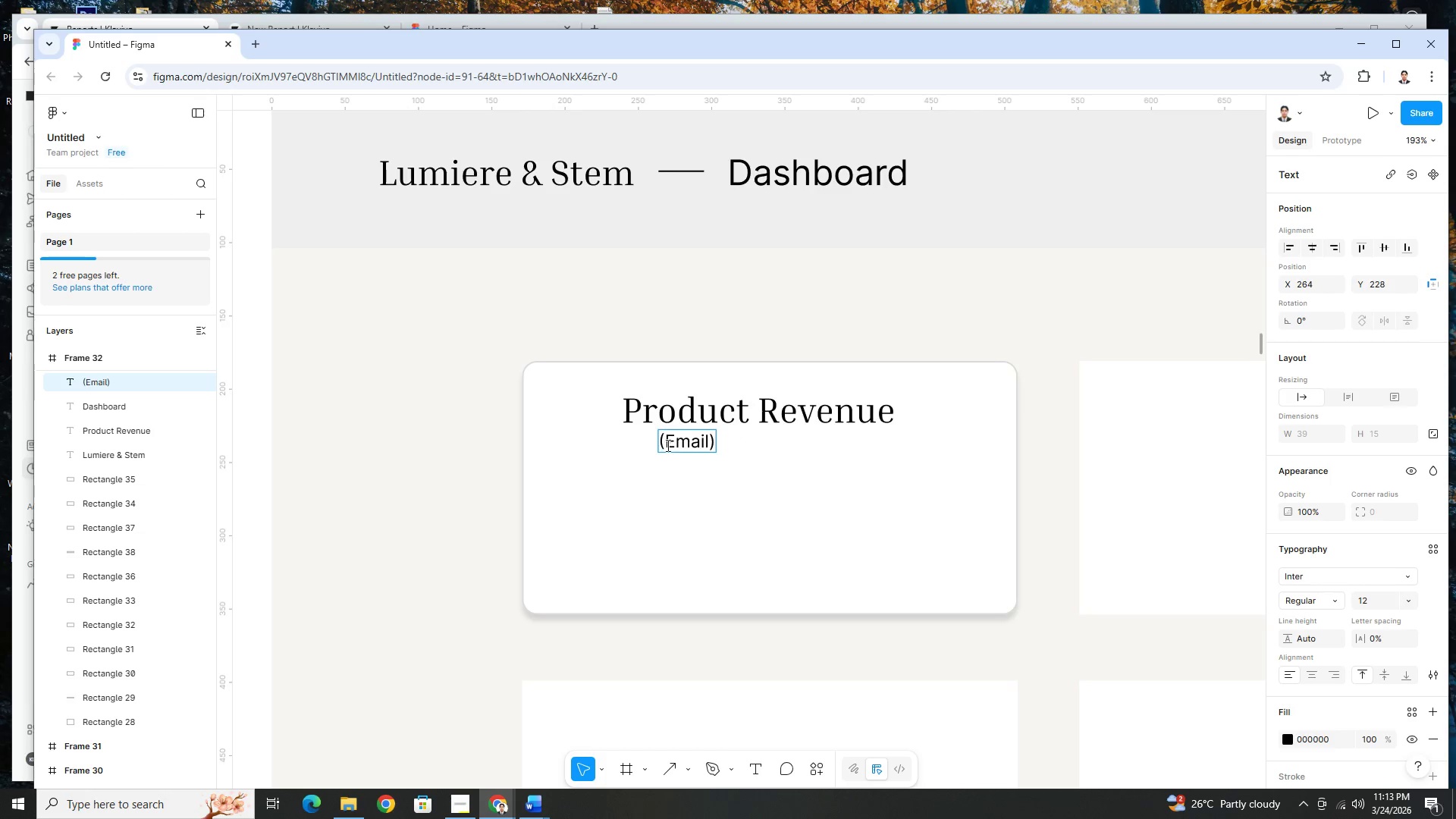 
key(Space)
 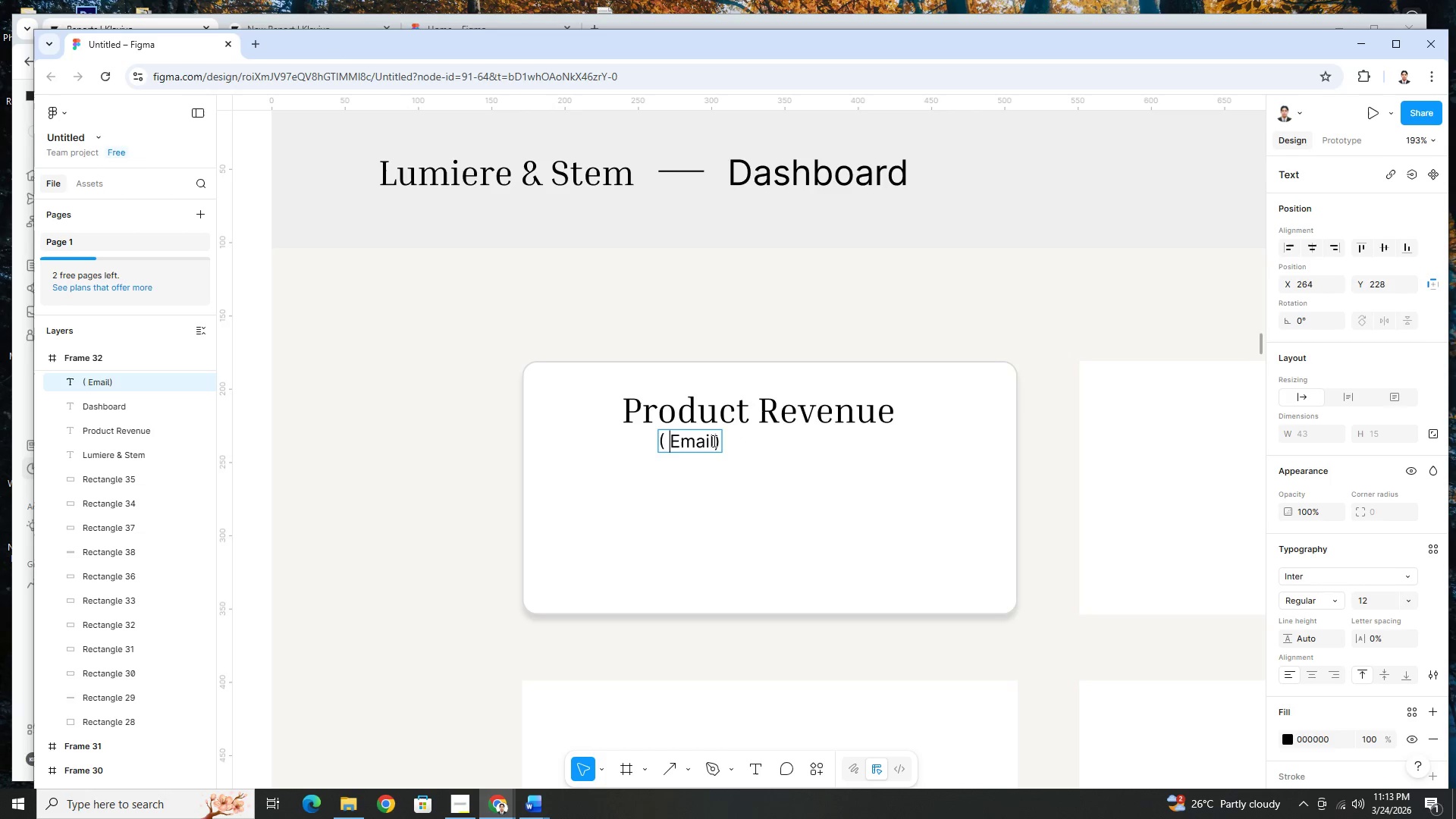 
left_click([713, 441])
 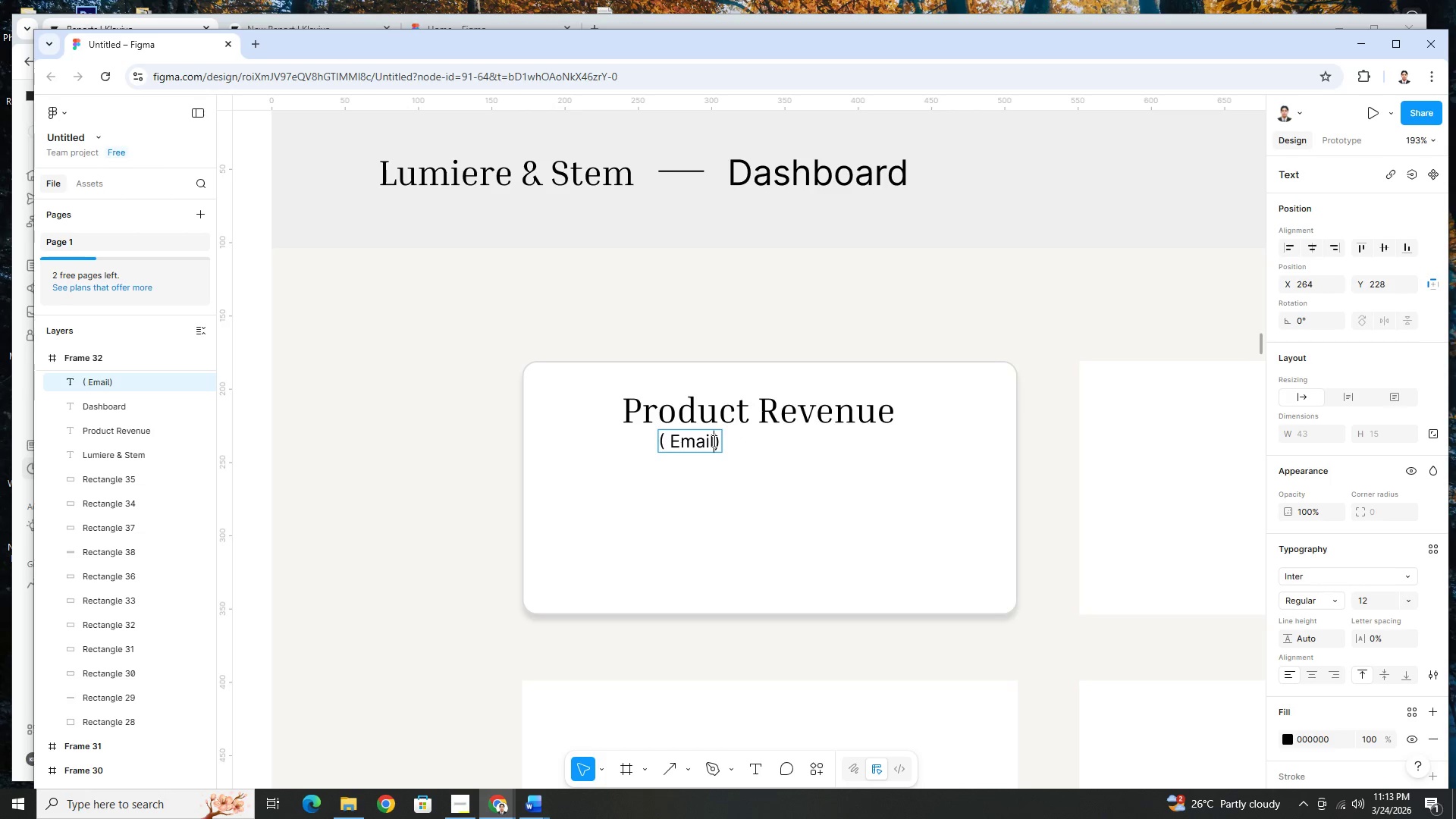 
key(Space)
 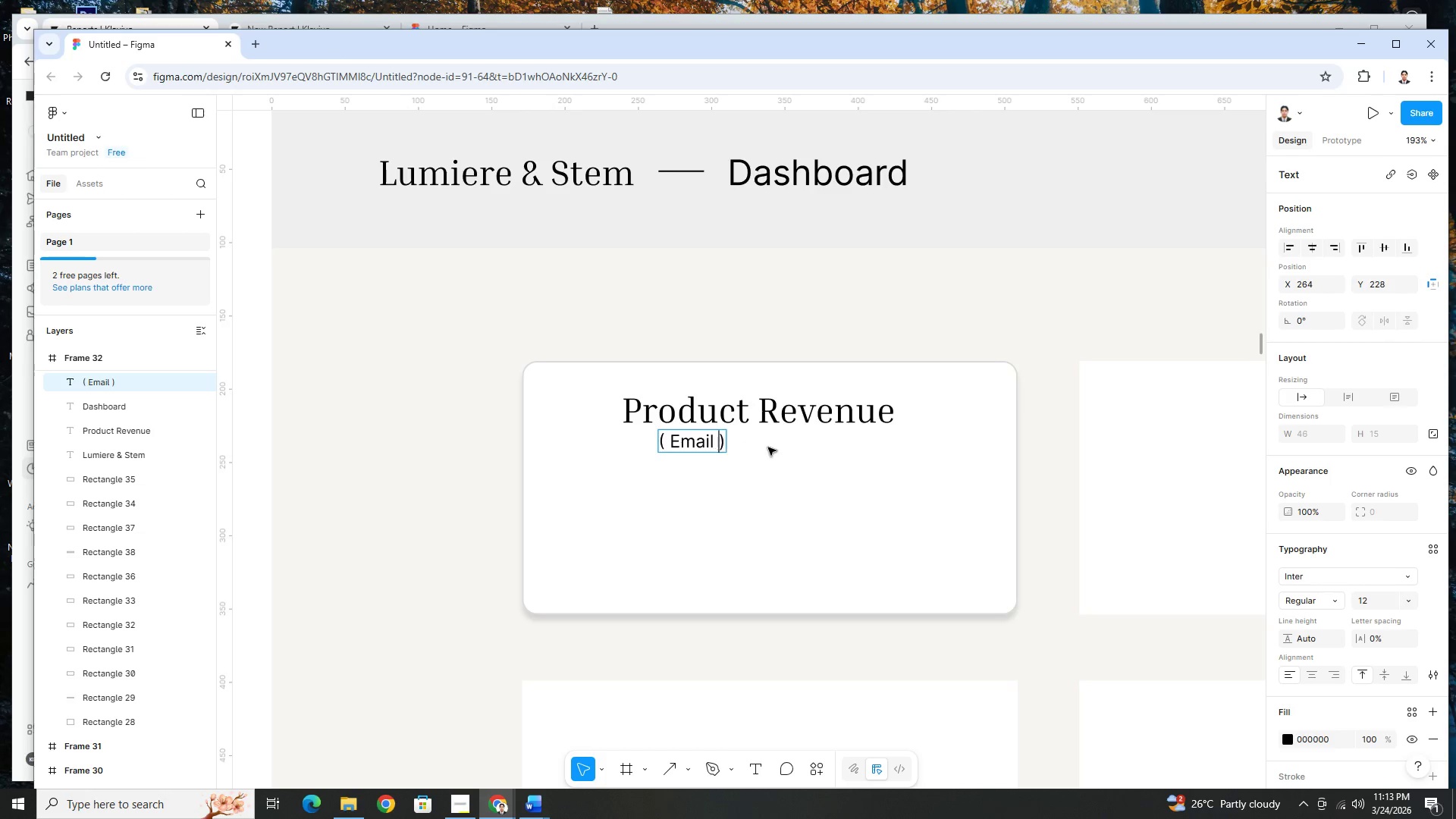 
double_click([768, 447])
 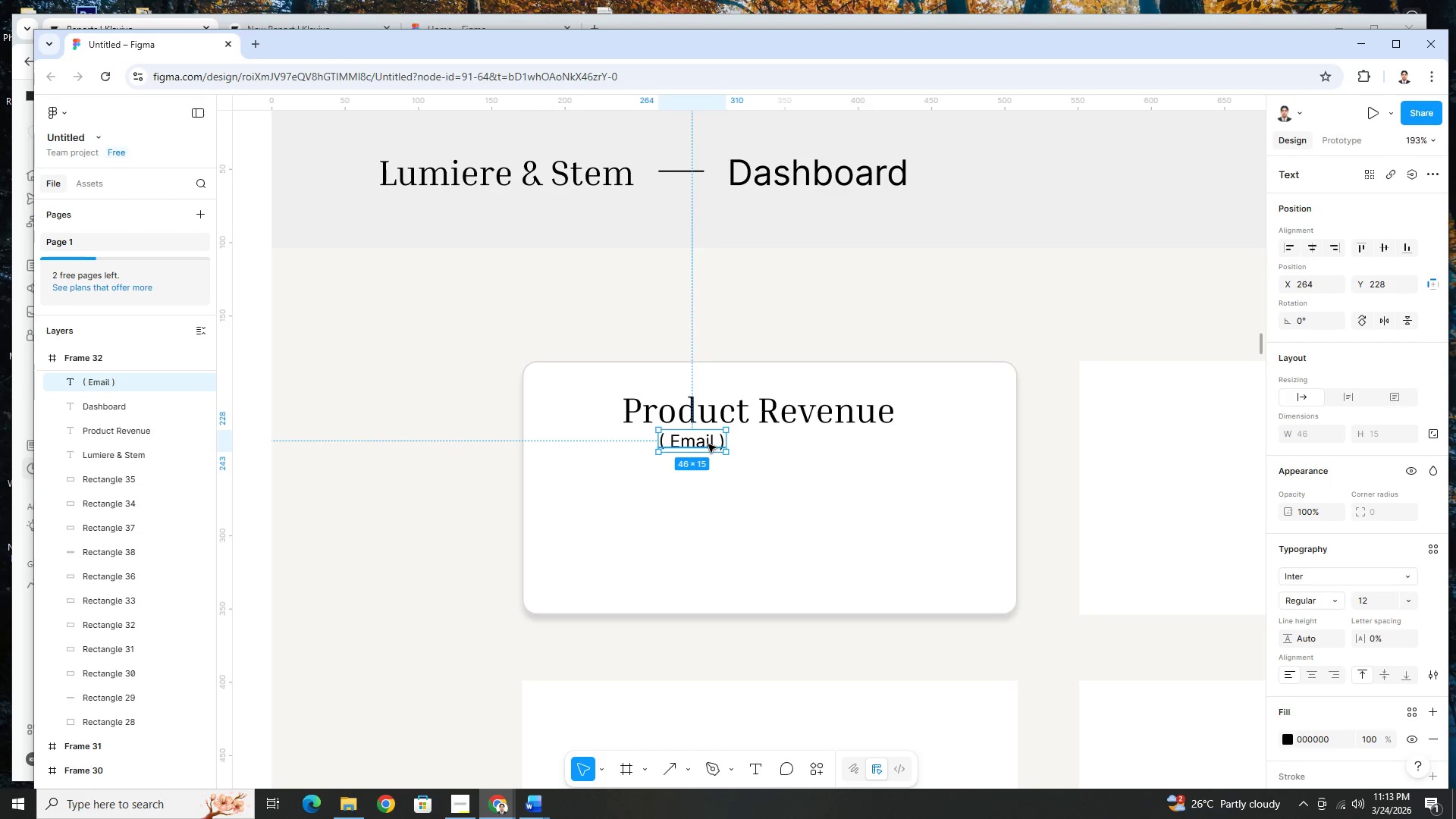 
left_click_drag(start_coordinate=[708, 444], to_coordinate=[767, 445])
 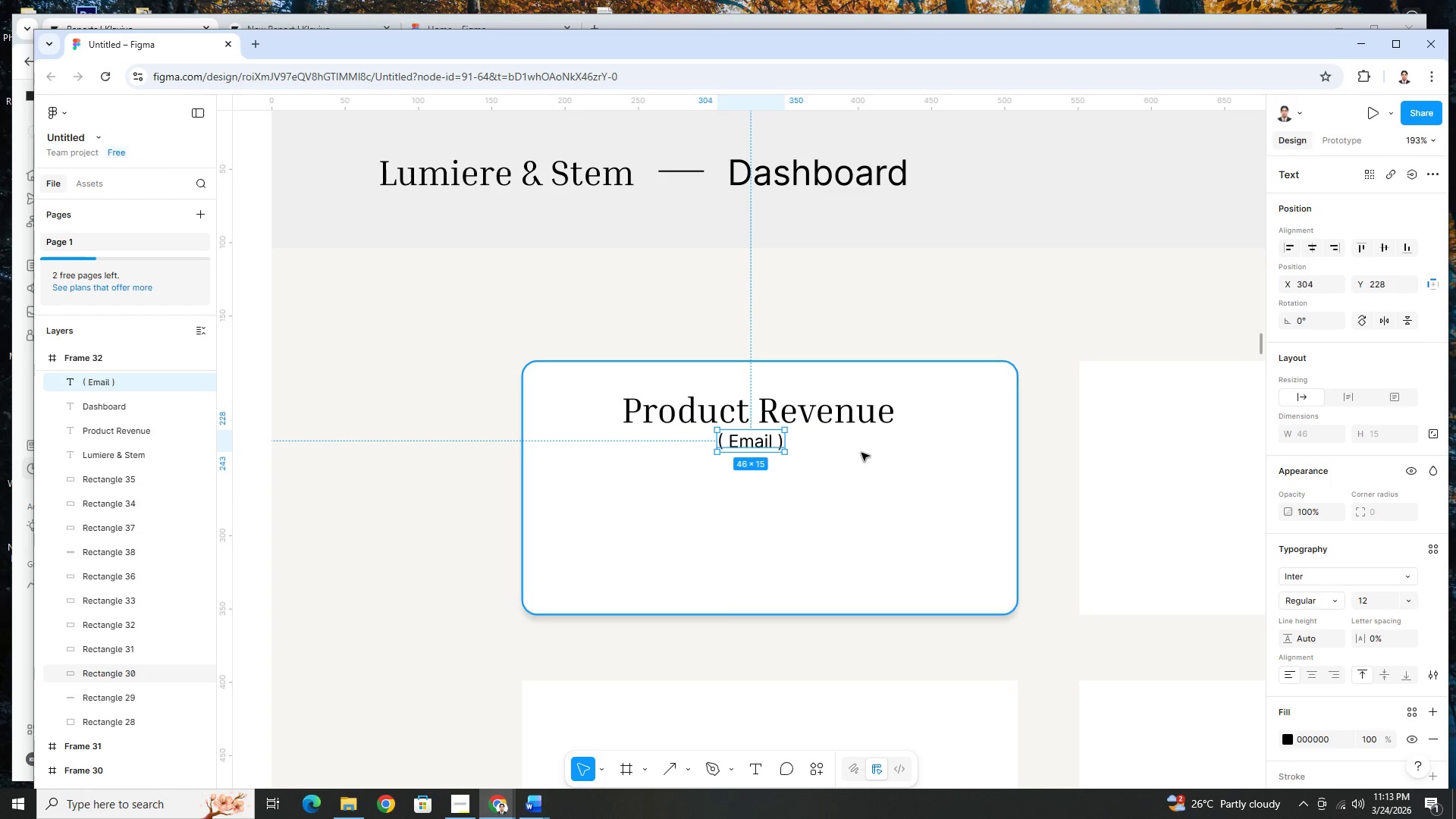 
left_click([861, 453])
 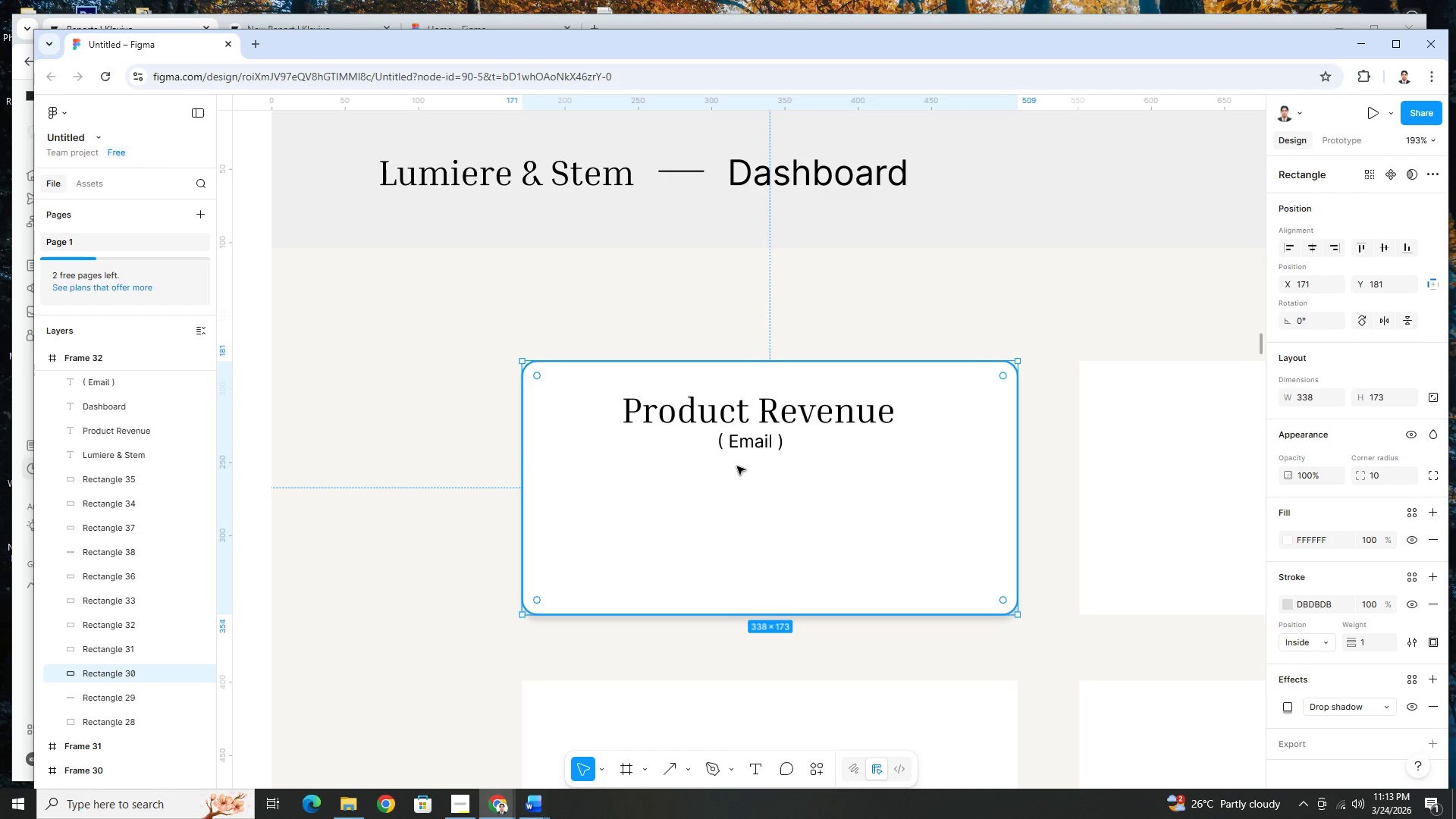 
left_click([761, 451])
 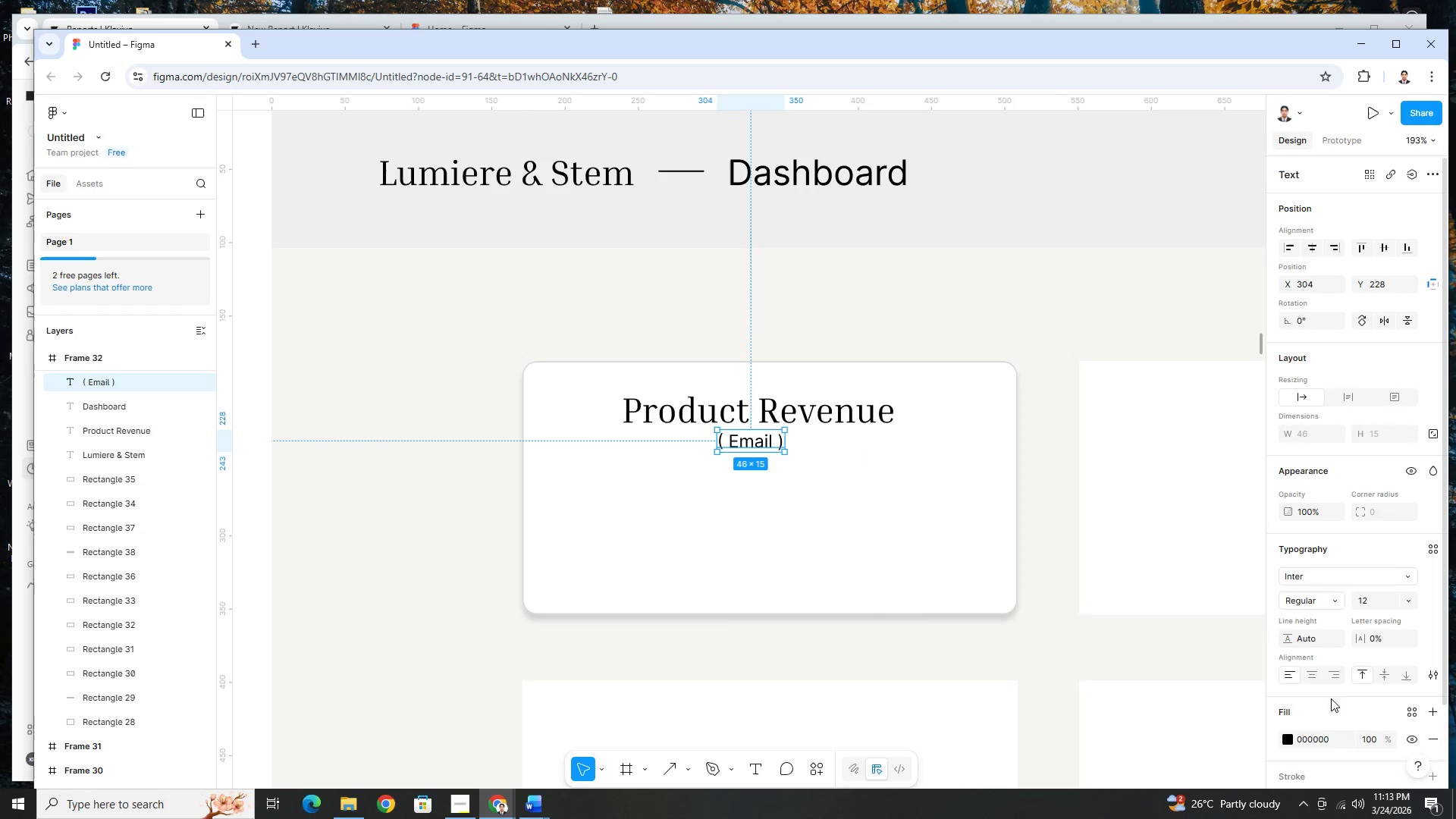 
left_click([1287, 741])
 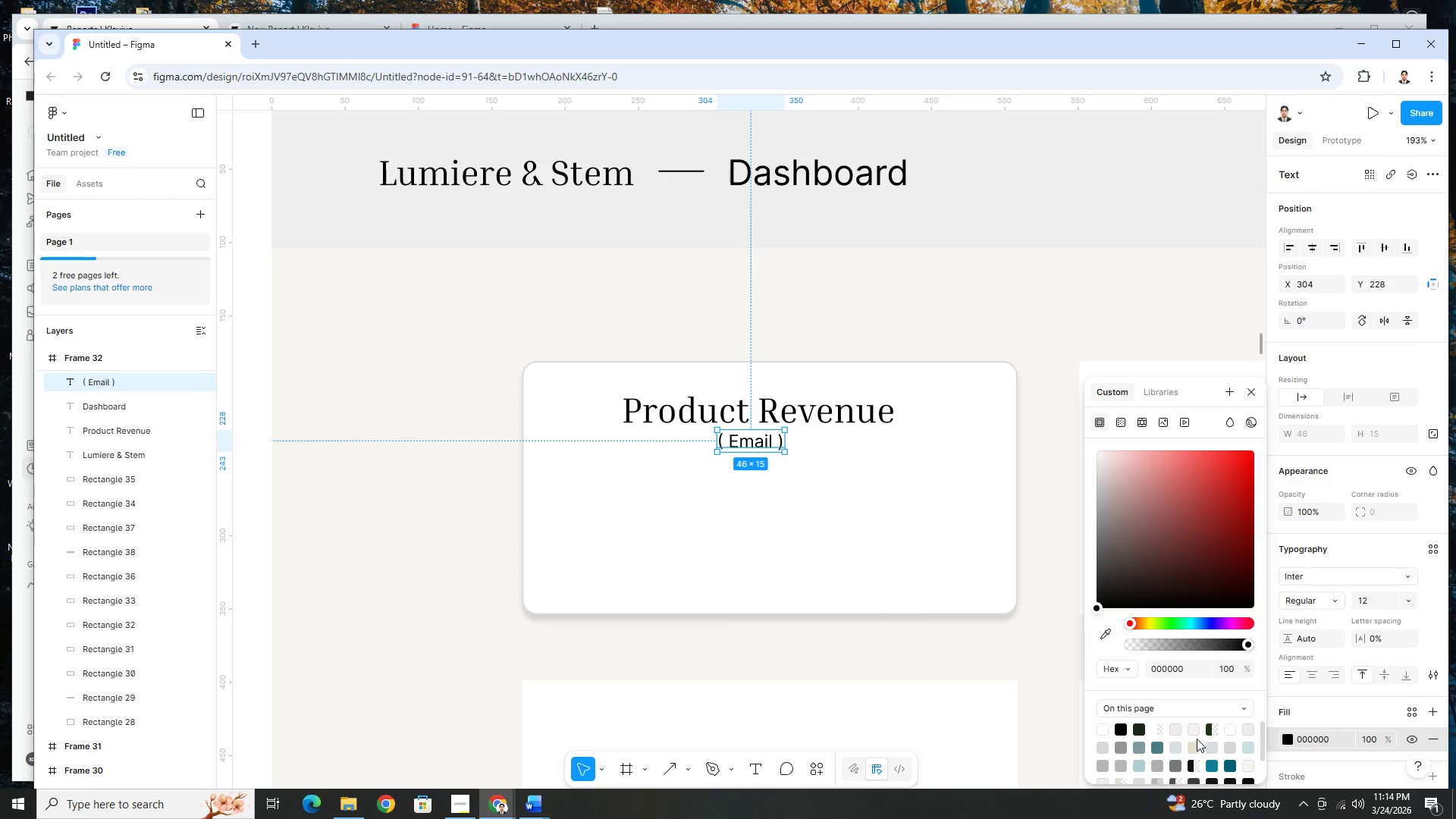 
left_click([1180, 732])
 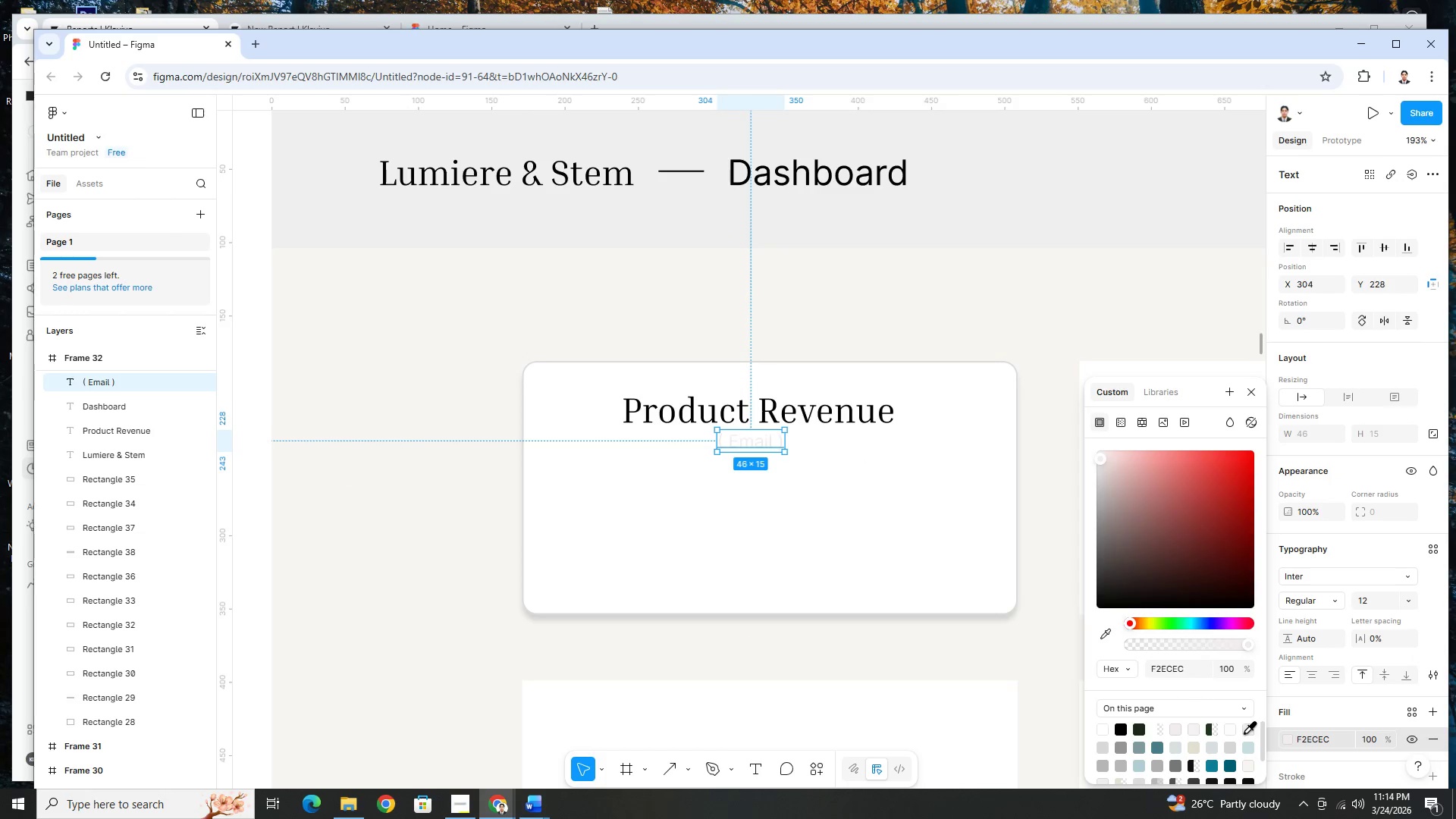 
left_click([1107, 749])
 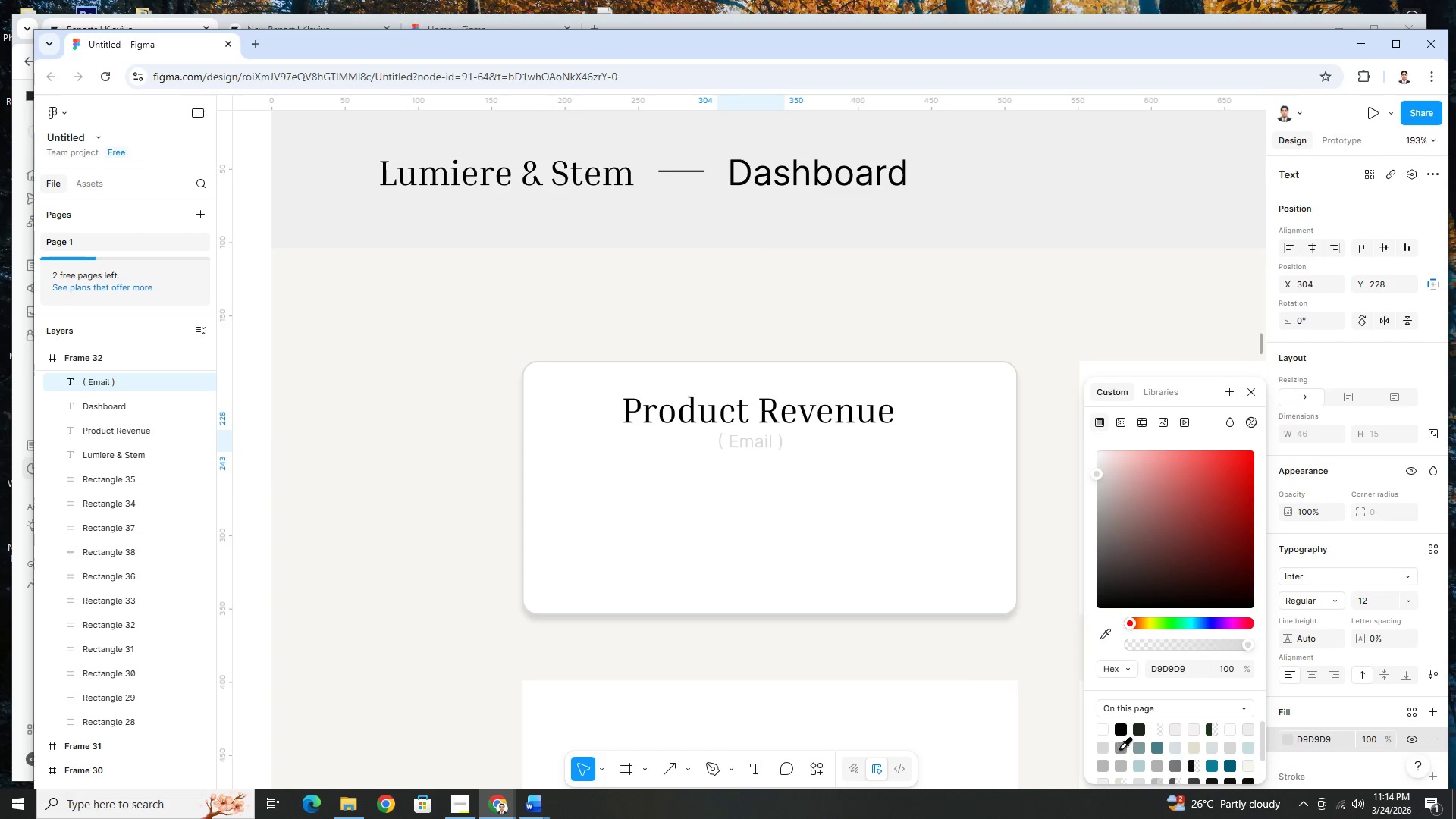 
left_click([1122, 748])
 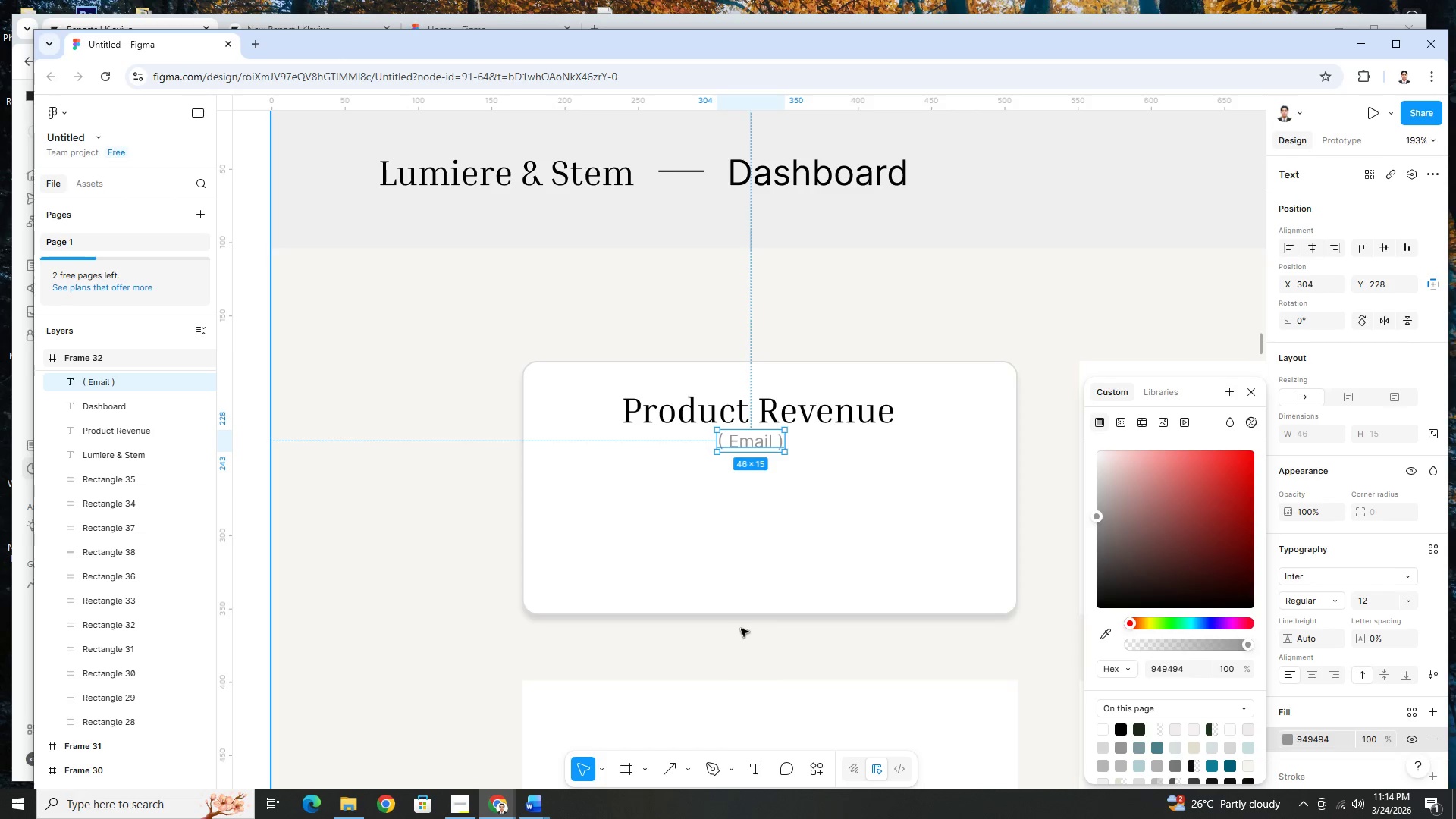 
double_click([777, 649])
 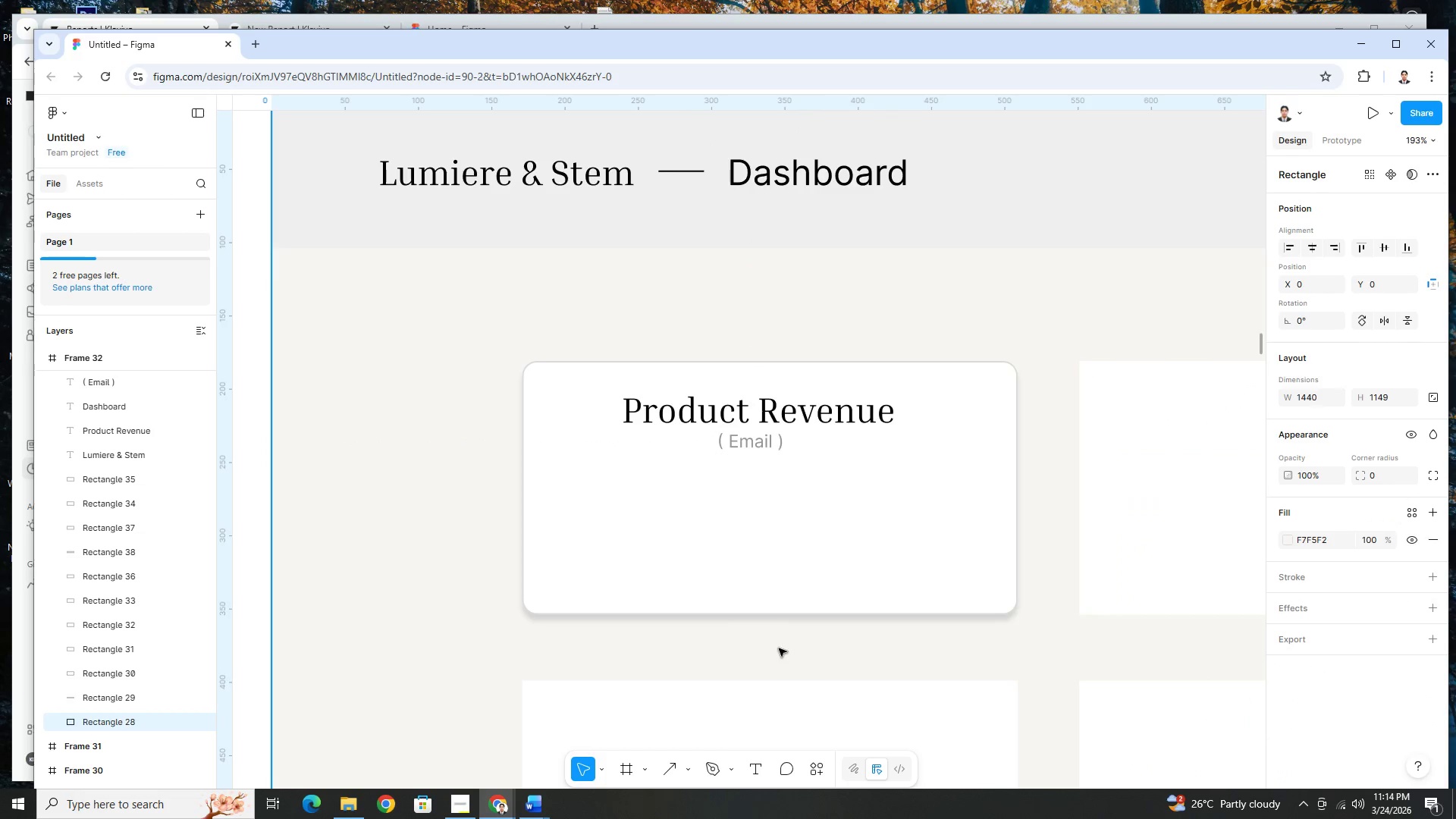 
hold_key(key=ControlLeft, duration=1.38)
scroll: coordinate [617, 533], scroll_direction: up, amount: 4.0
 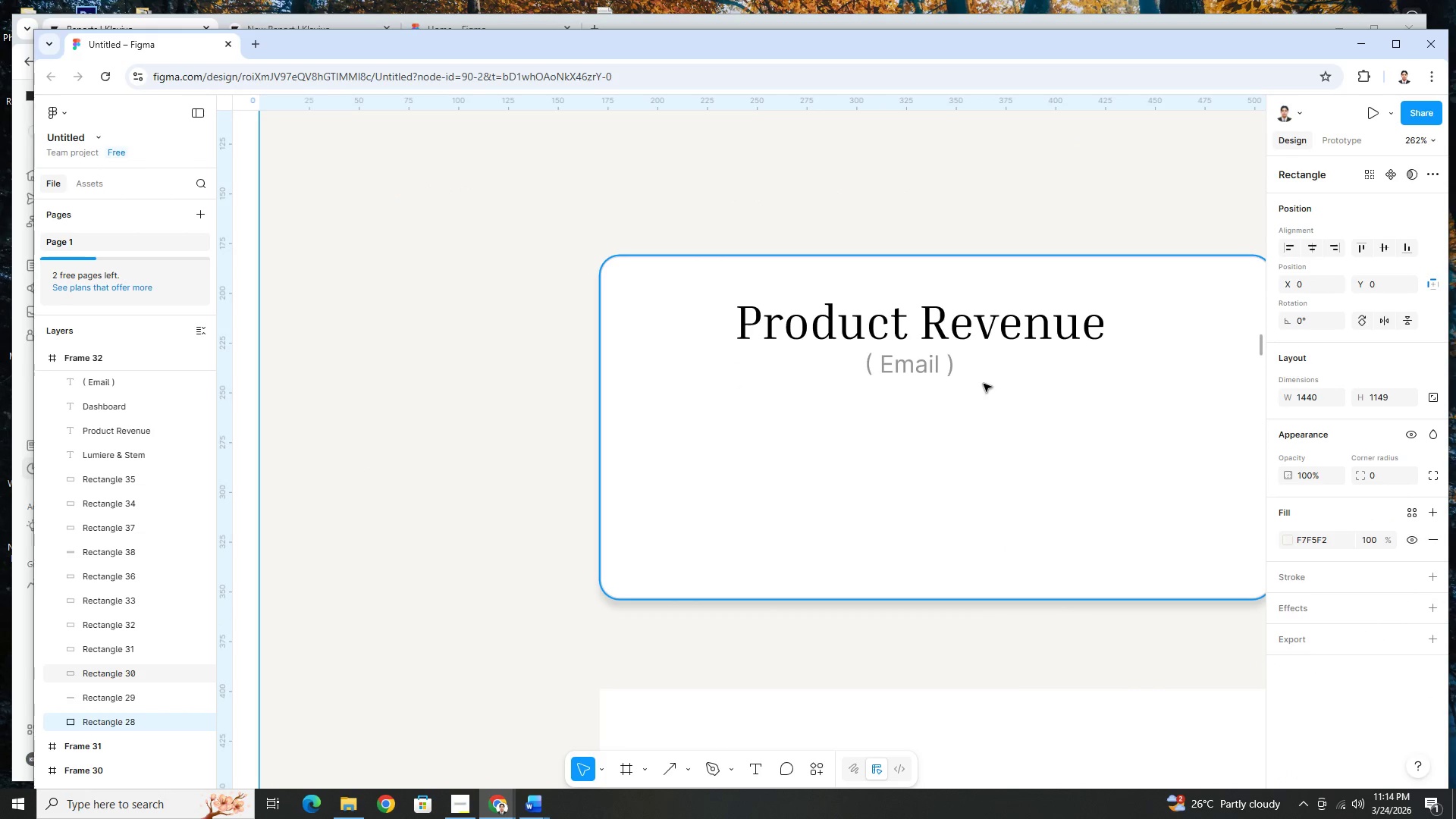 
left_click([1042, 328])
 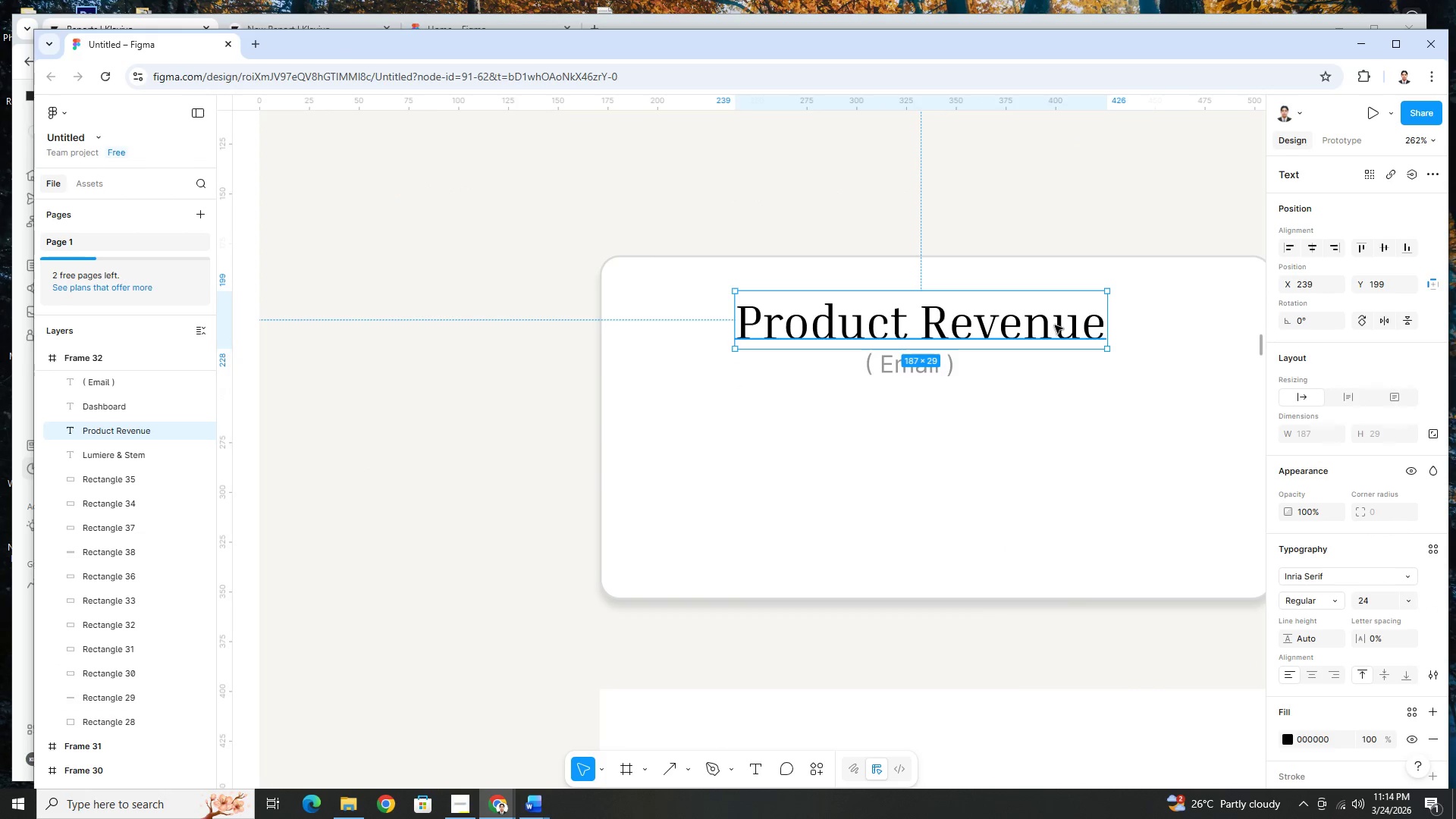 
left_click_drag(start_coordinate=[1055, 325], to_coordinate=[1068, 325])
 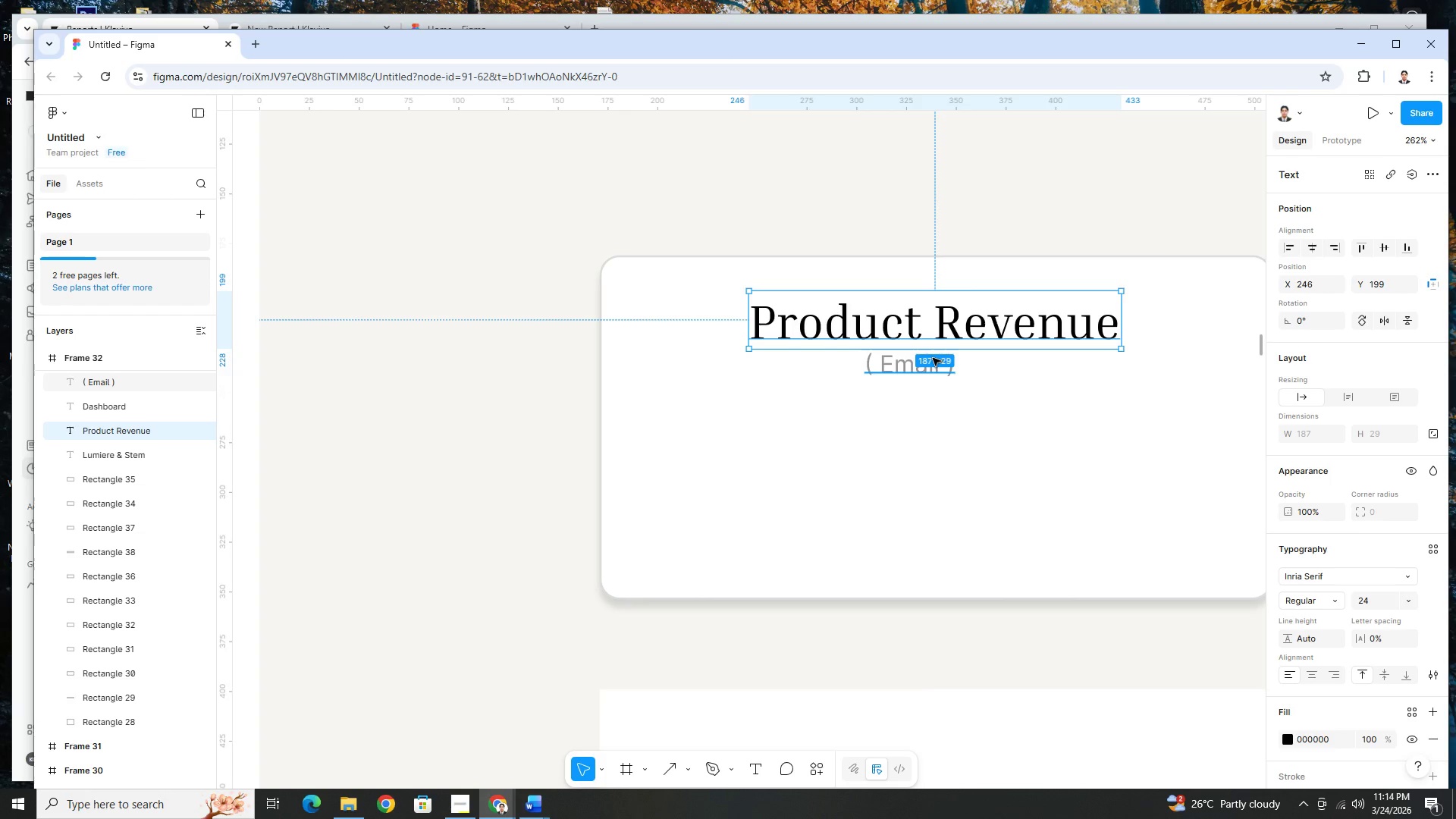 
left_click([930, 360])
 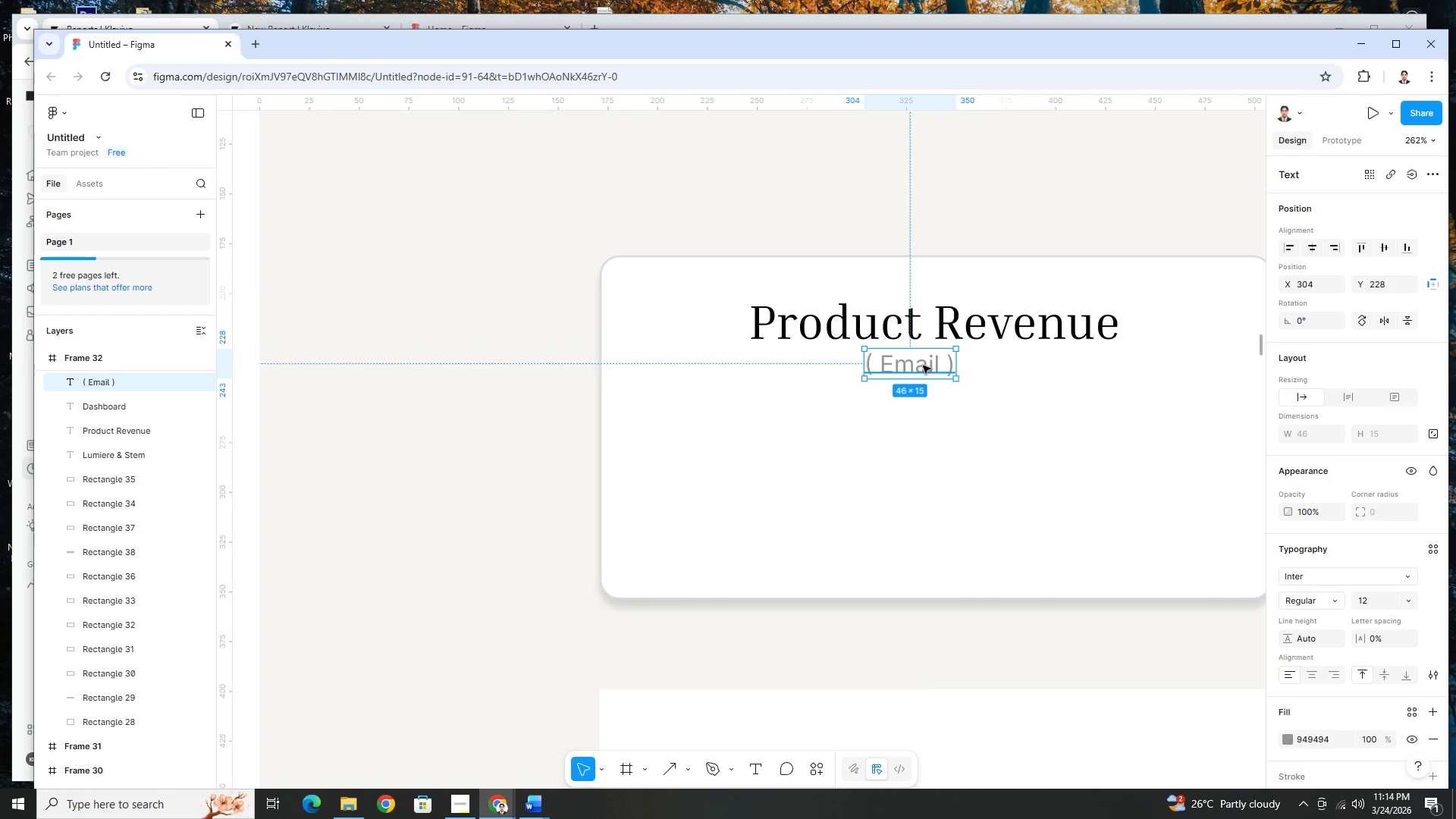 
left_click_drag(start_coordinate=[923, 366], to_coordinate=[949, 368])
 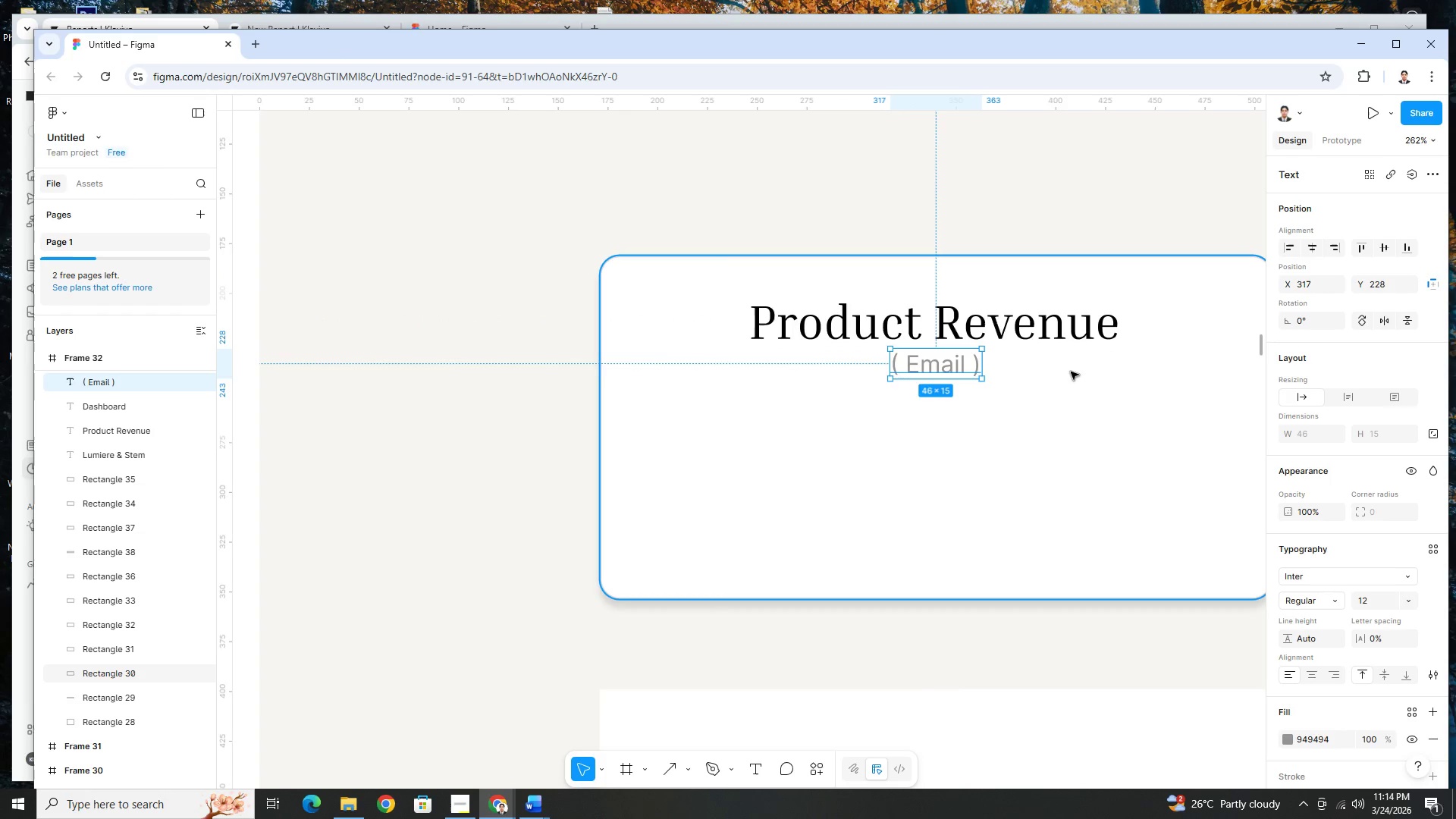 
left_click([1072, 372])
 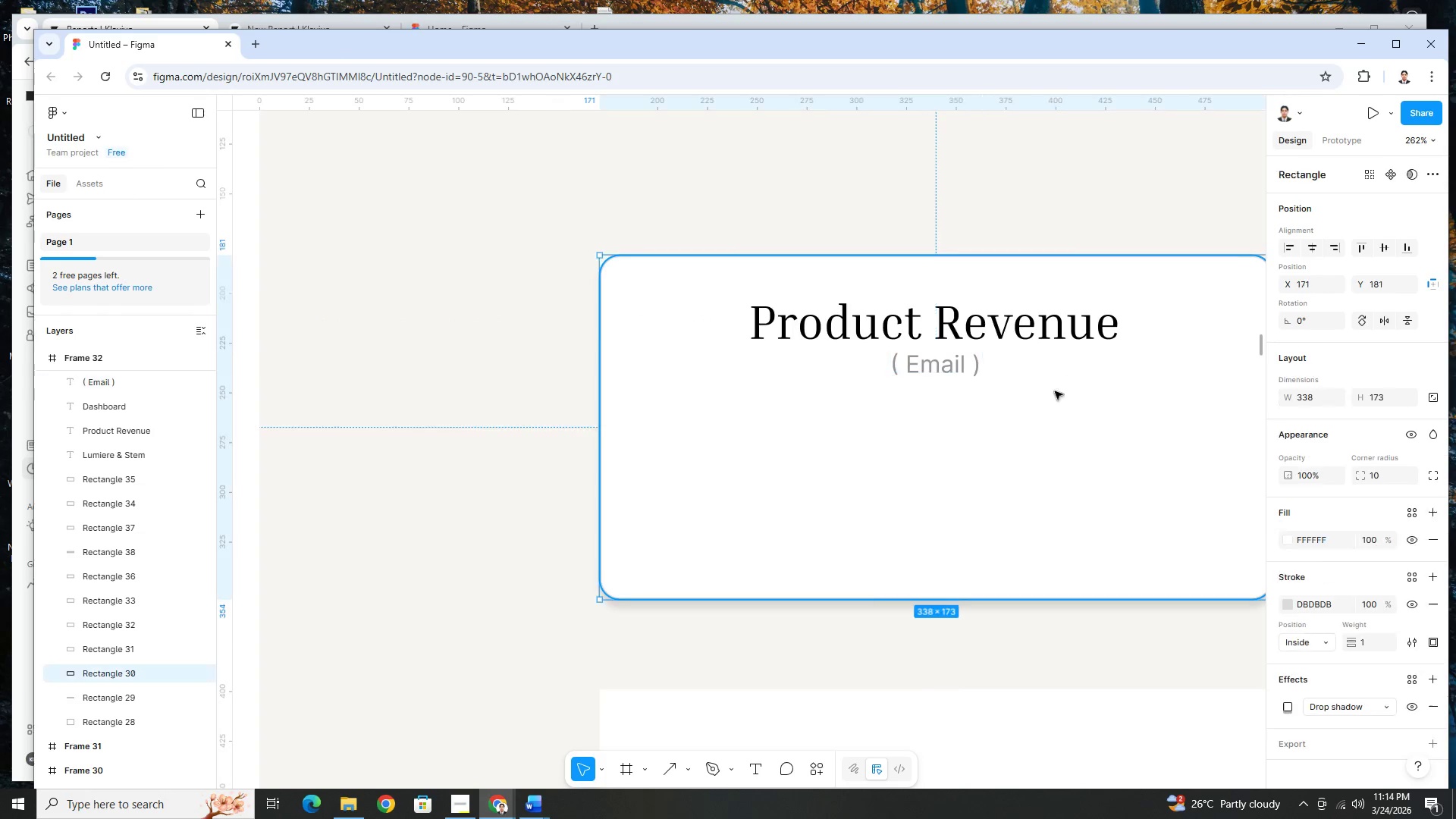 
hold_key(key=ControlLeft, duration=1.38)
scroll: coordinate [1046, 403], scroll_direction: down, amount: 6.0
 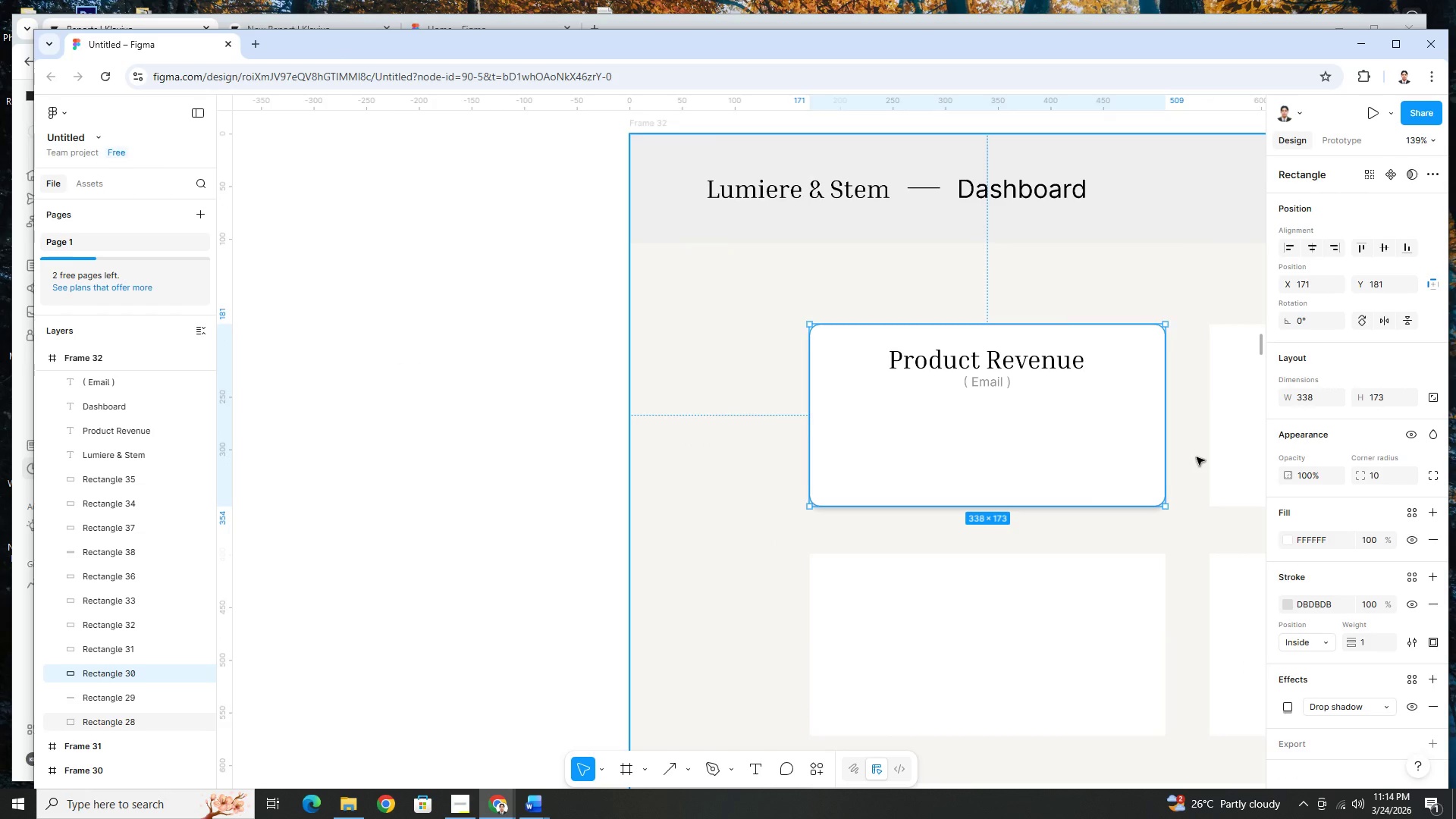 
scroll: coordinate [1197, 402], scroll_direction: up, amount: 4.0
 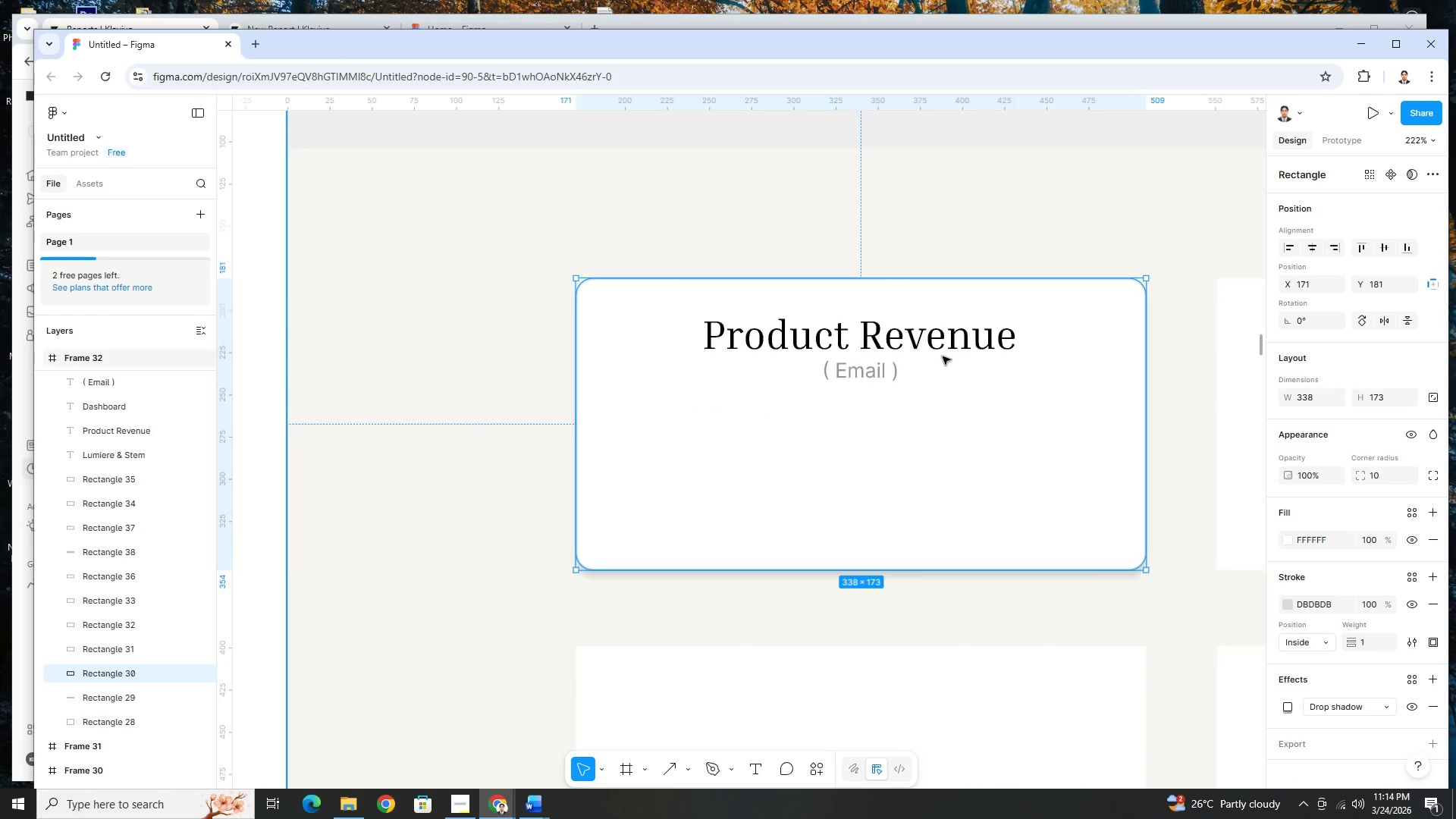 
wait(5.07)
 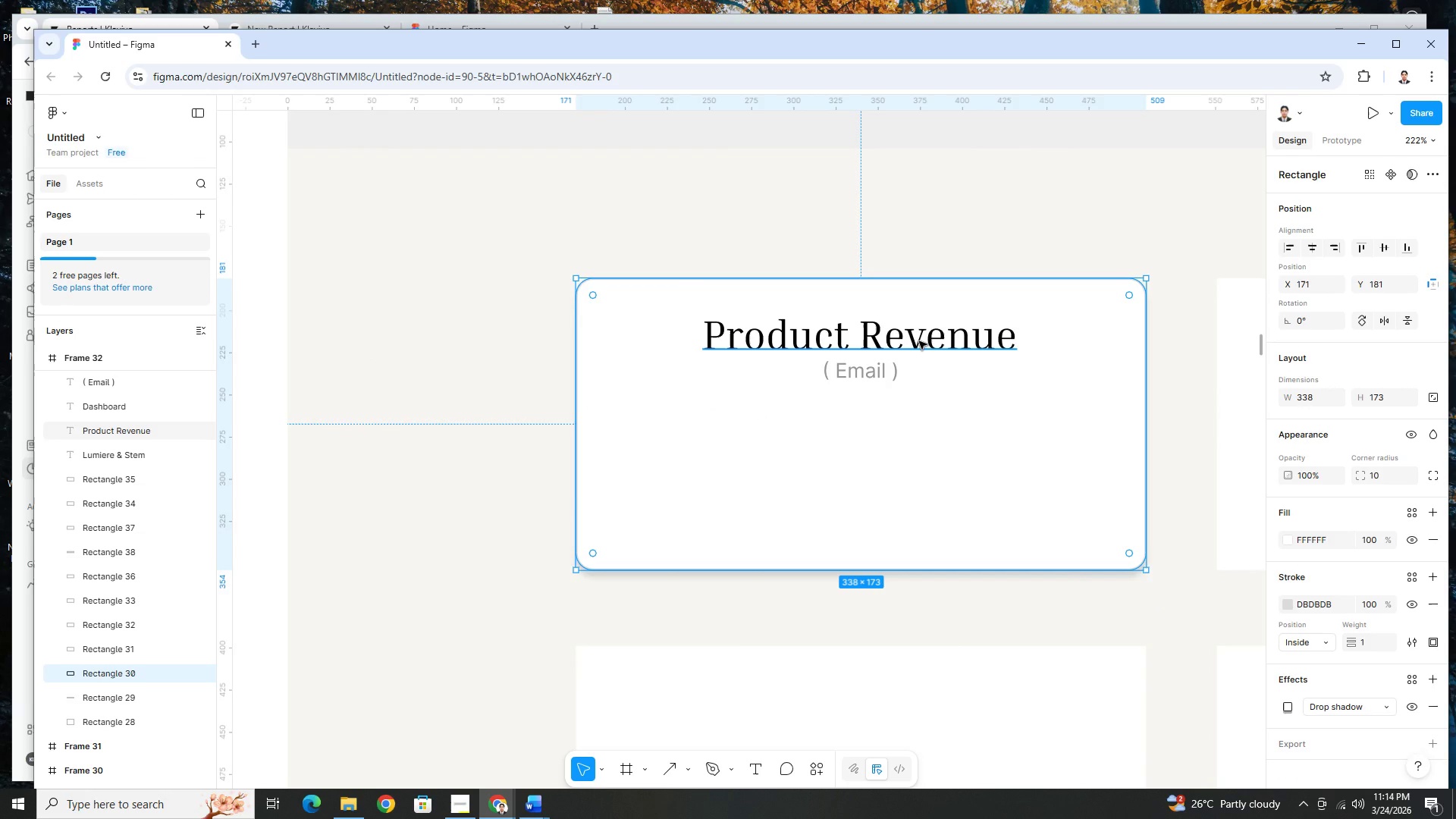 
left_click([754, 641])
 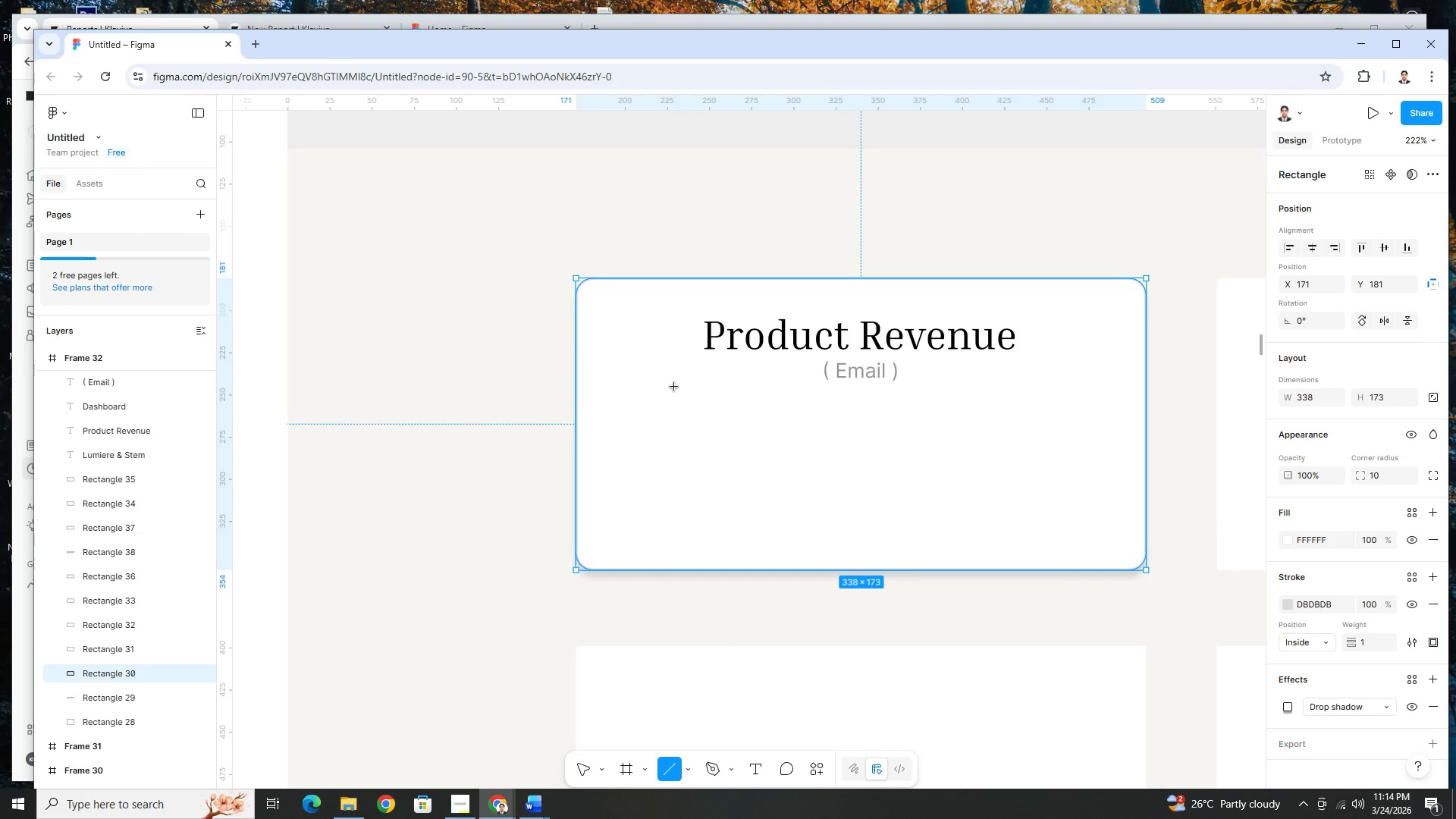 
wait(6.53)
 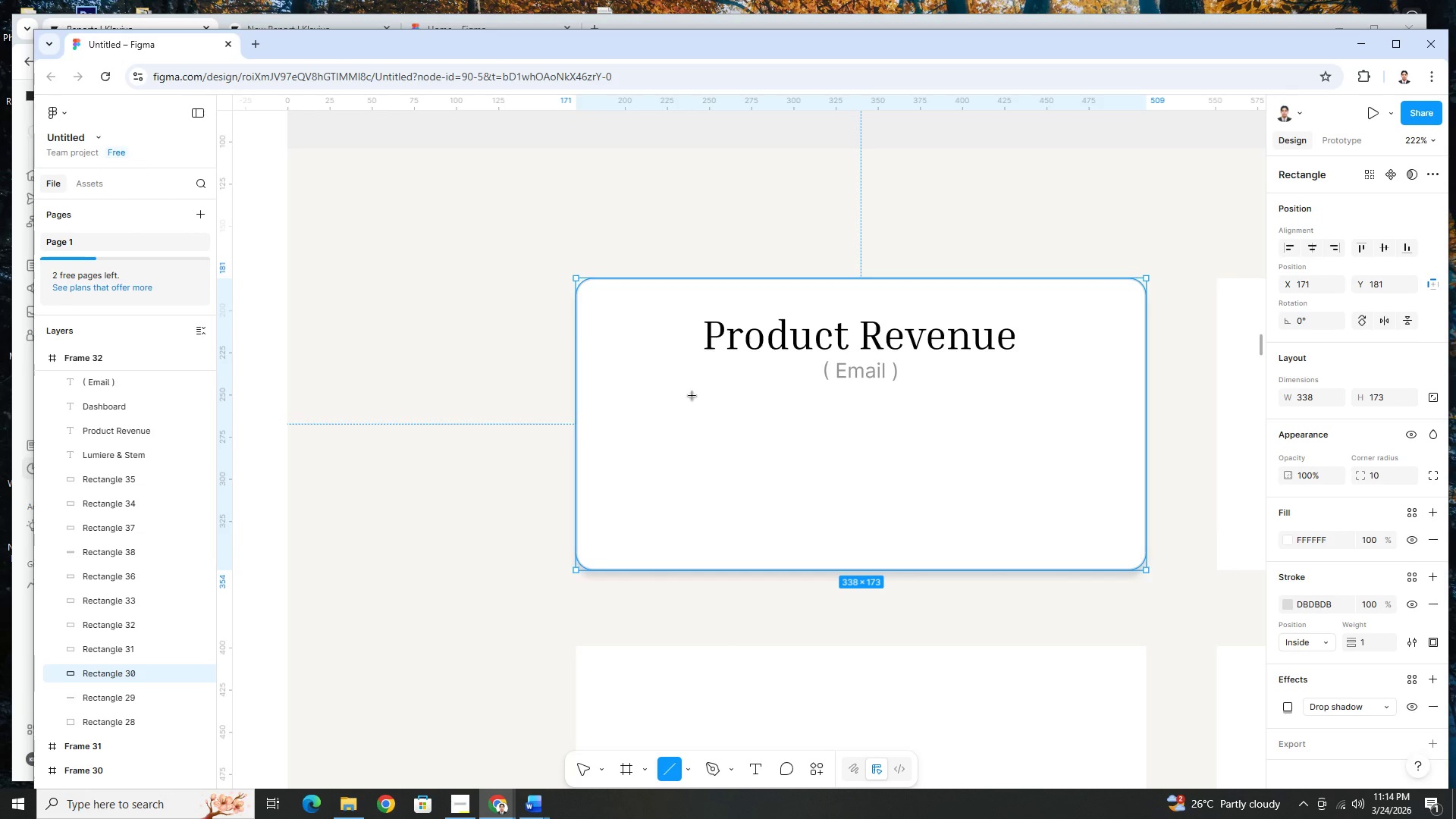 
left_click_drag(start_coordinate=[658, 387], to_coordinate=[1084, 388])
 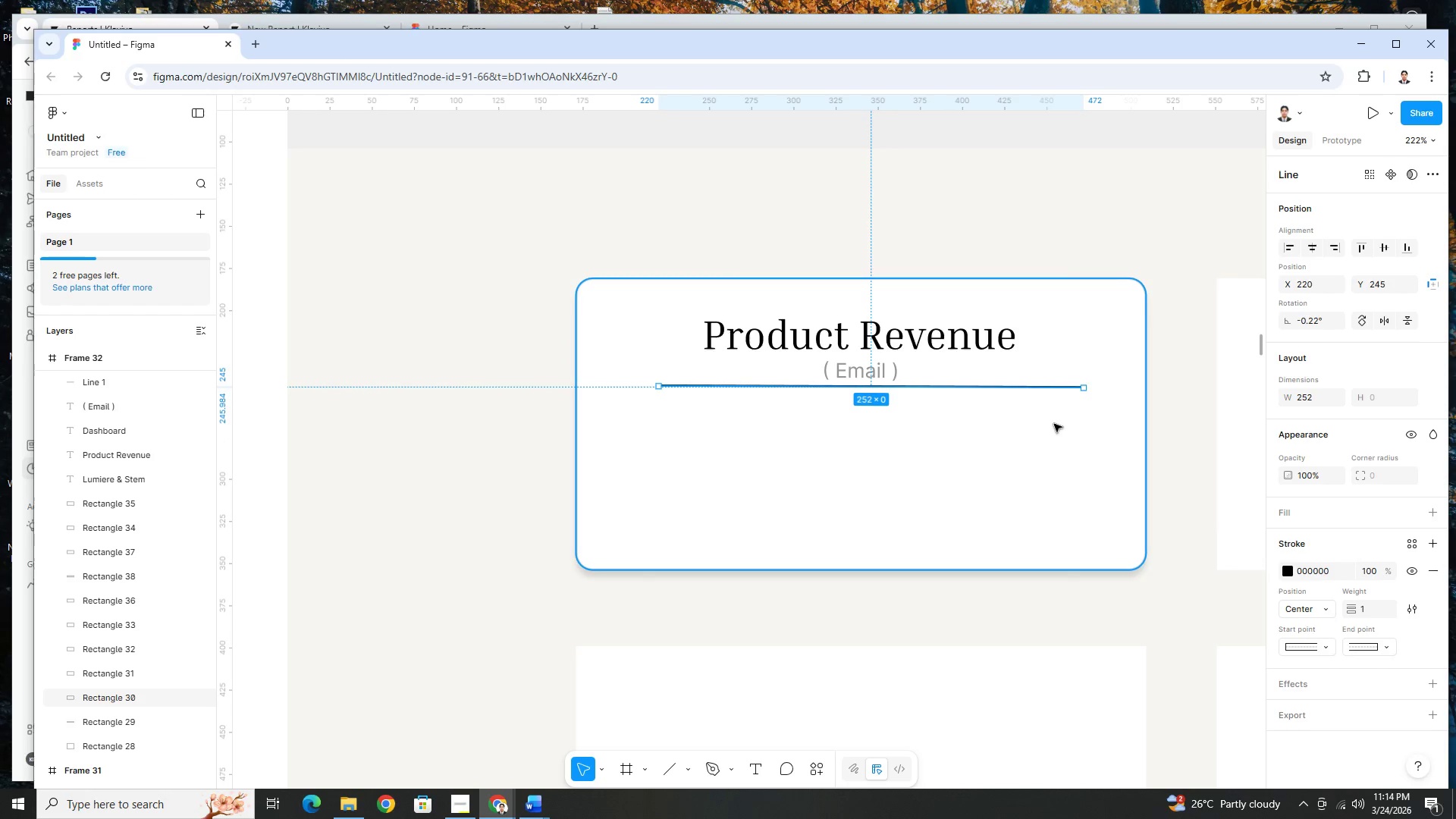 
left_click([1054, 424])
 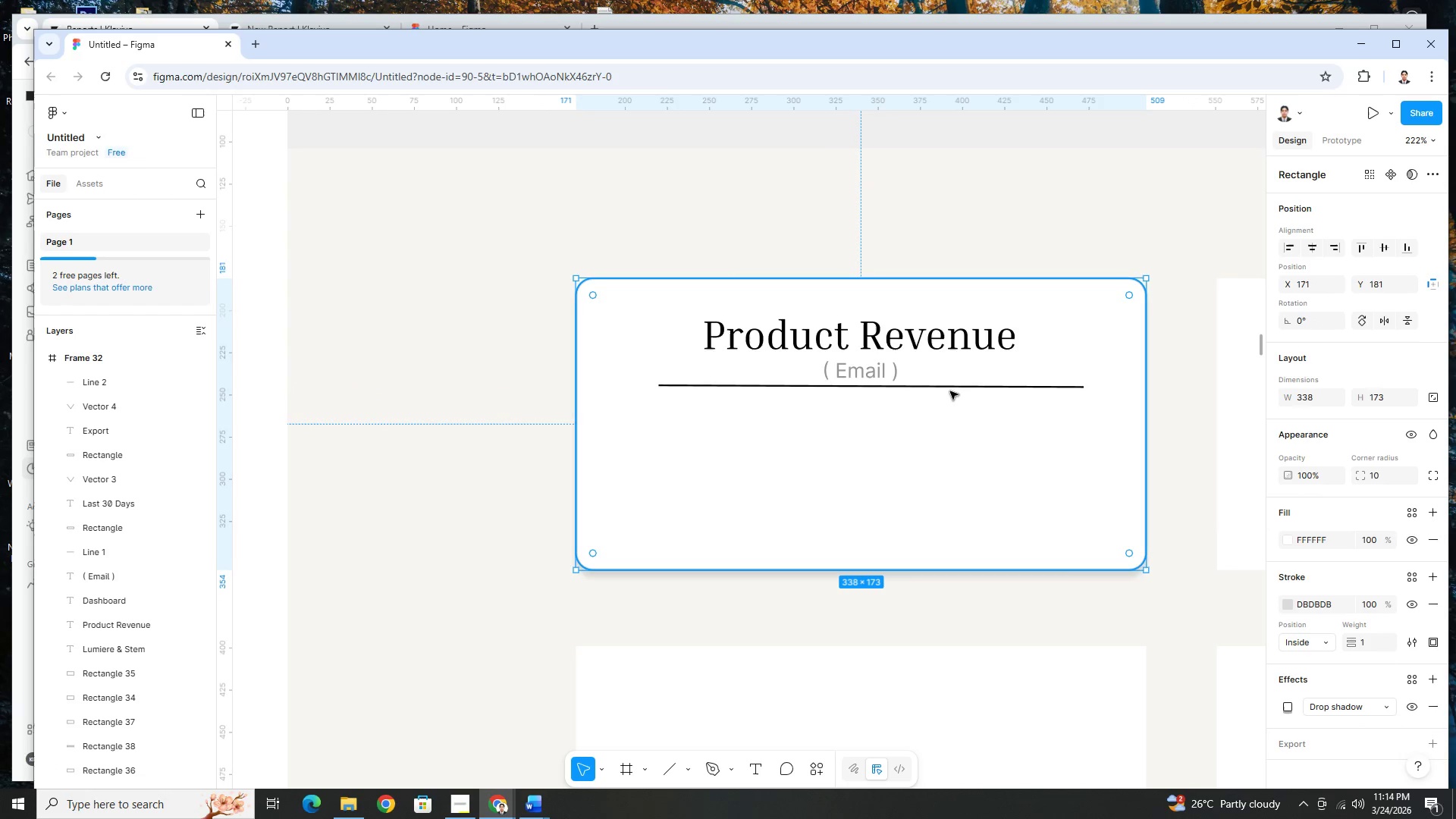 
left_click([952, 388])
 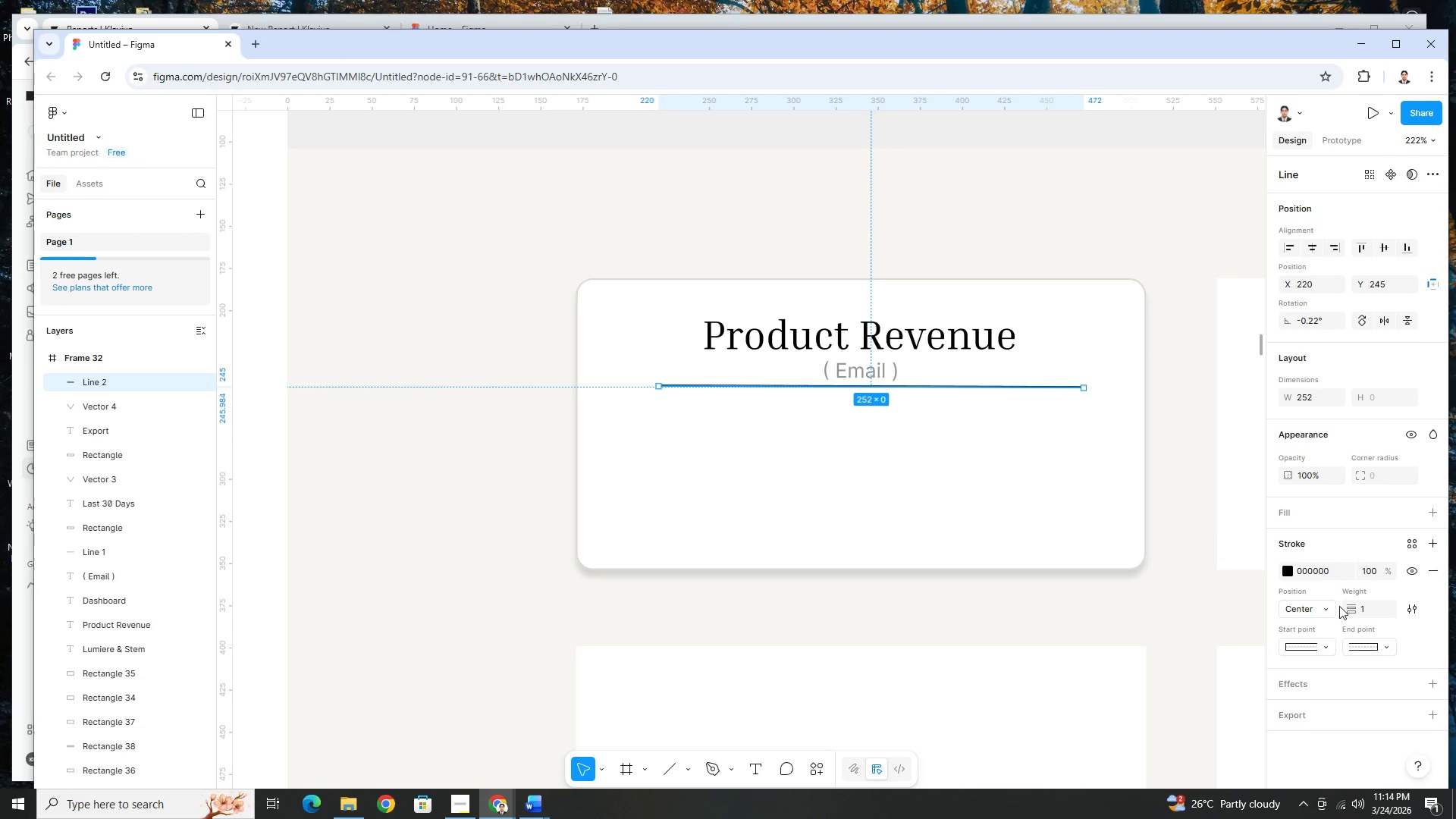 
left_click([1290, 572])
 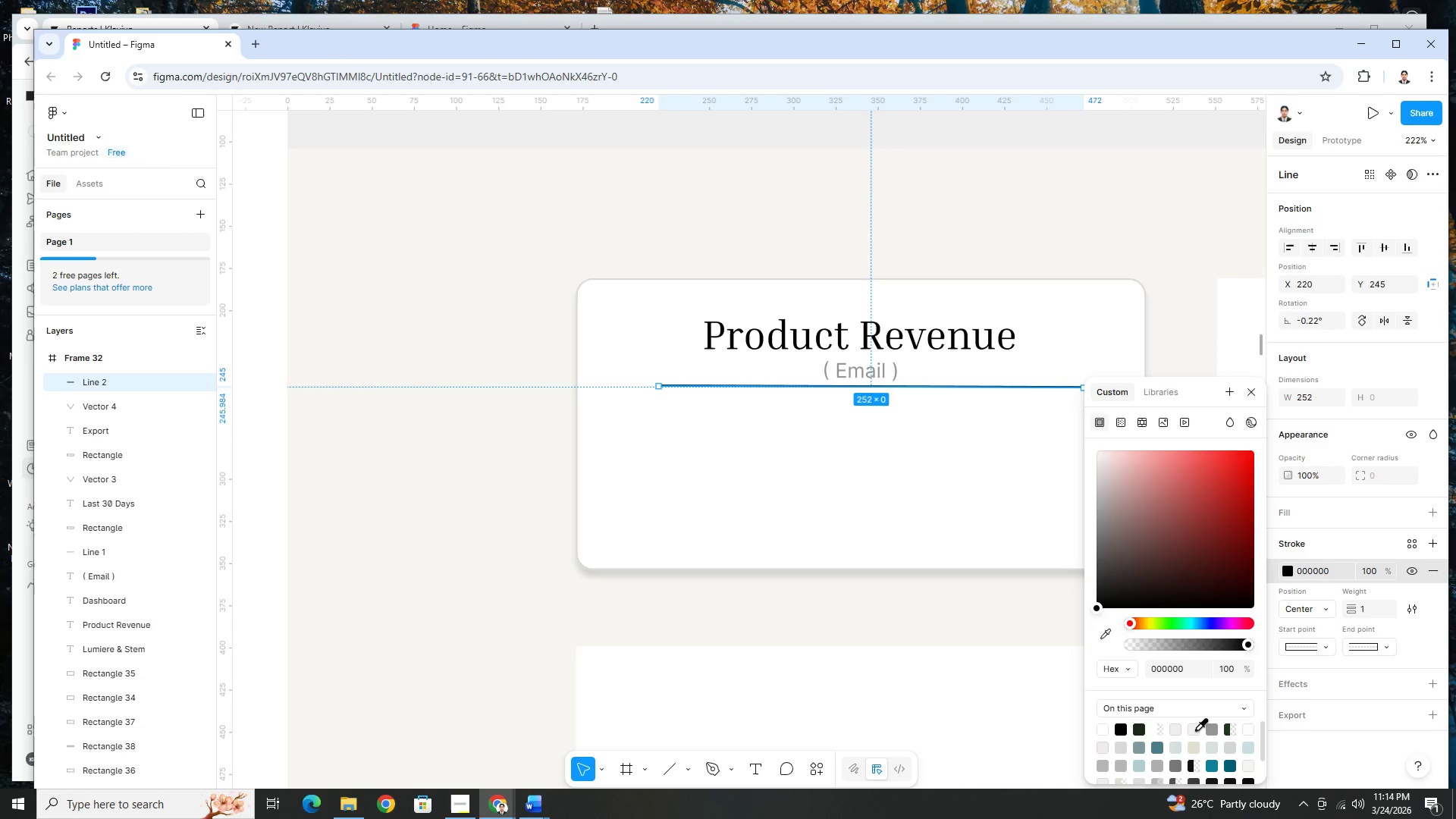 
left_click([1195, 730])
 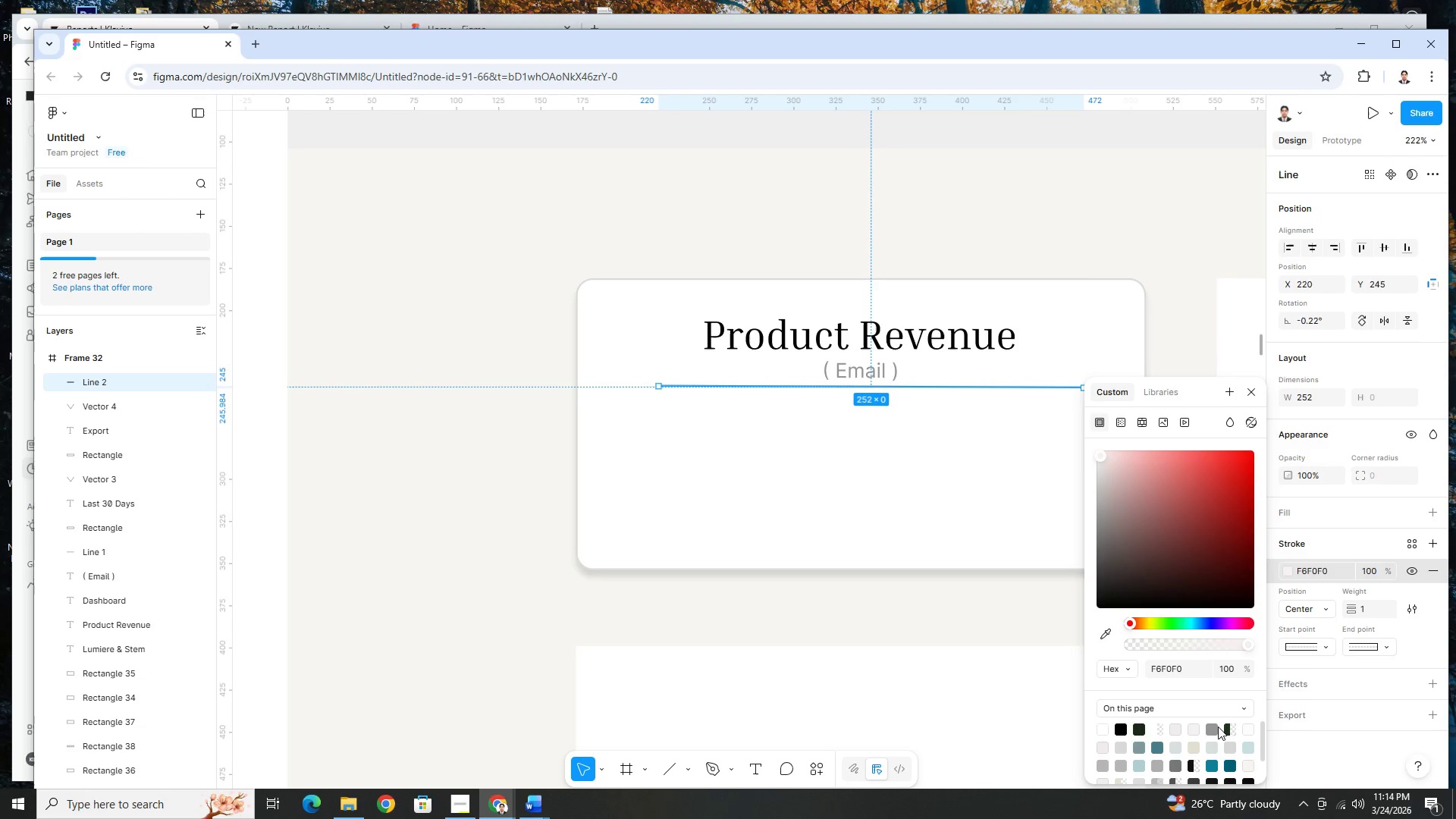 
left_click([1216, 727])
 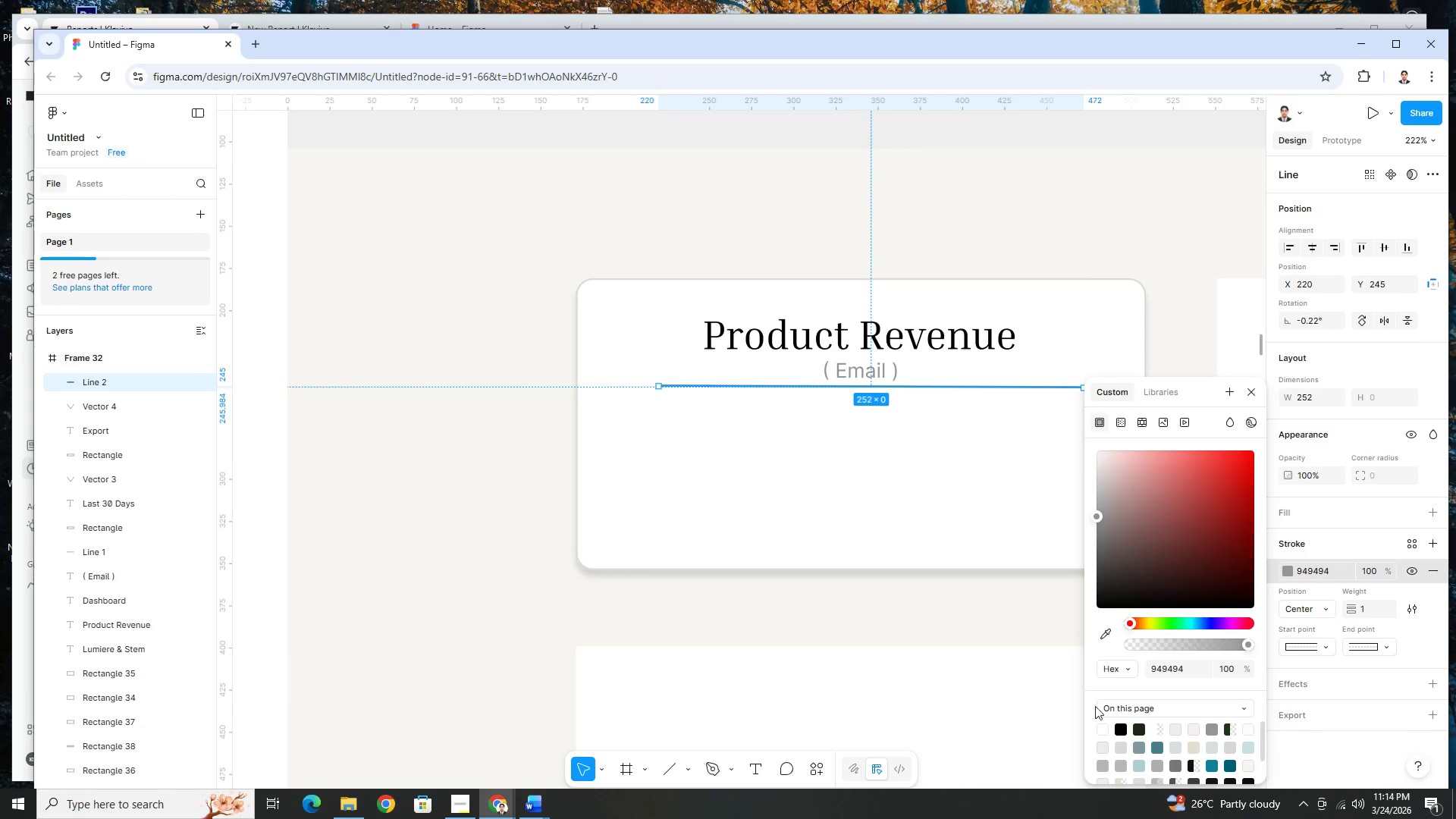 
left_click([1120, 747])
 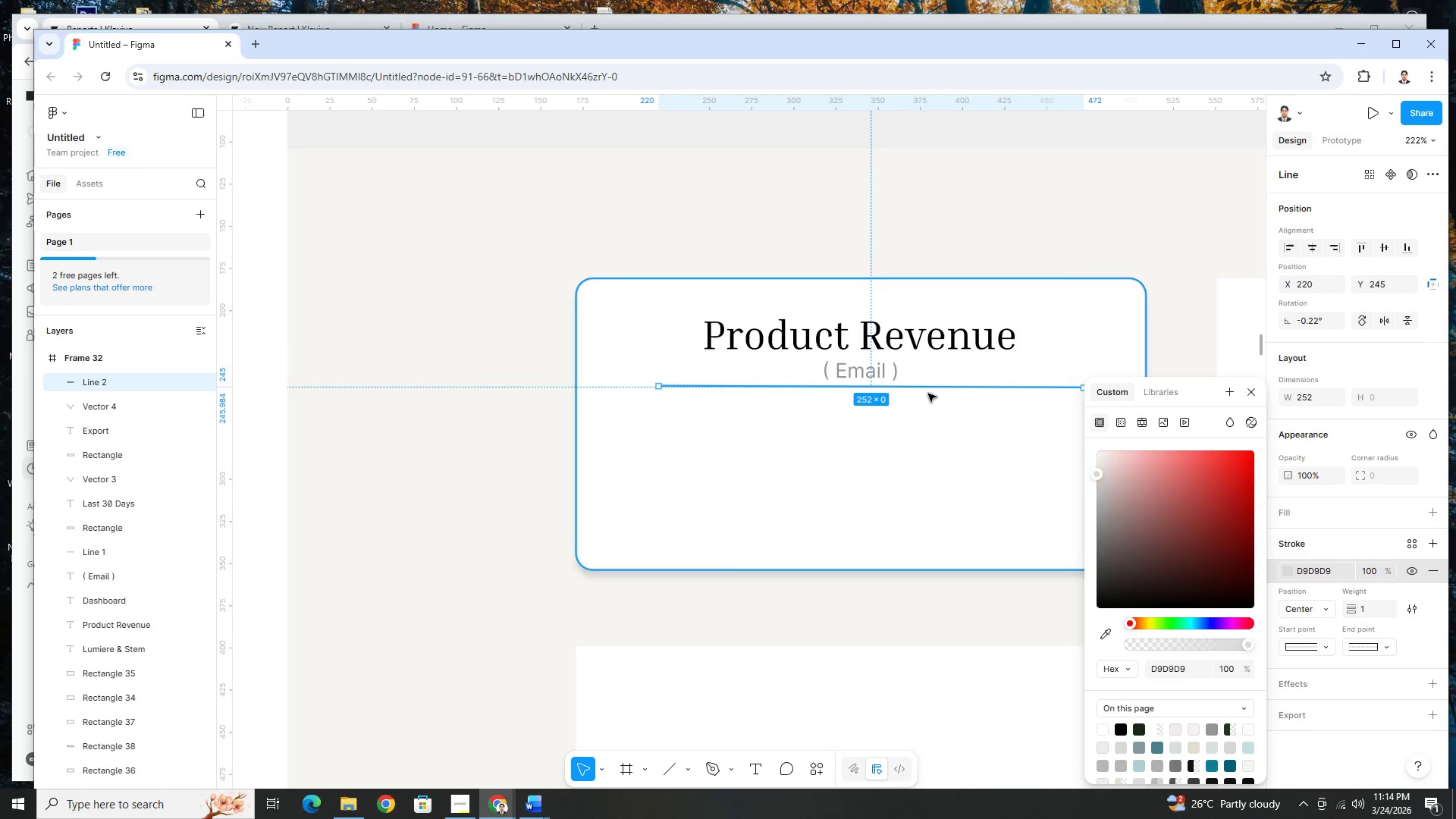 
left_click([931, 391])
 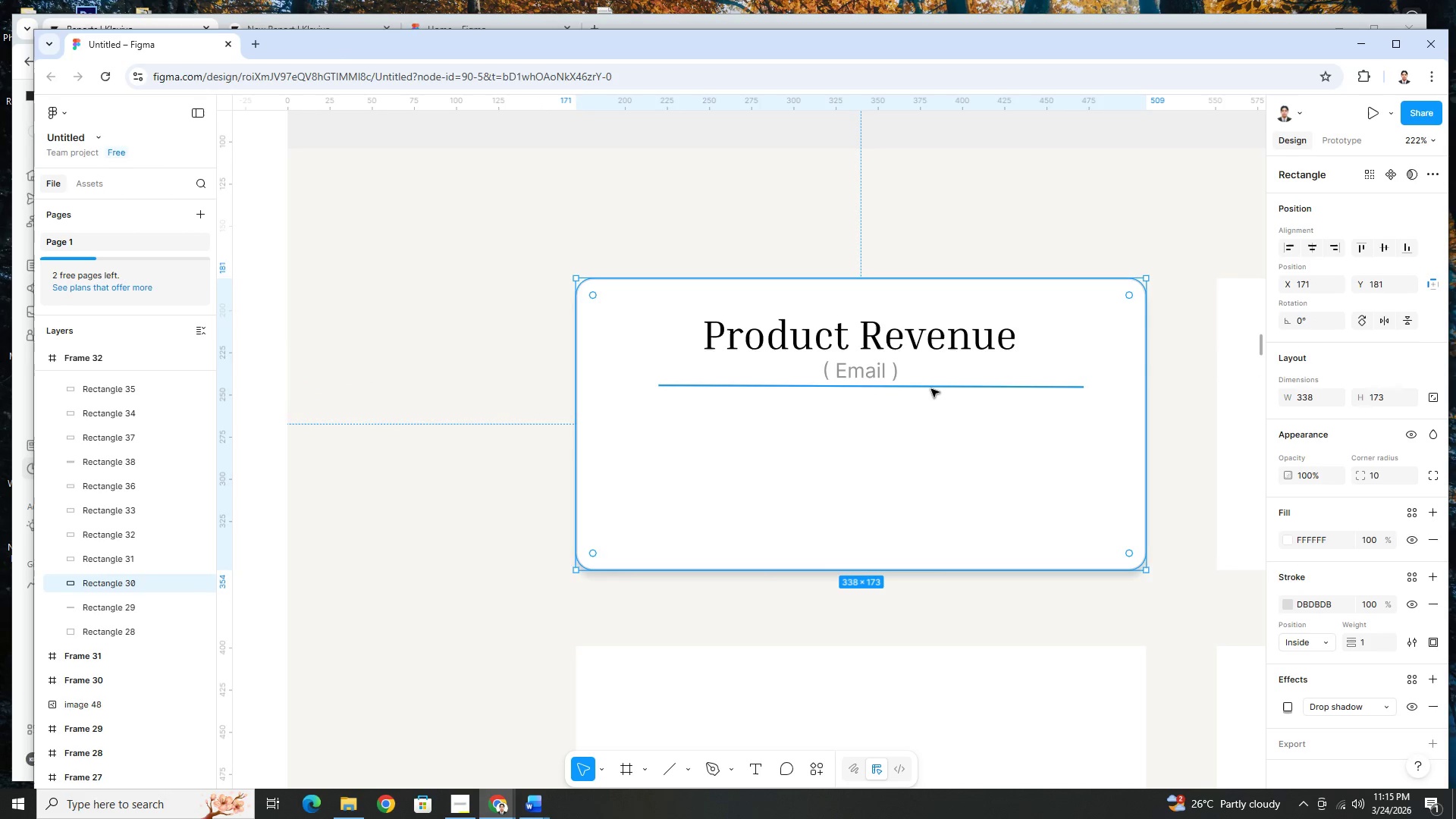 
left_click([931, 389])
 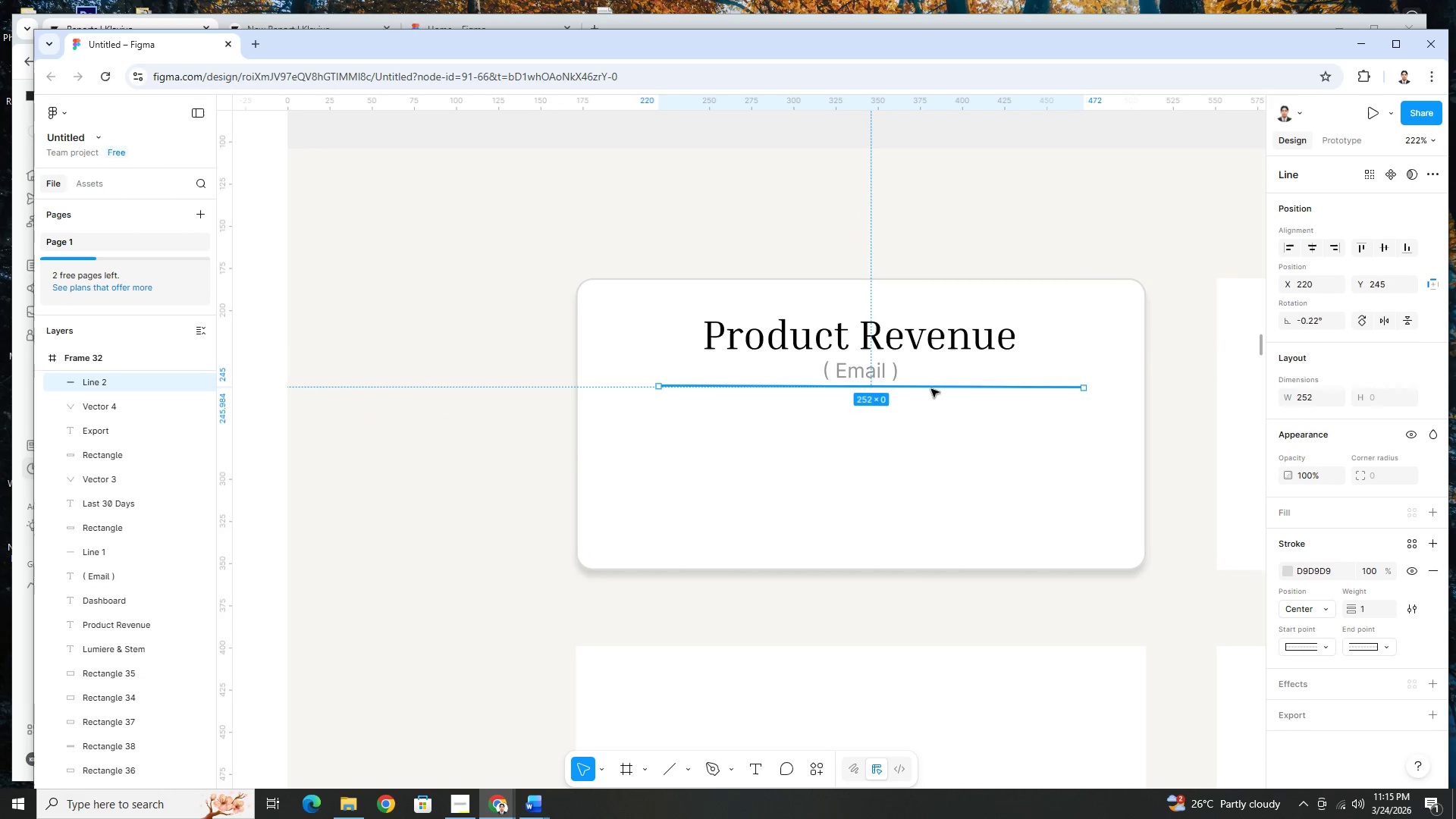 
hold_key(key=ArrowDown, duration=0.55)
 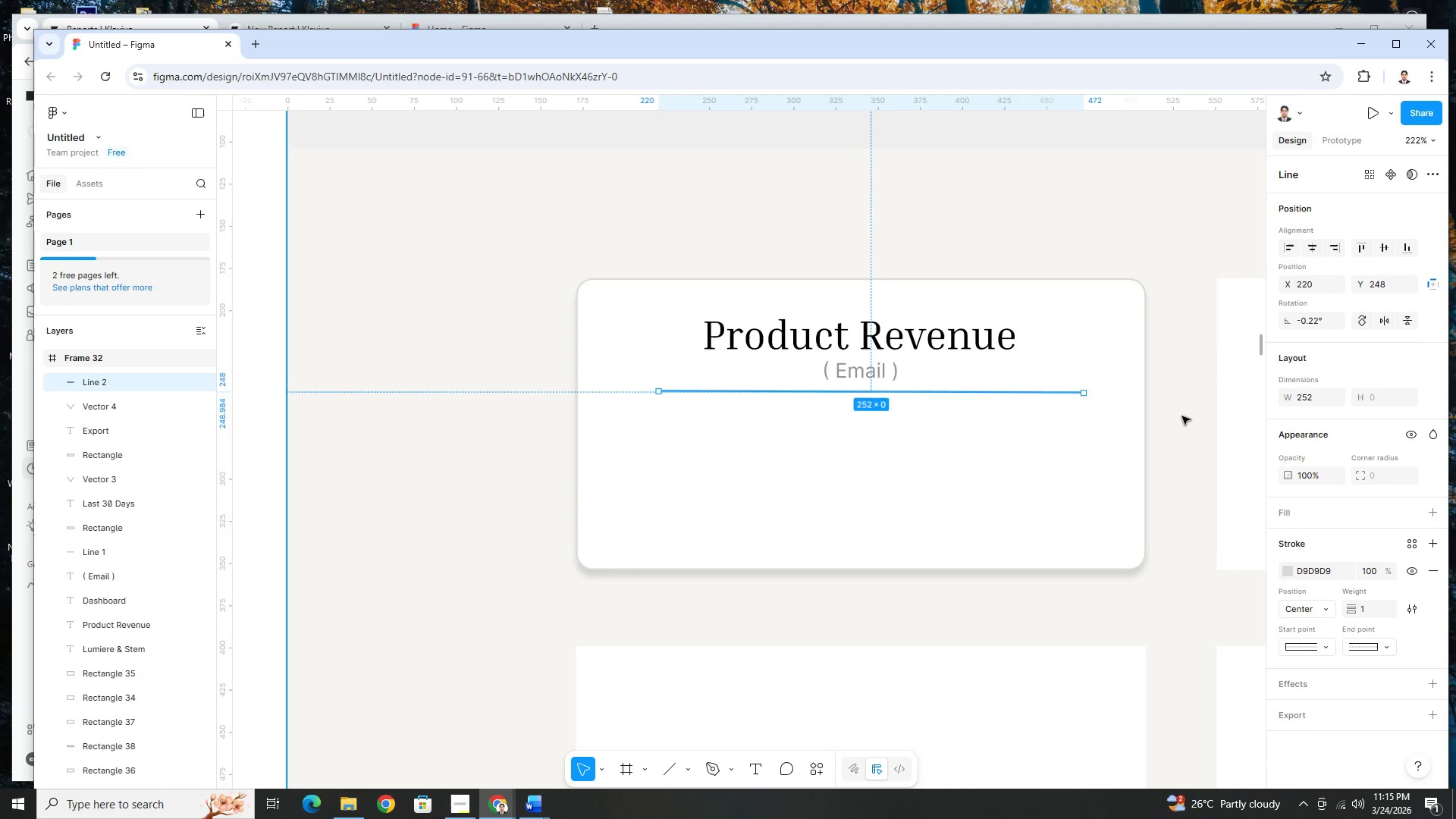 
left_click([1182, 415])
 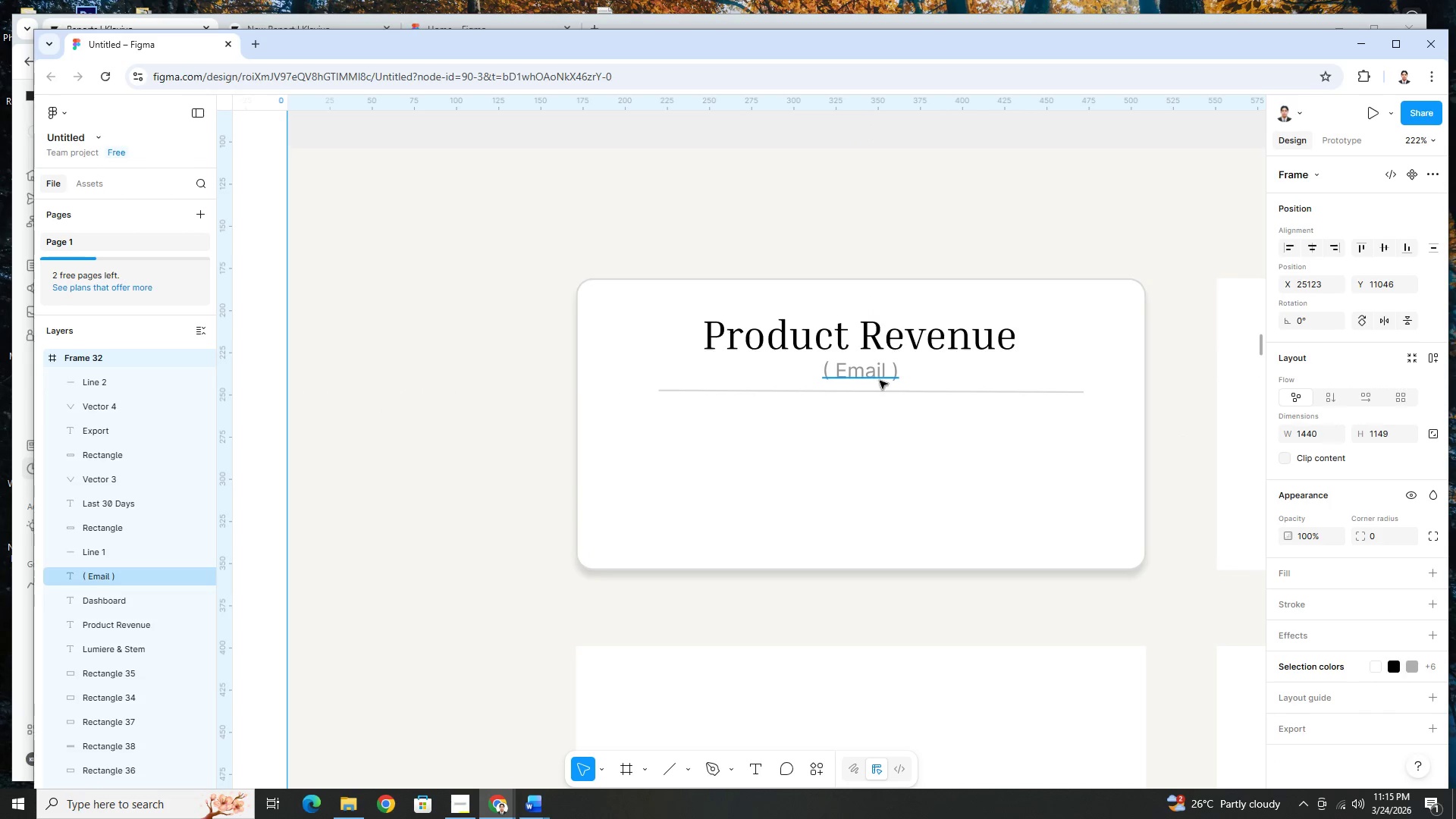 
left_click([921, 394])
 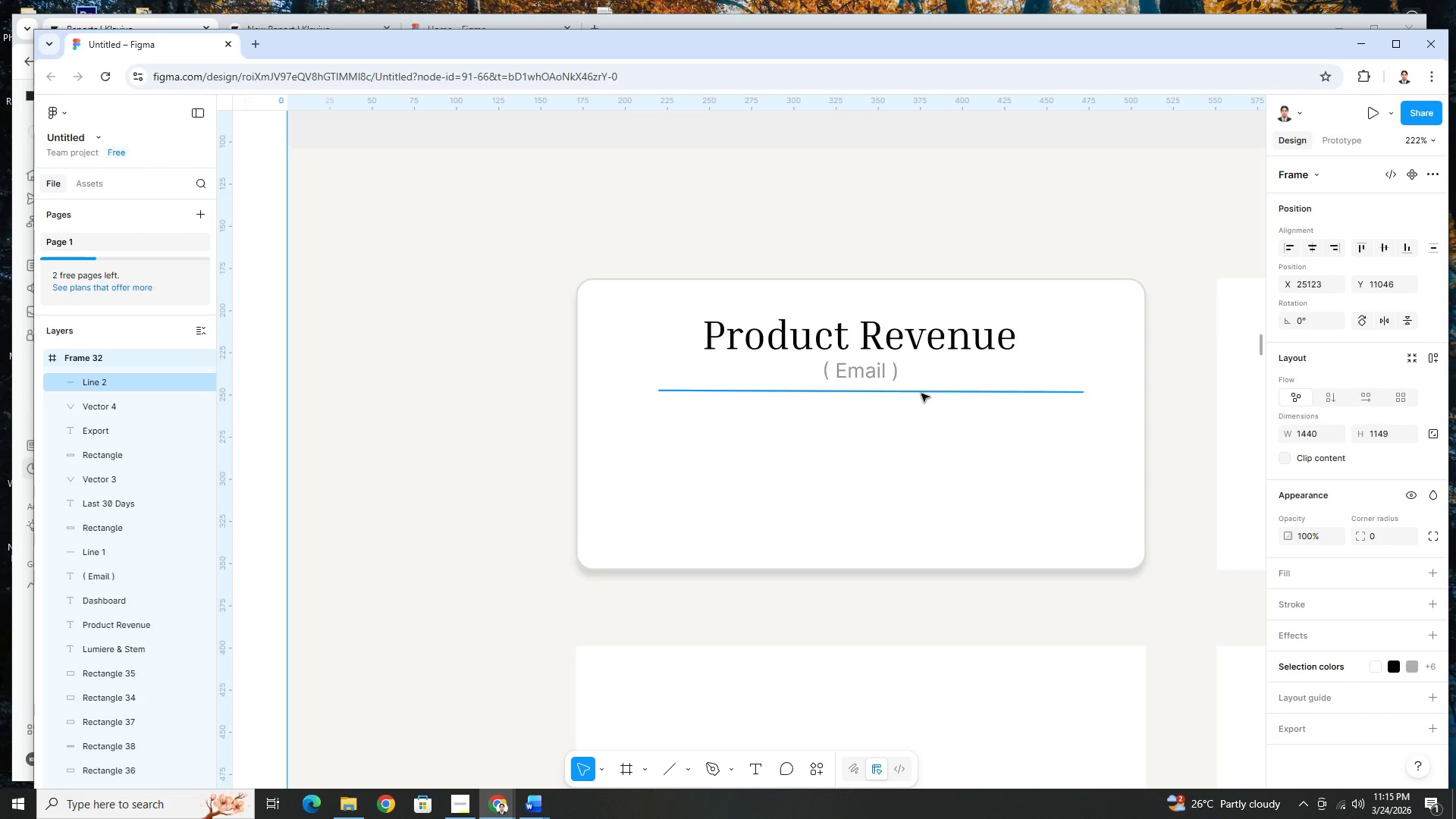 
hold_key(key=ArrowDown, duration=0.52)
 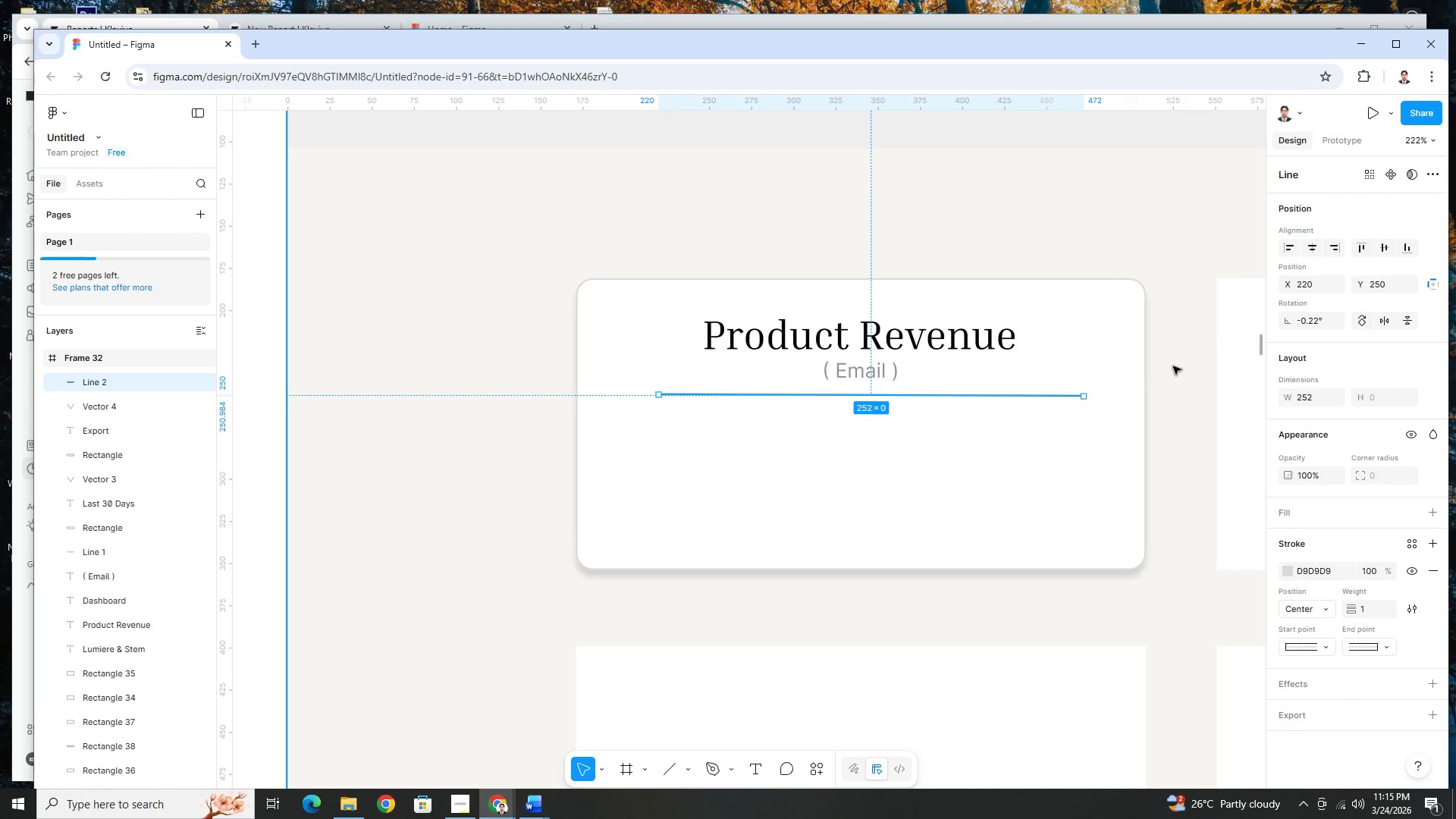 
left_click([1177, 364])
 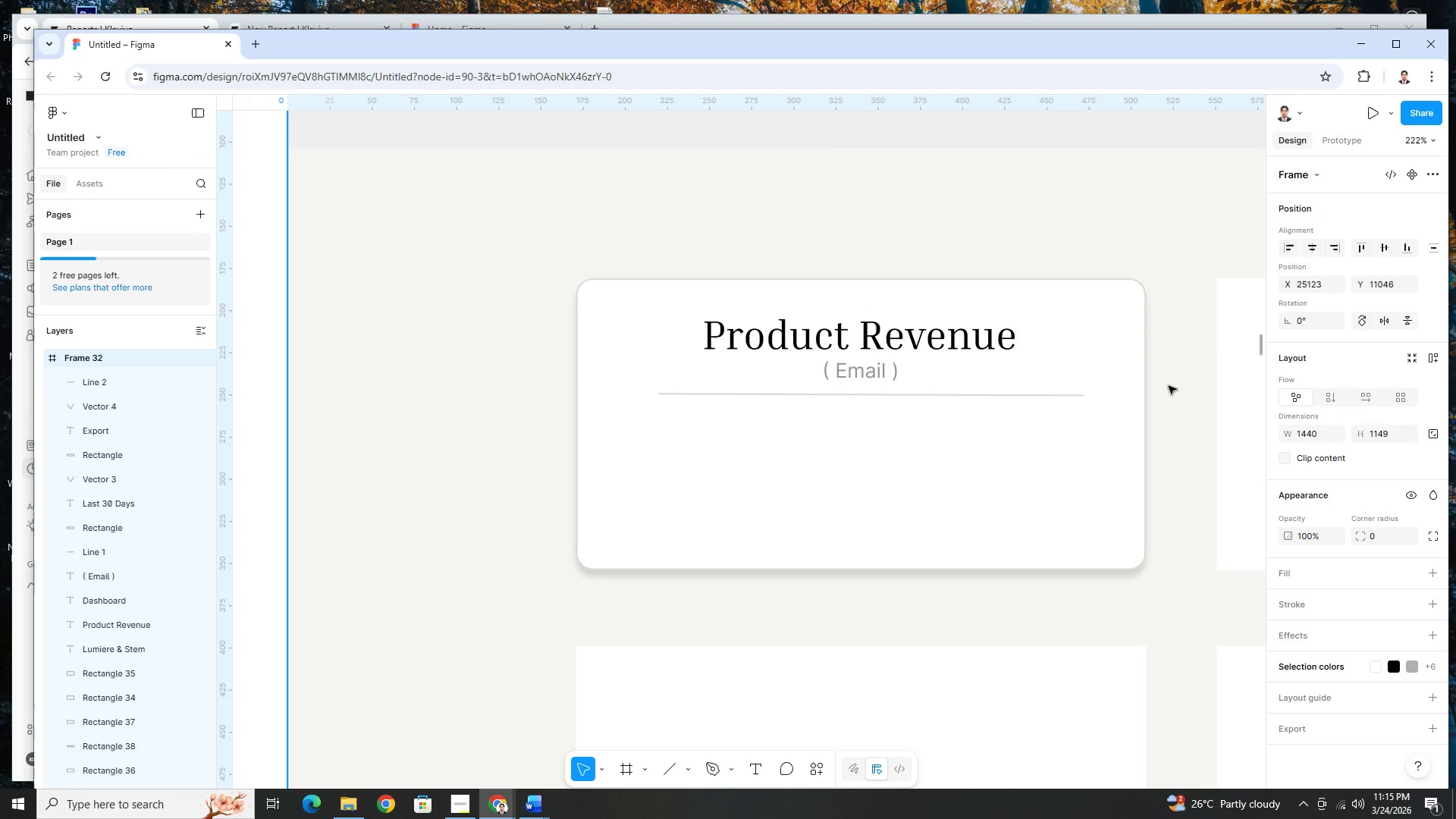 
hold_key(key=ControlLeft, duration=1.5)
scroll: coordinate [1165, 398], scroll_direction: down, amount: 13.0
 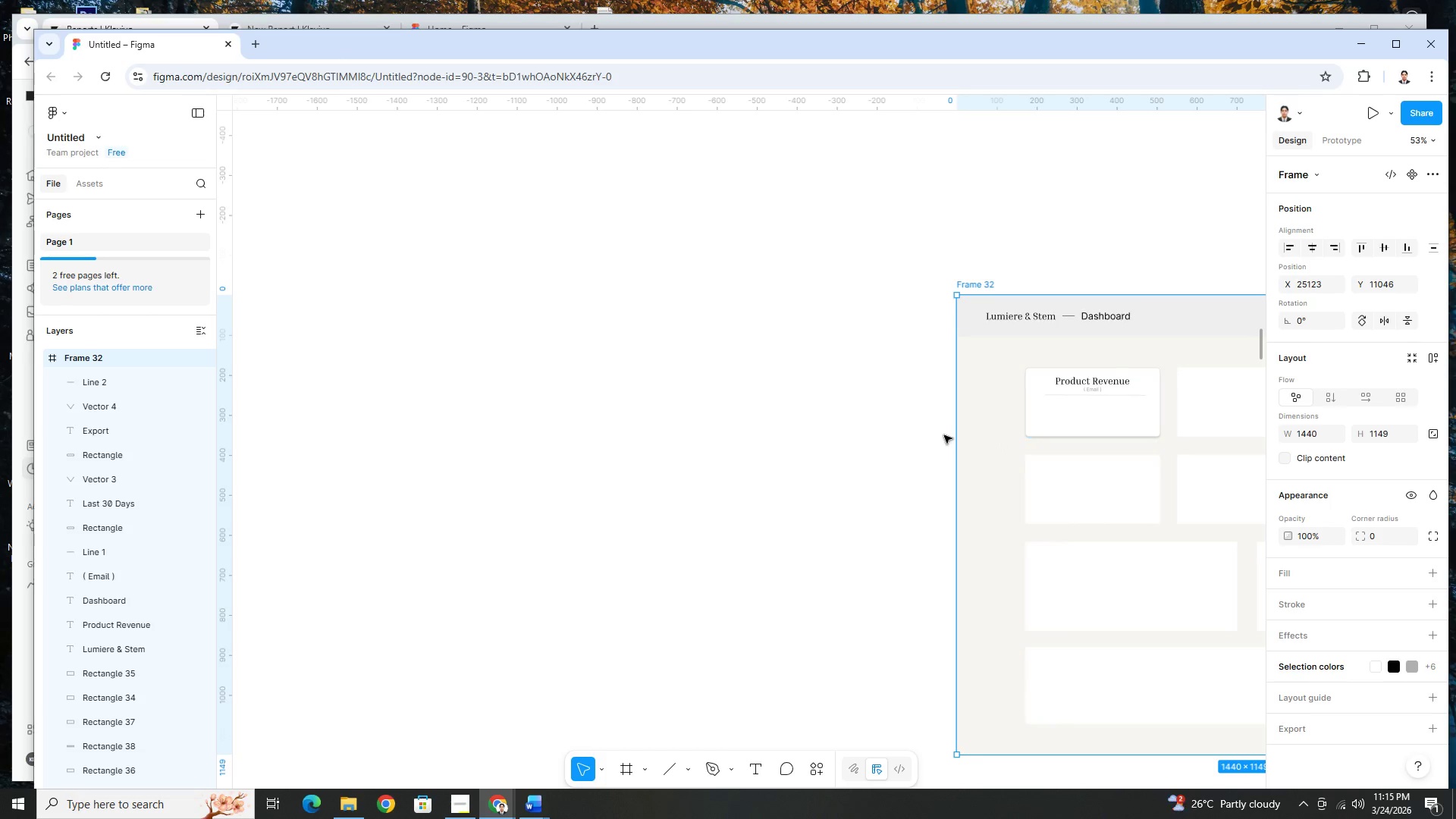 
hold_key(key=ControlLeft, duration=1.51)
 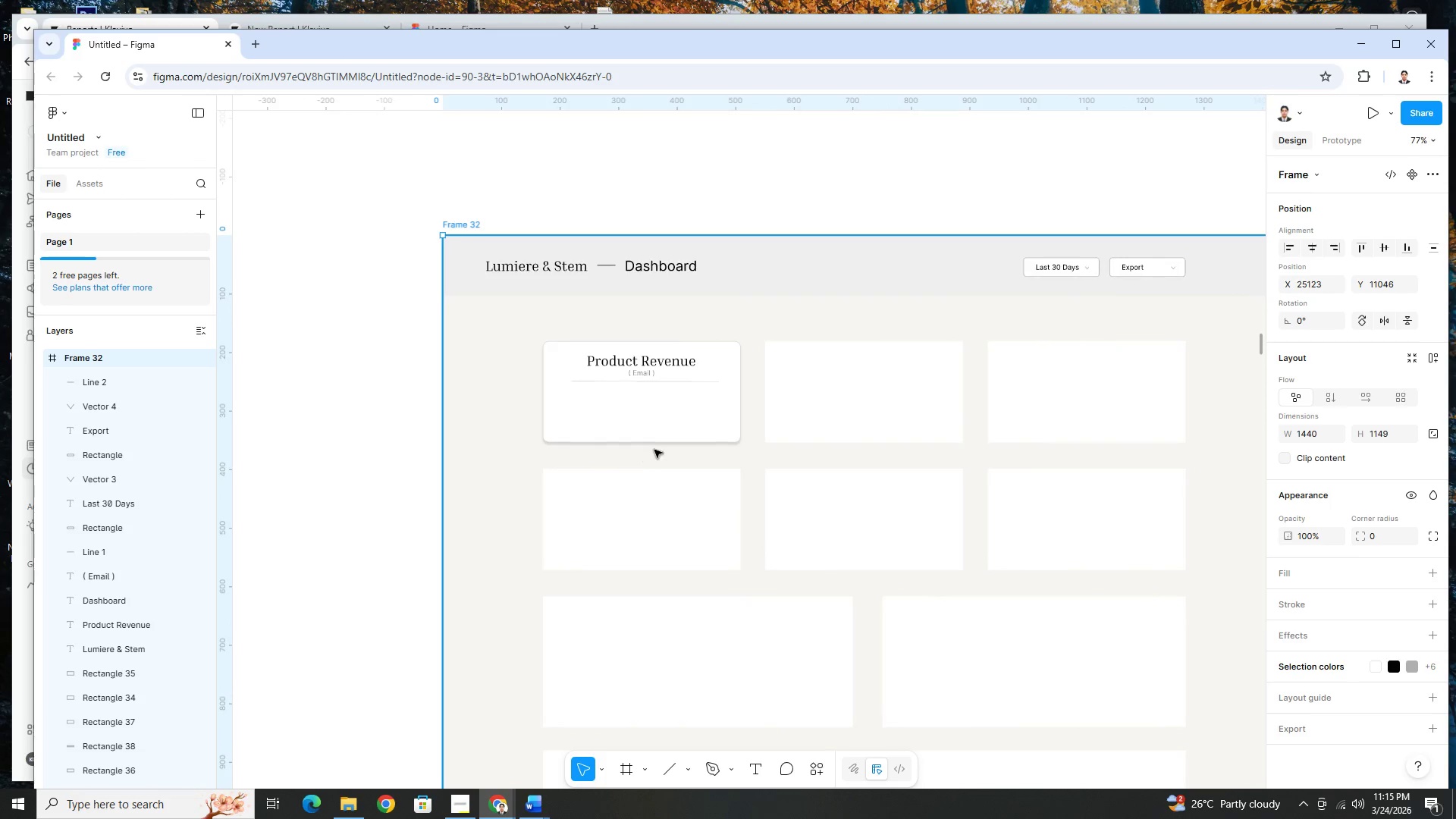 
hold_key(key=ControlLeft, duration=0.97)
 